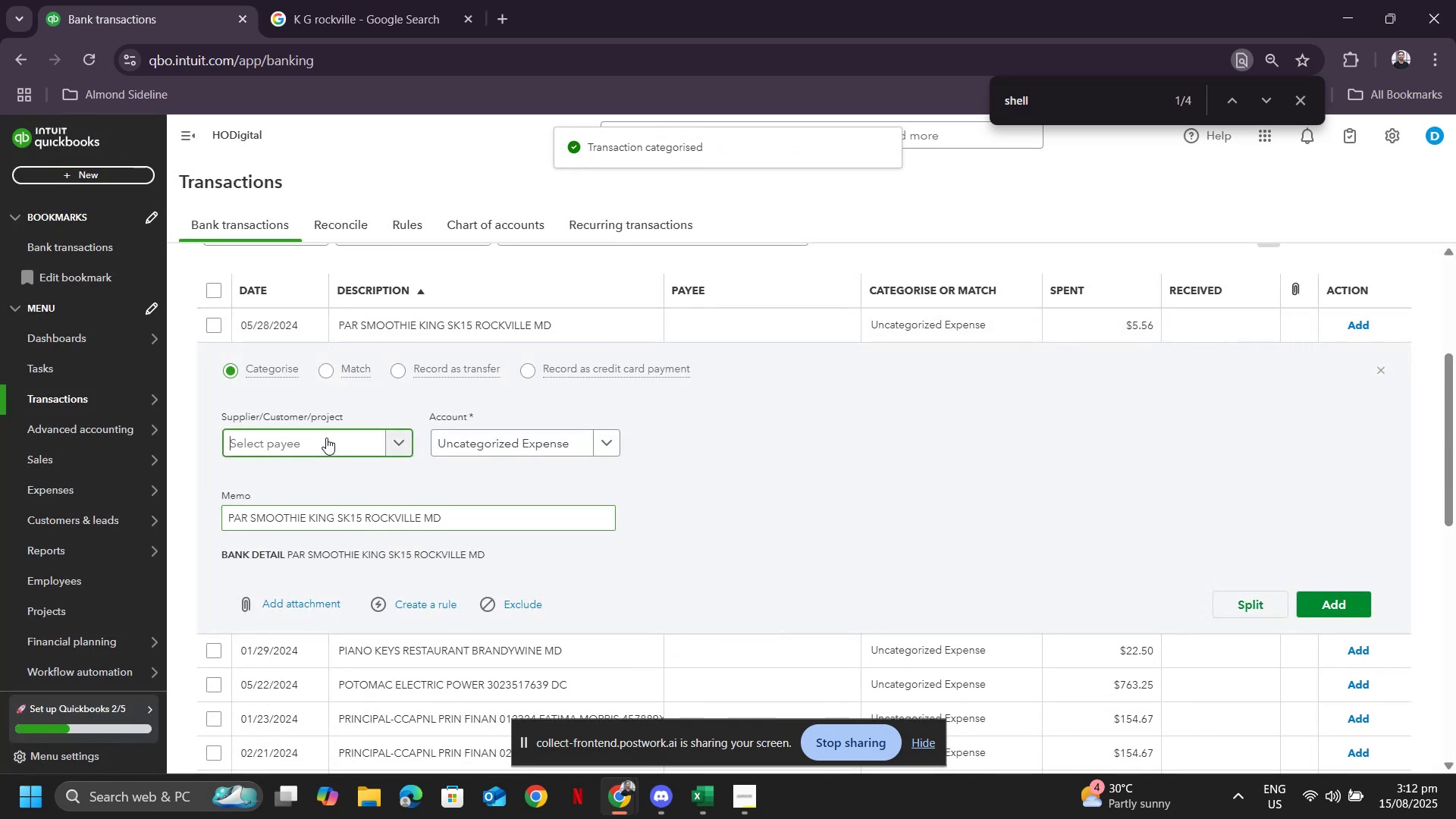 
left_click([326, 438])
 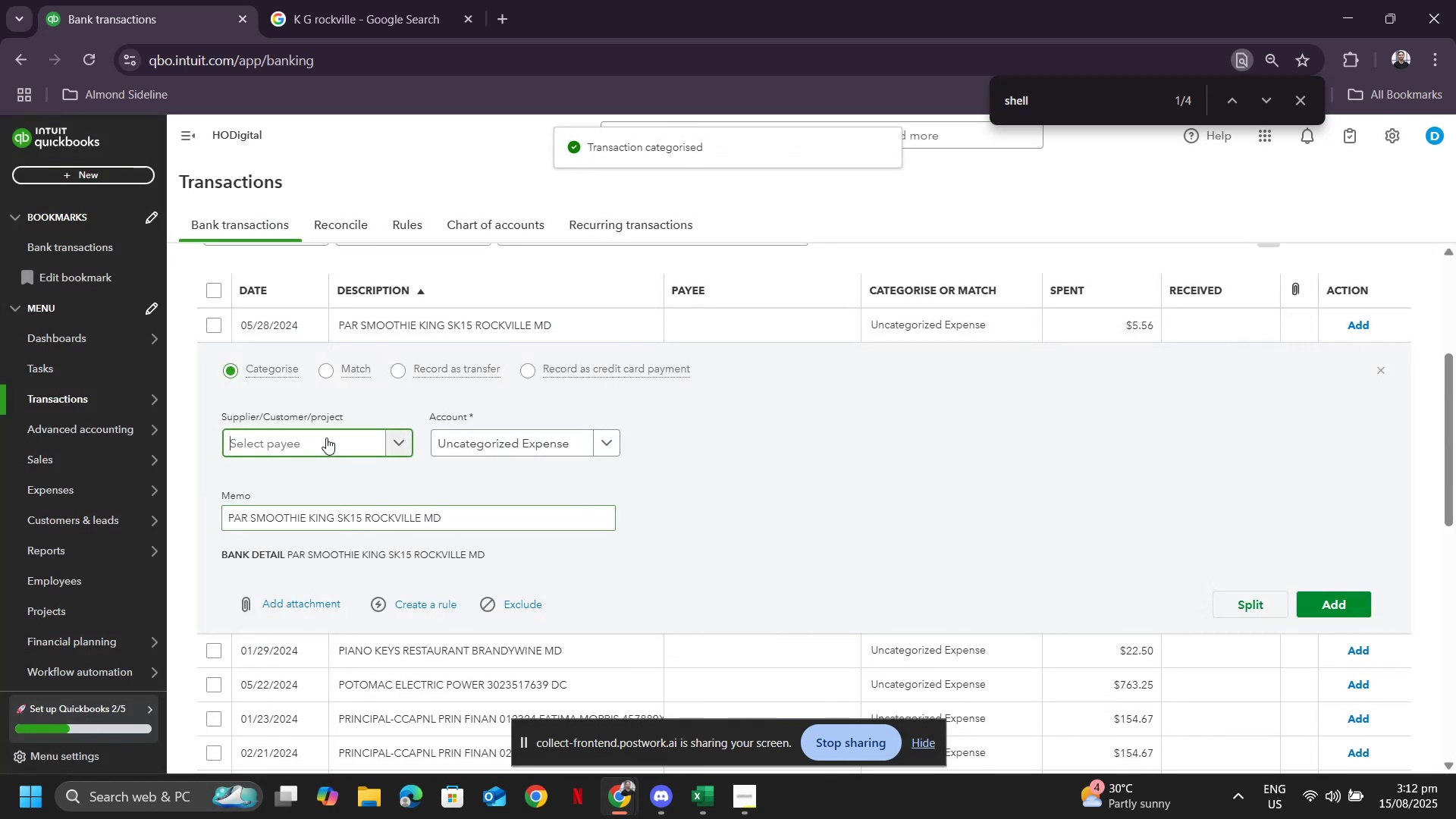 
key(Control+V)
 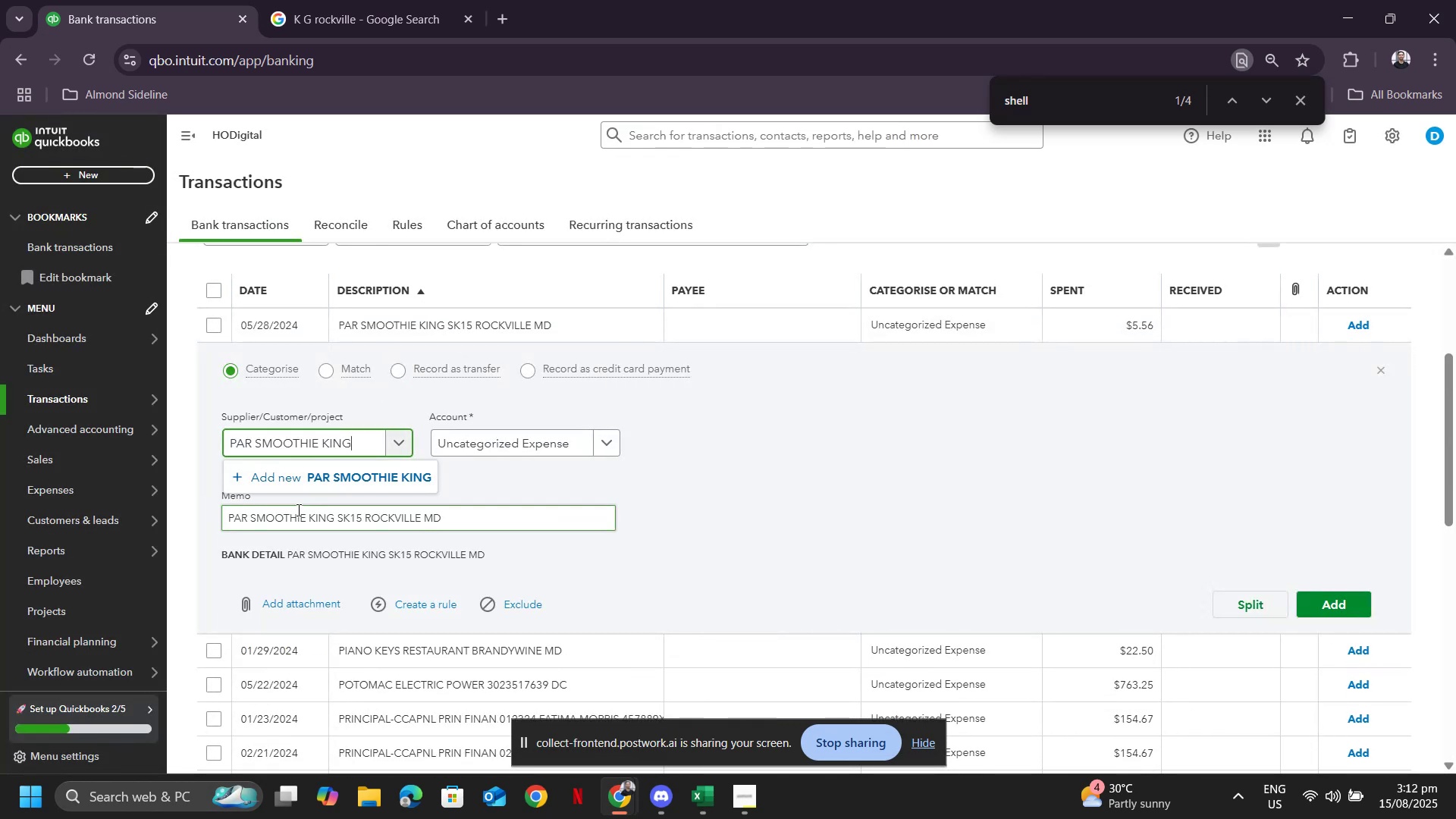 
left_click([302, 481])
 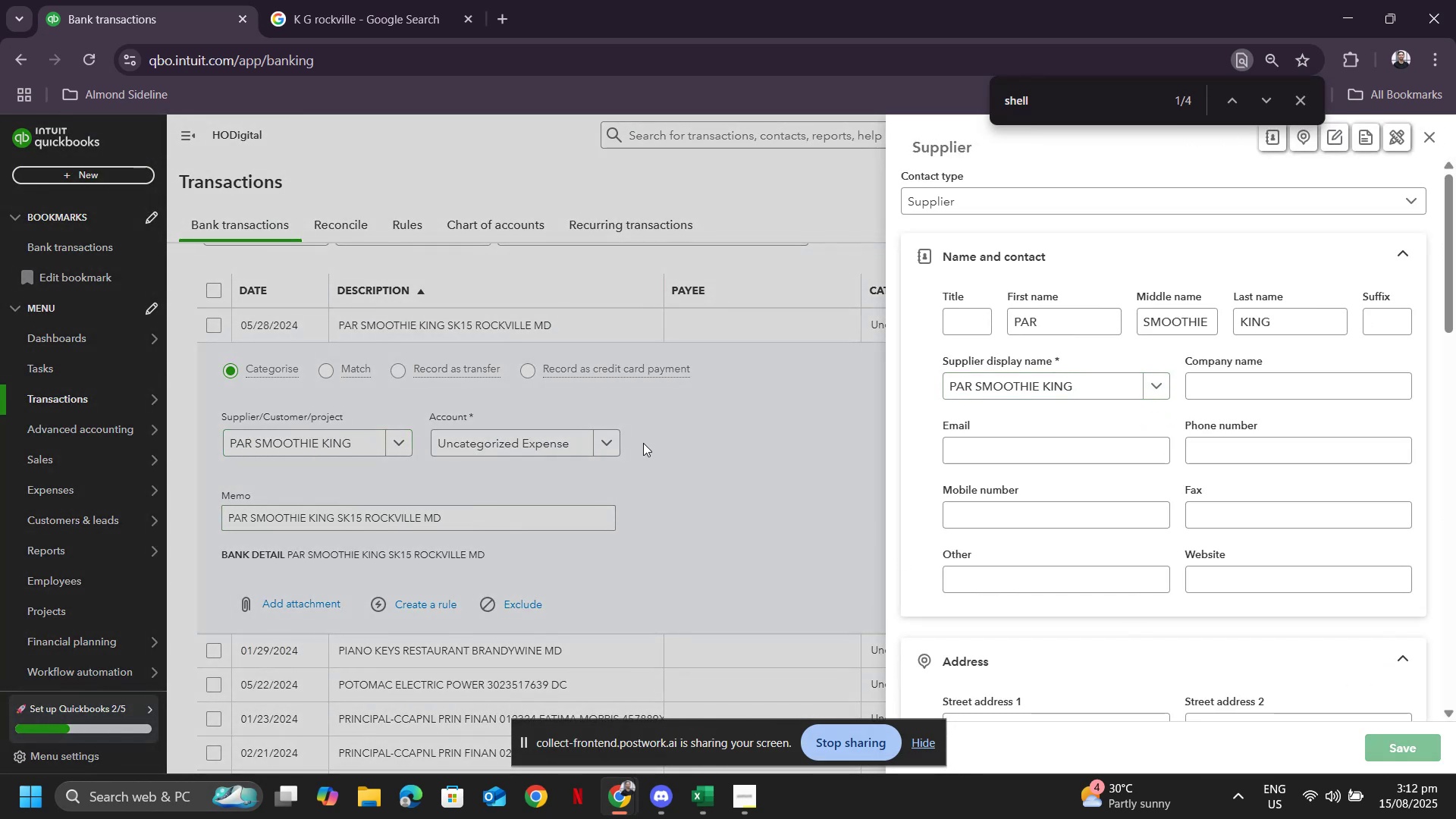 
left_click([499, 449])
 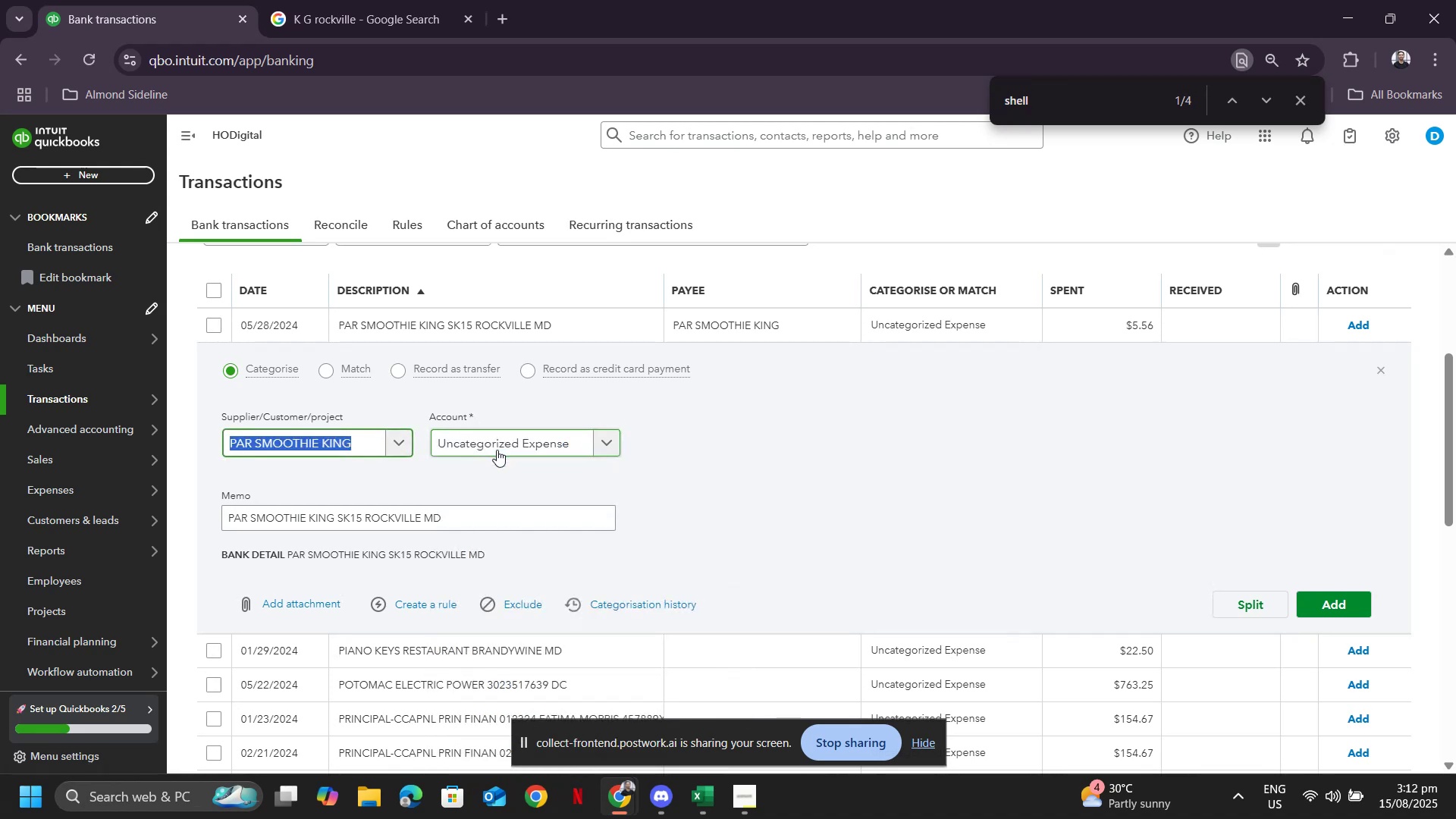 
left_click([497, 450])
 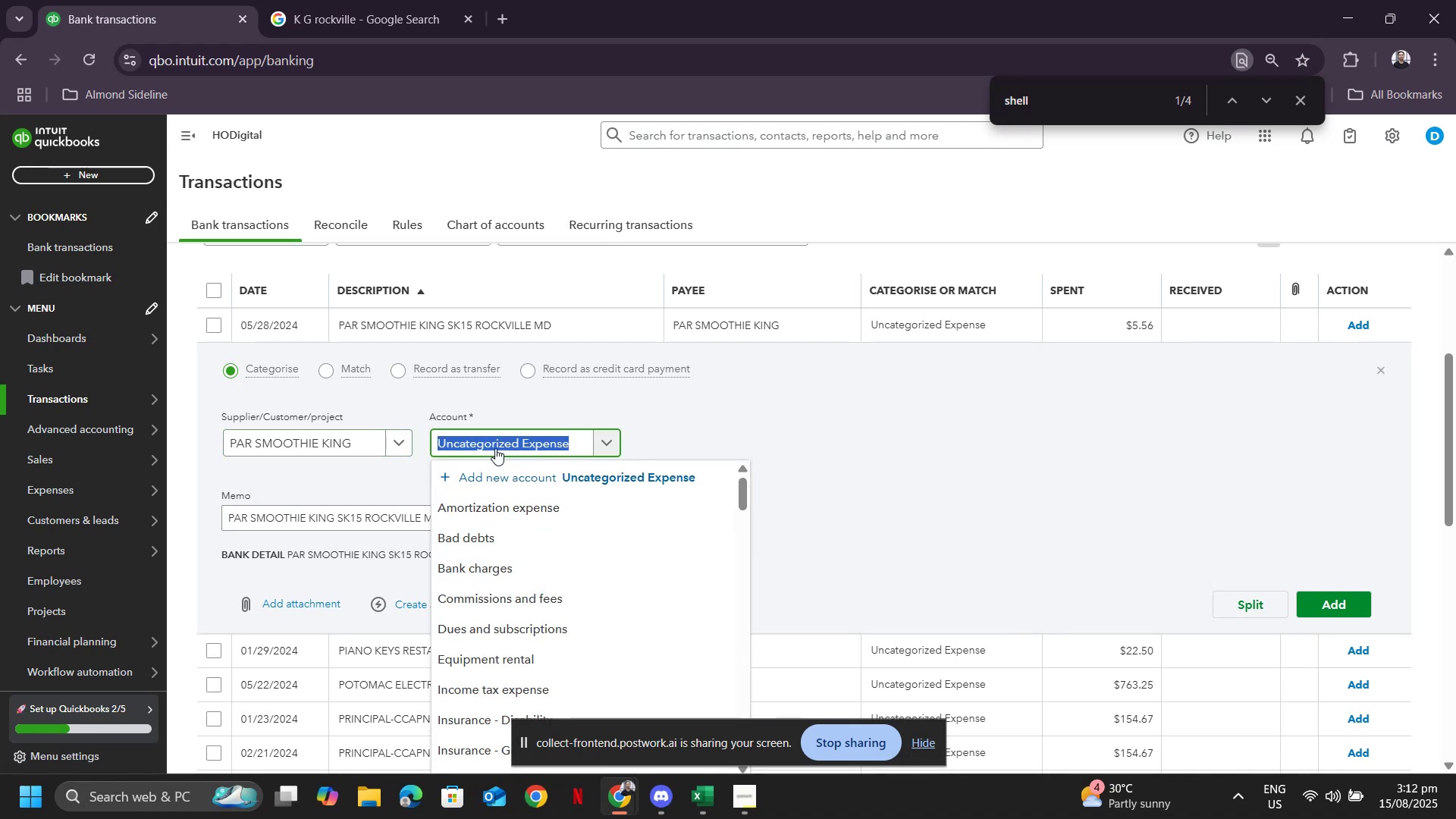 
type(meal)
 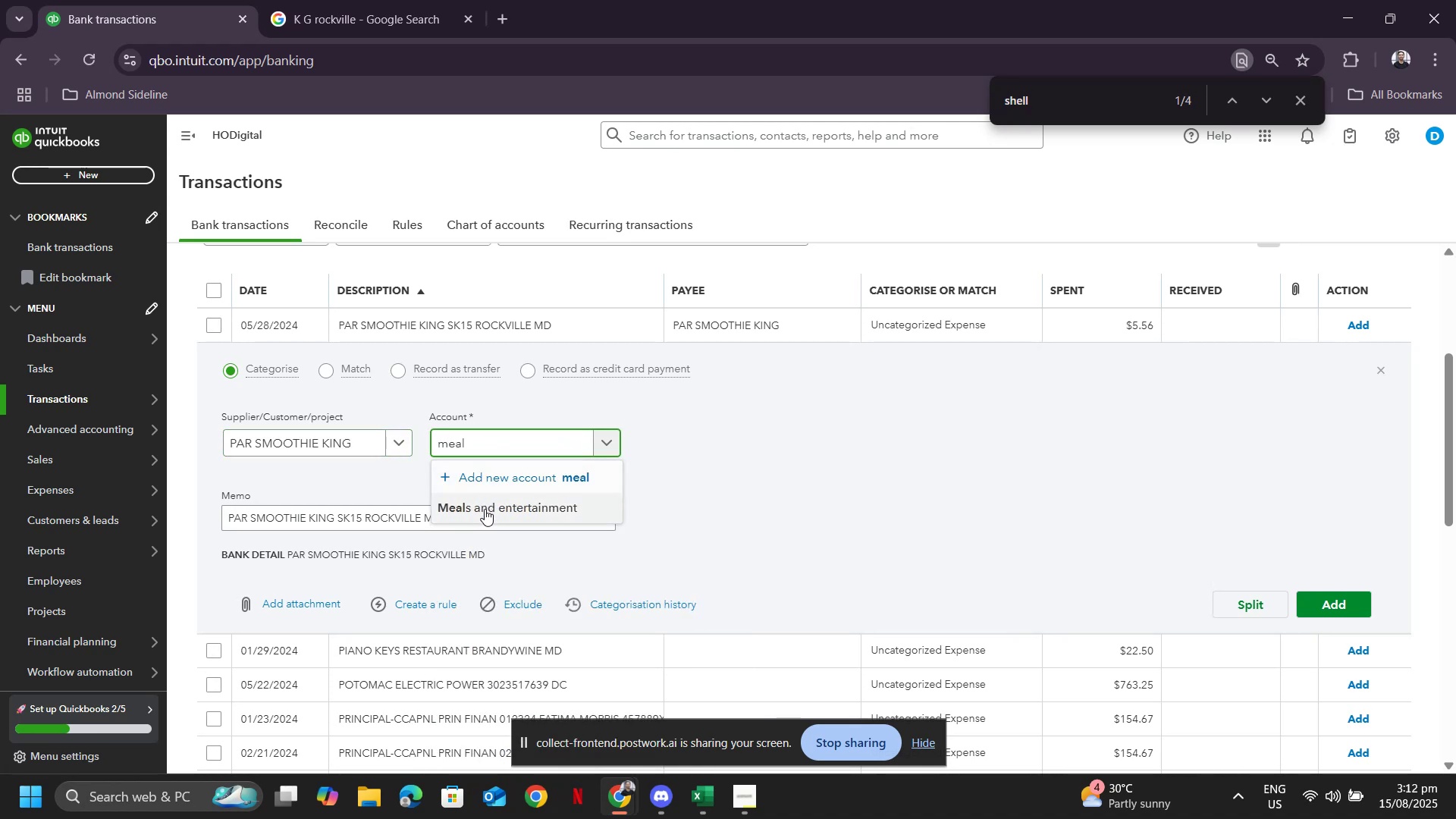 
left_click([486, 513])
 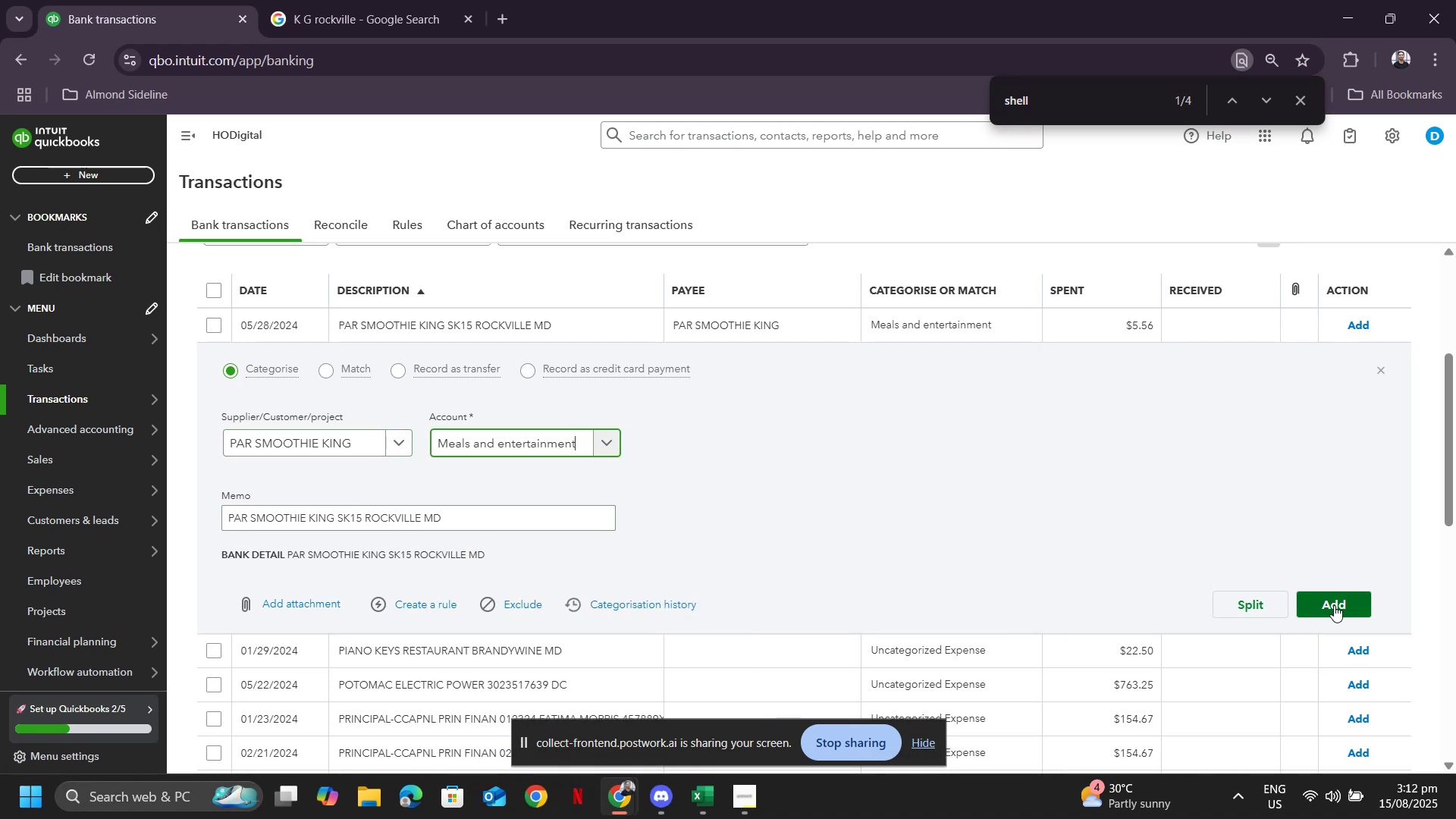 
left_click([1335, 604])
 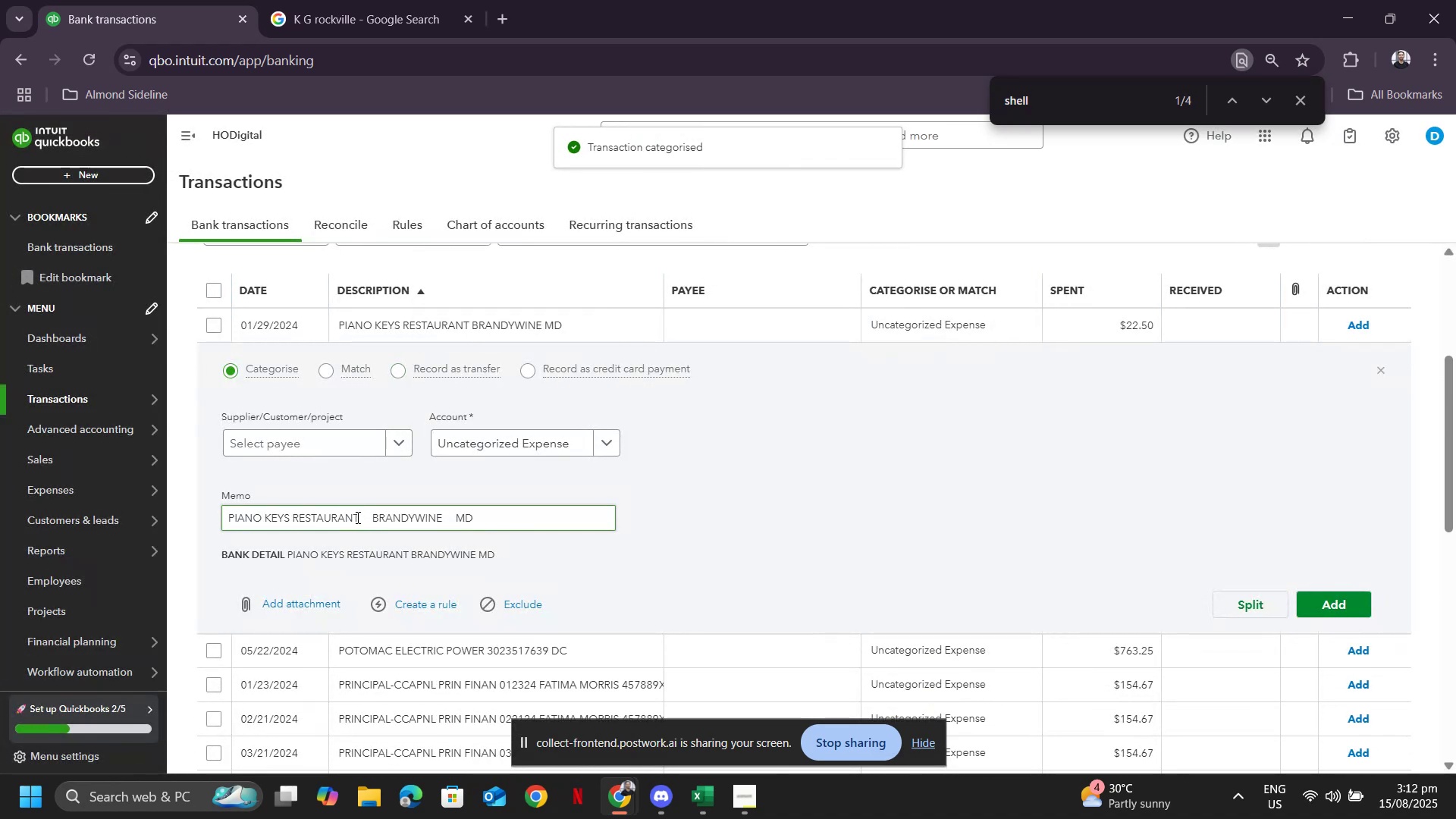 
key(Control+C)
 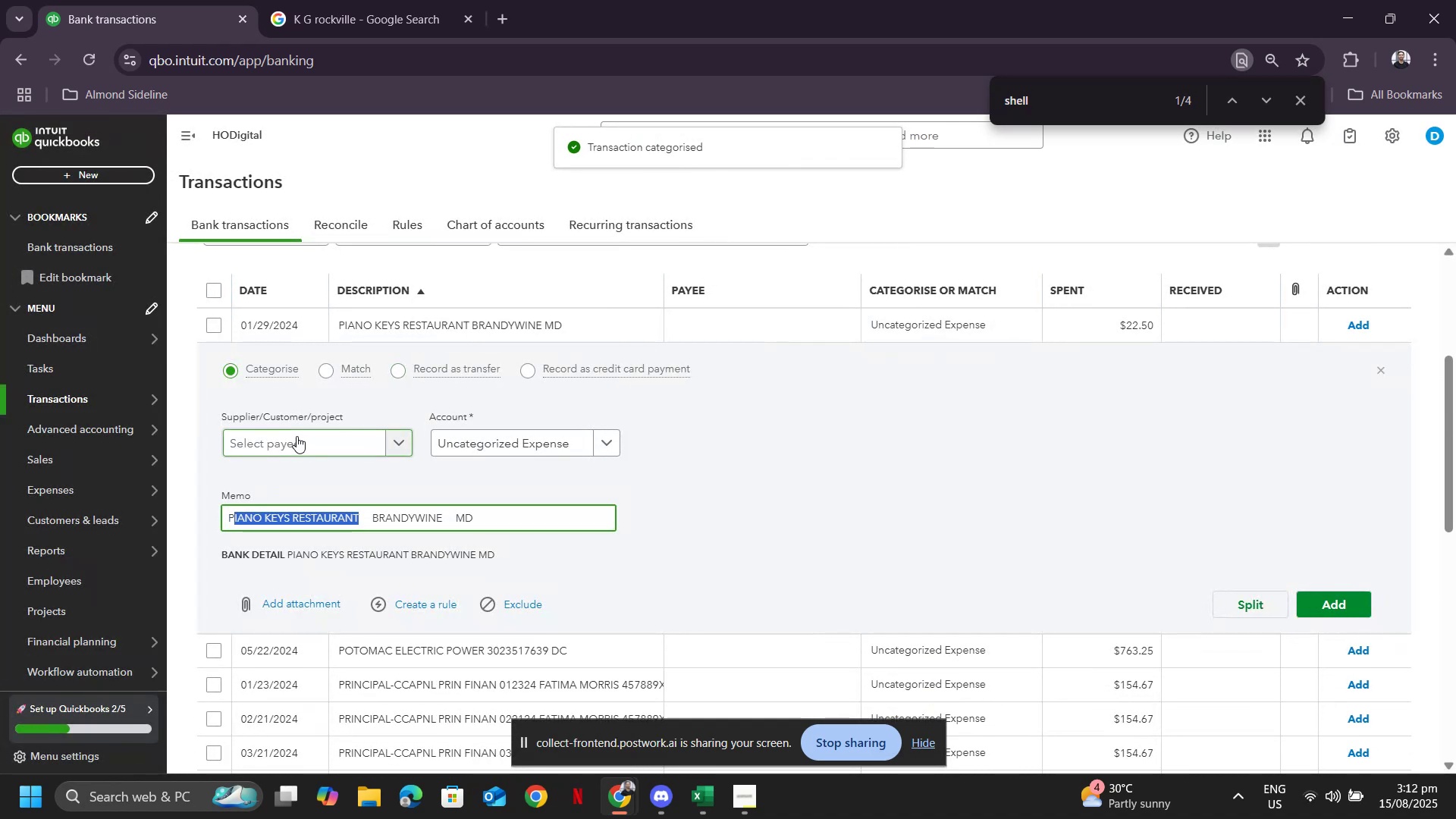 
hold_key(key=ShiftLeft, duration=0.77)
 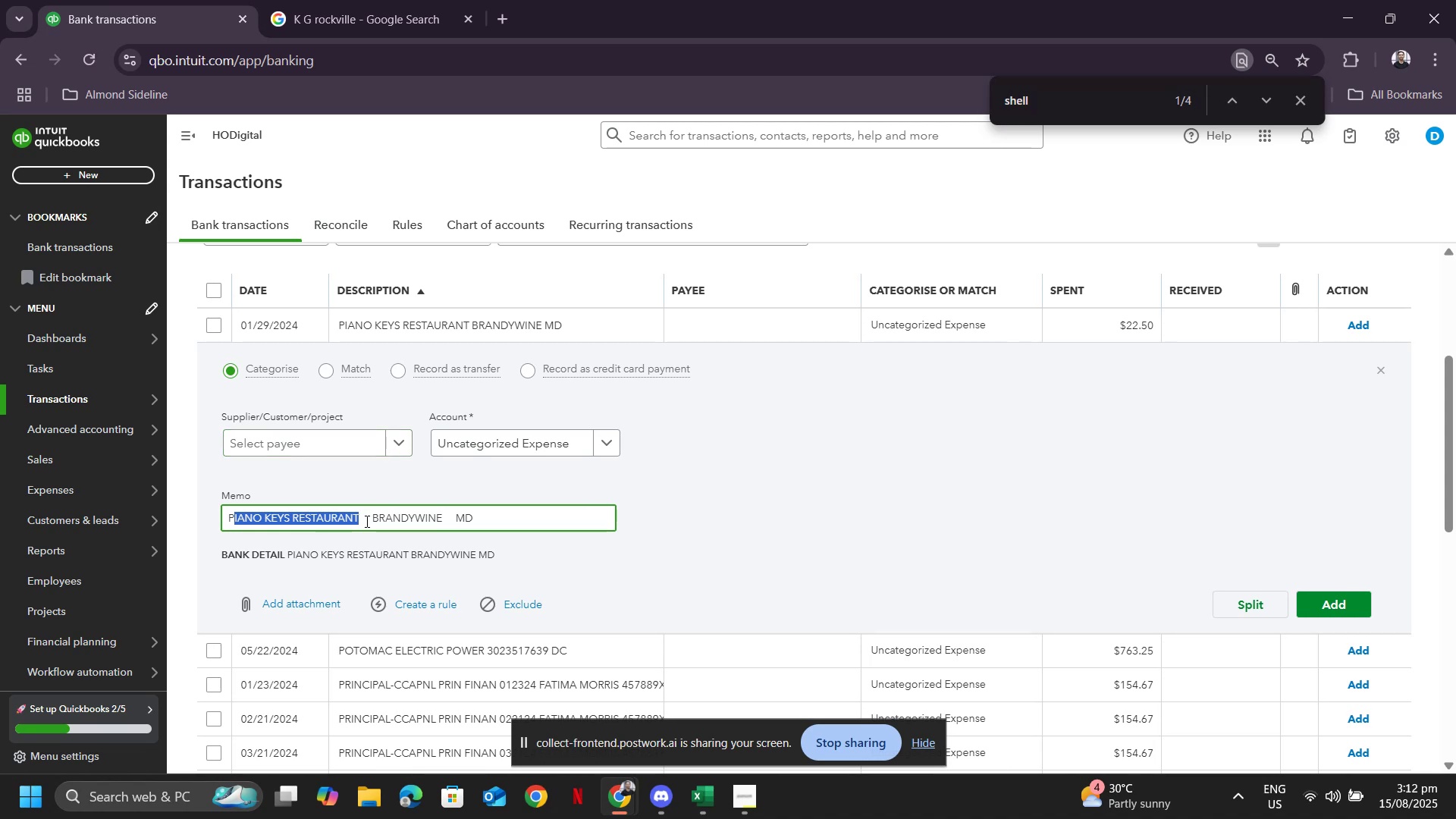 
left_click([366, 521])
 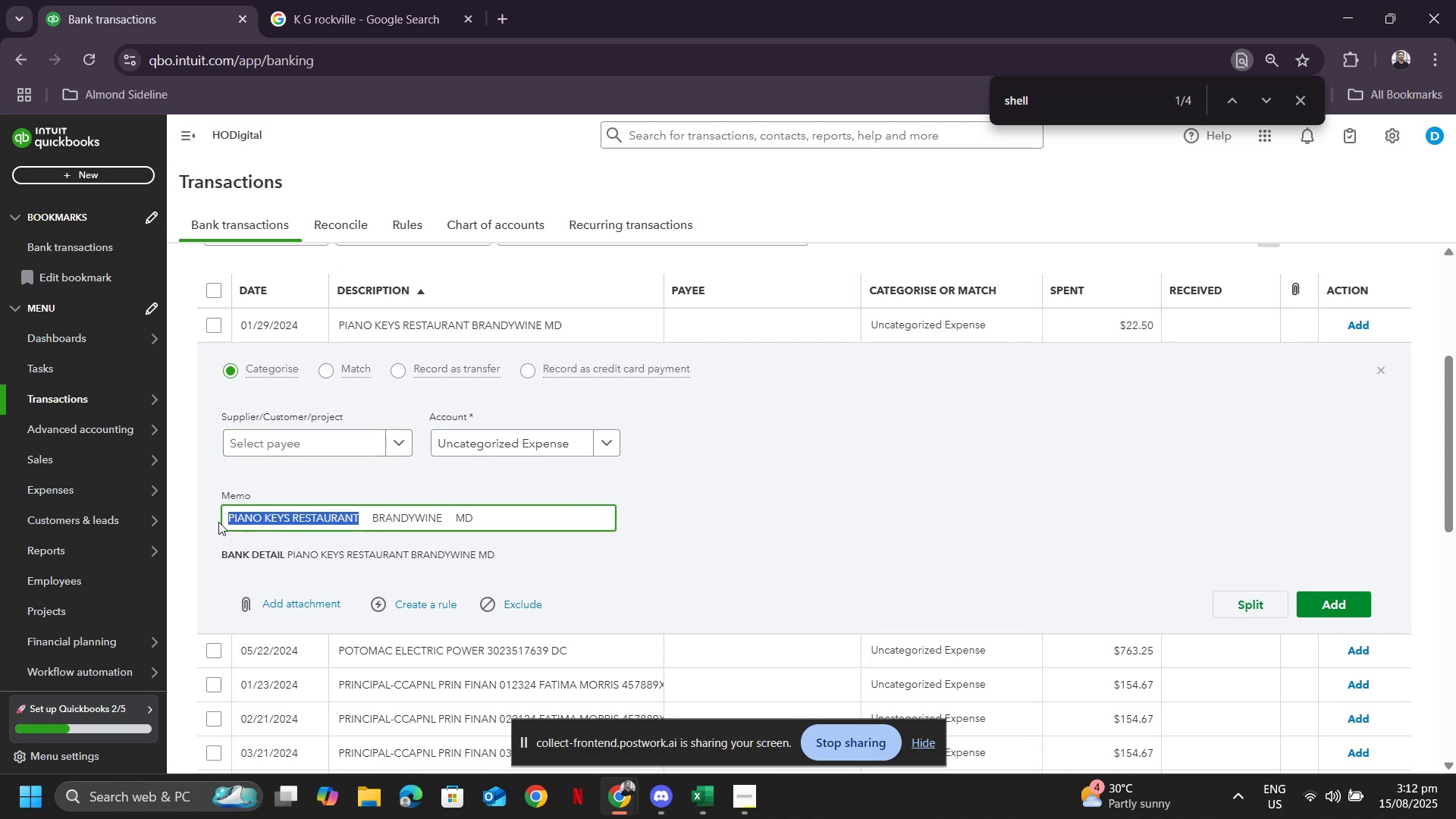 
key(Control+ControlLeft)
 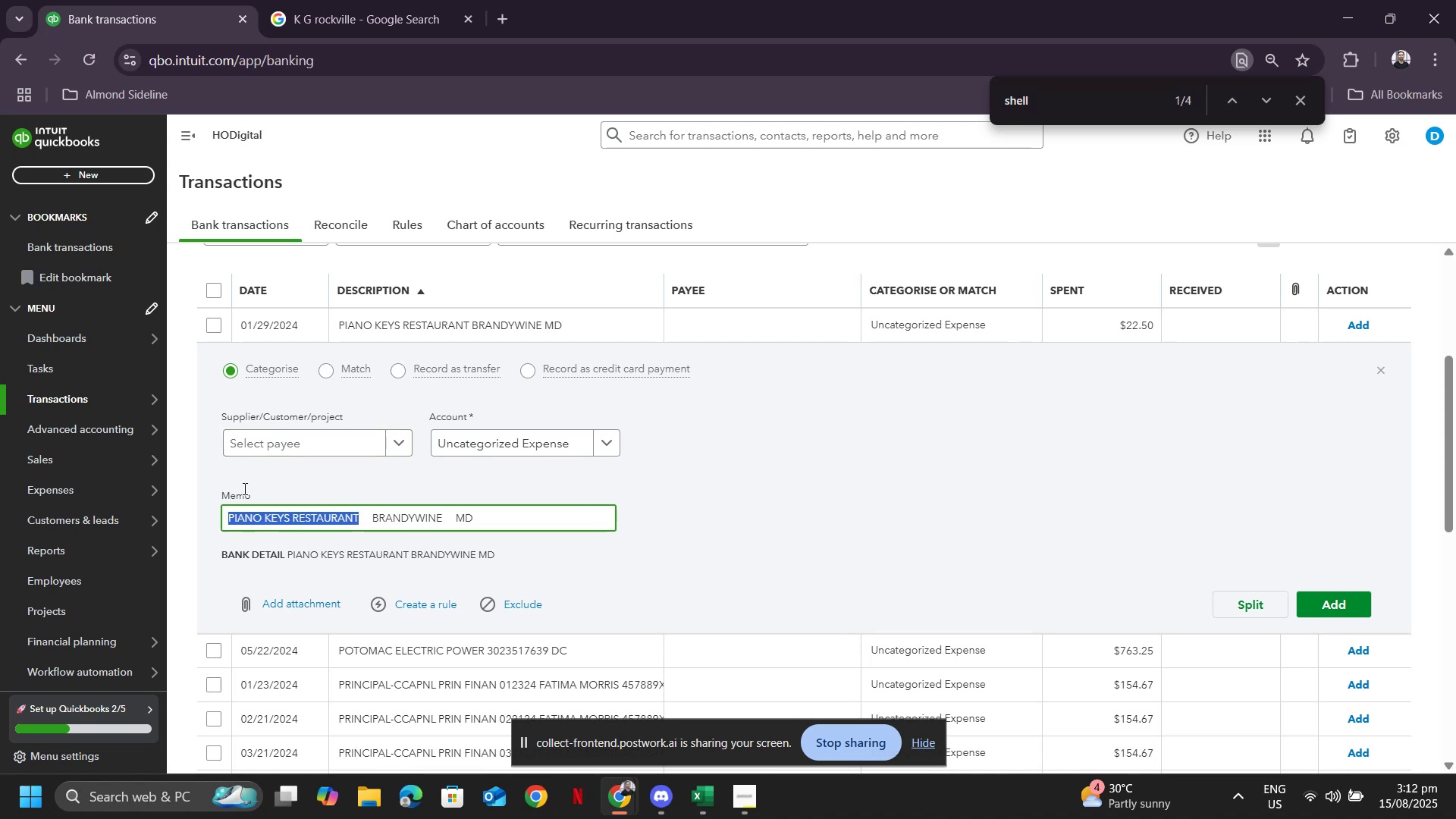 
key(Control+C)
 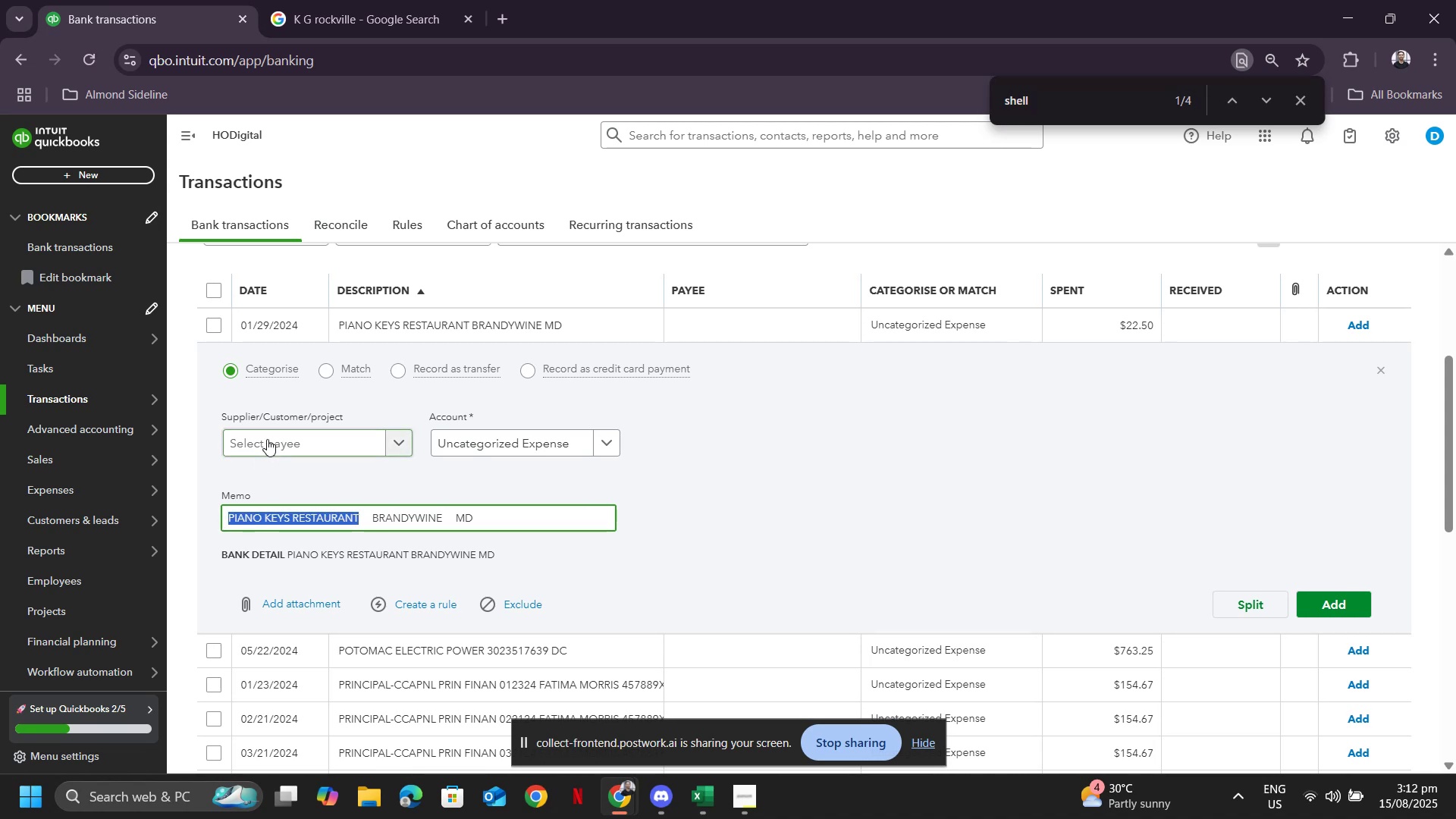 
left_click([267, 439])
 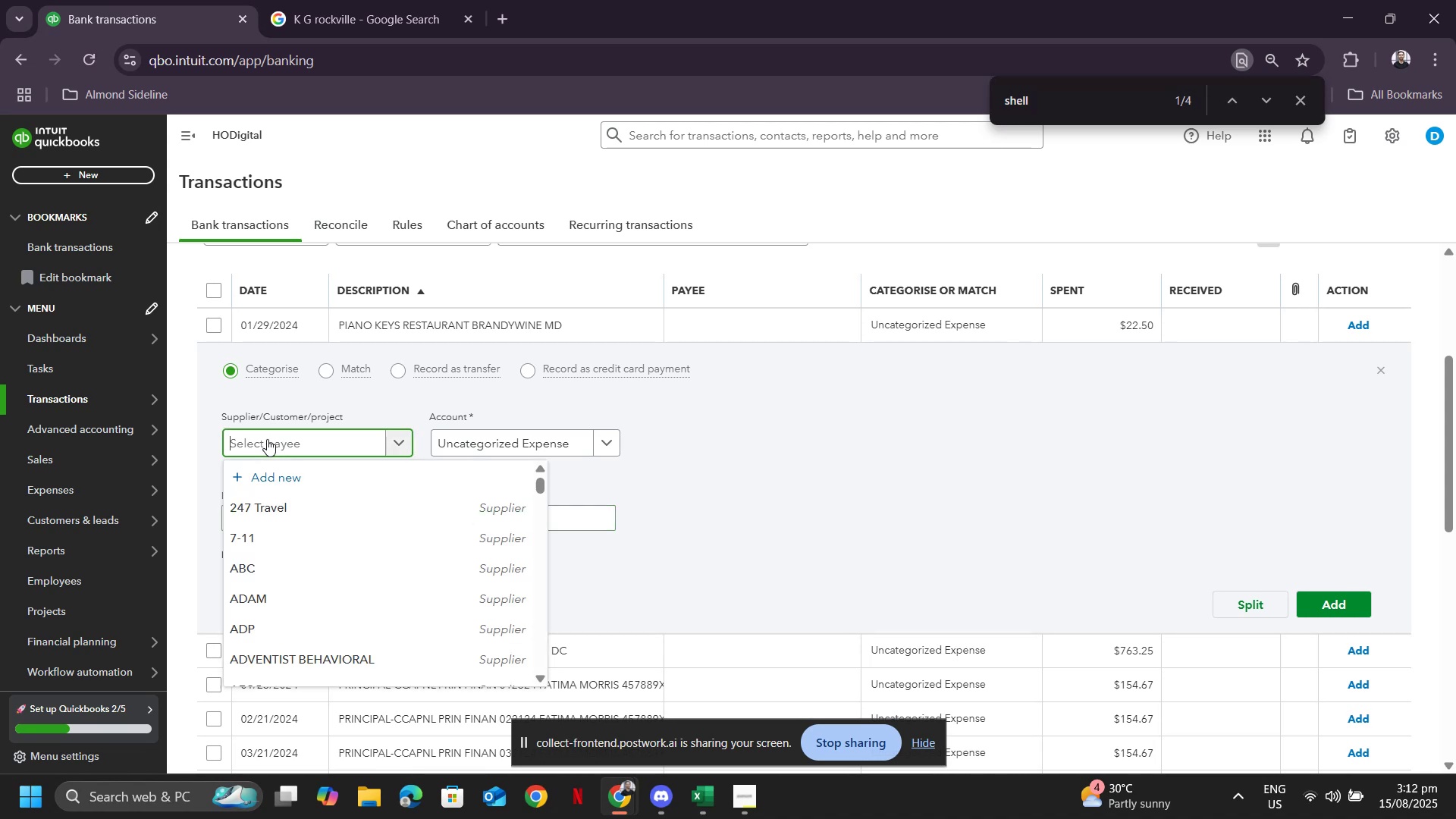 
key(Control+ControlLeft)
 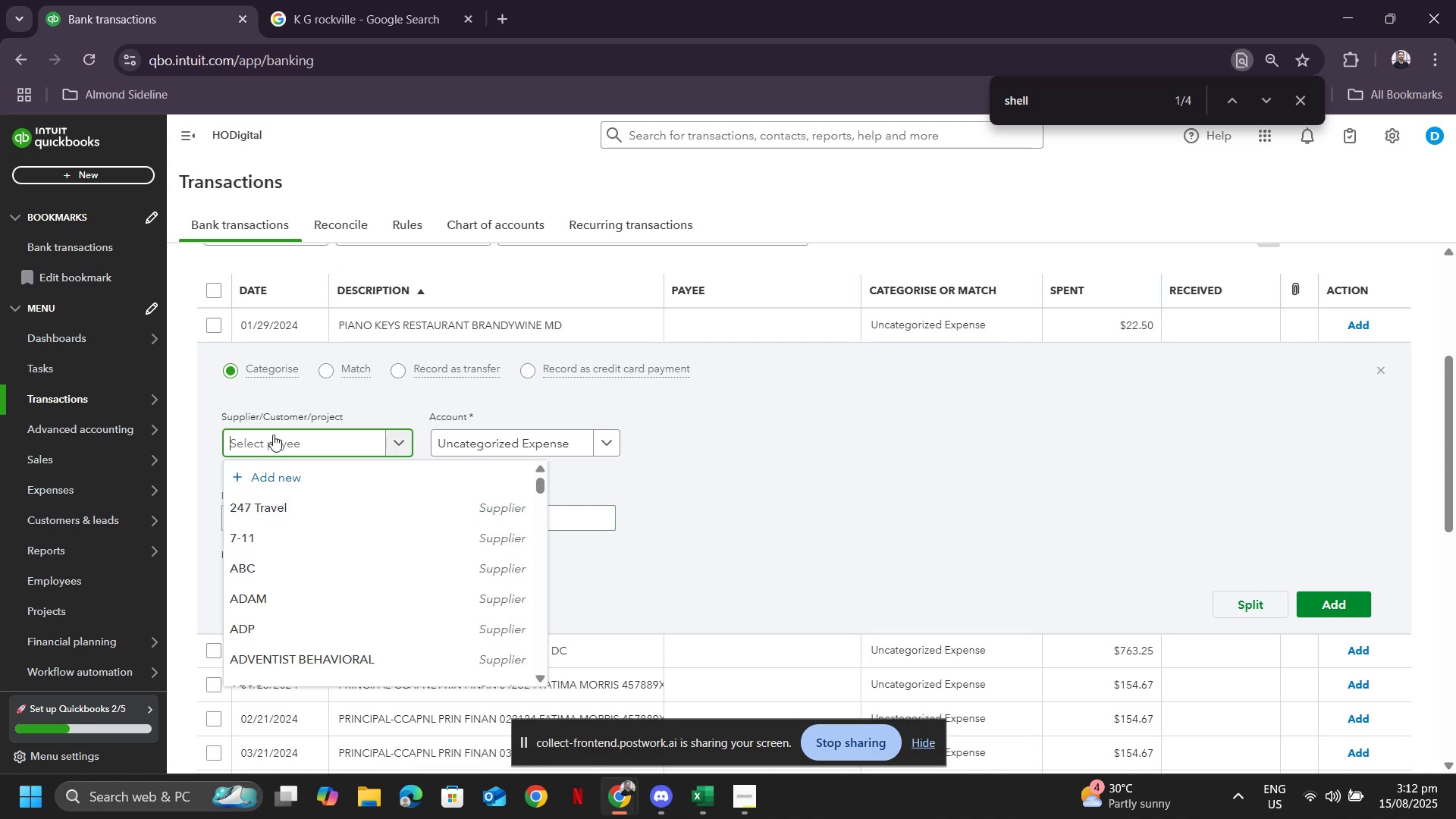 
key(Control+V)
 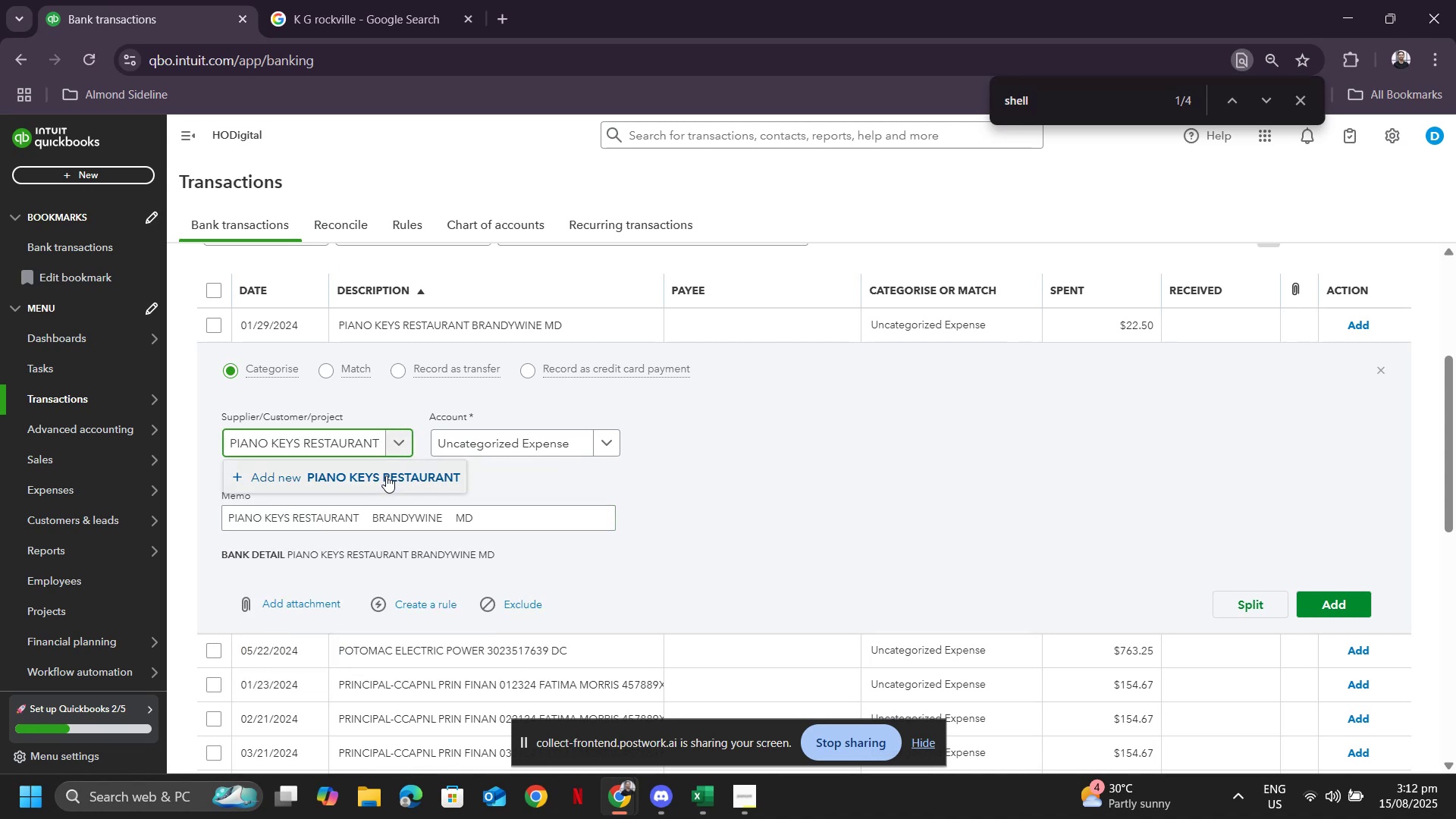 
left_click([386, 475])
 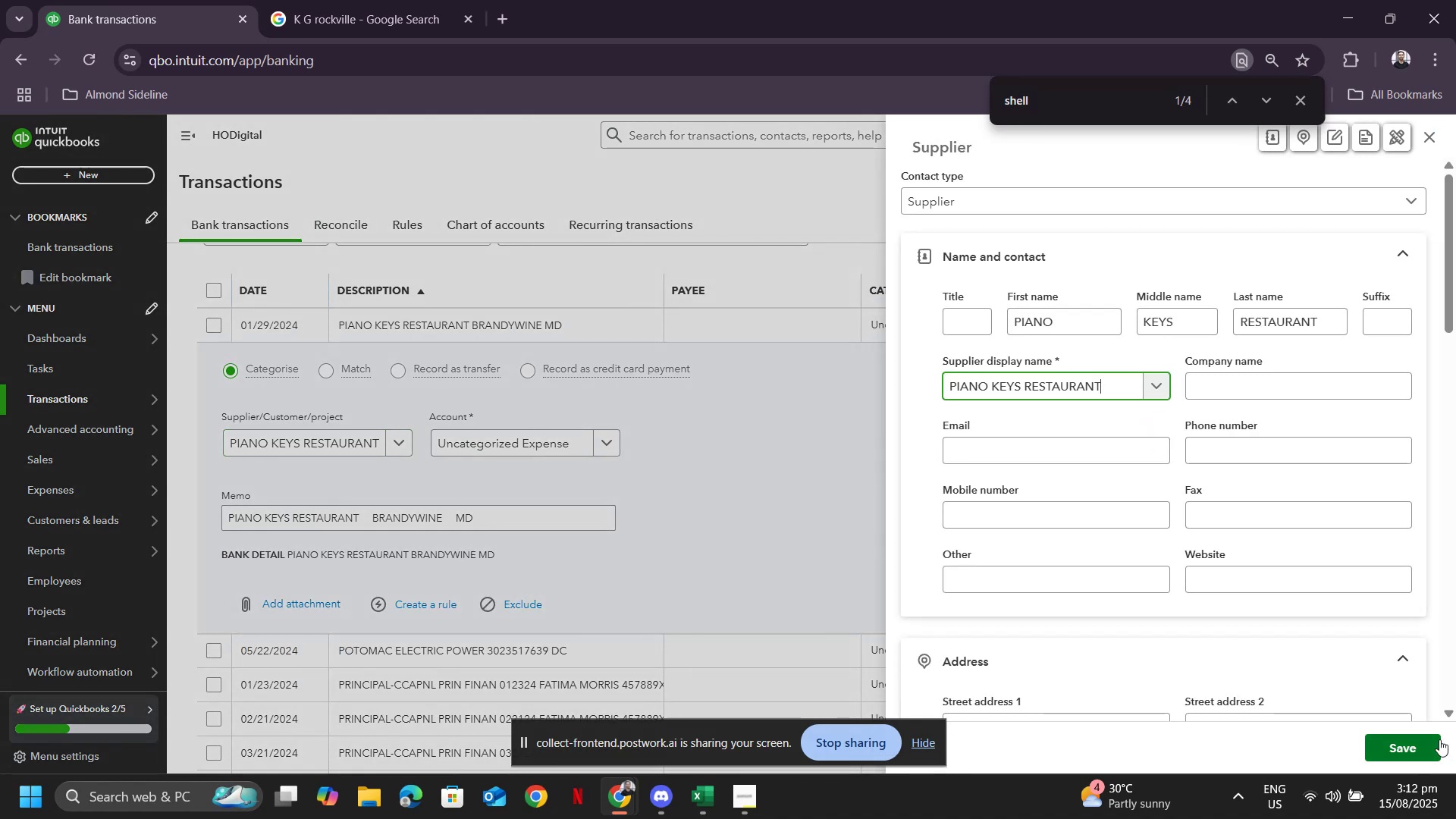 
left_click([1413, 758])
 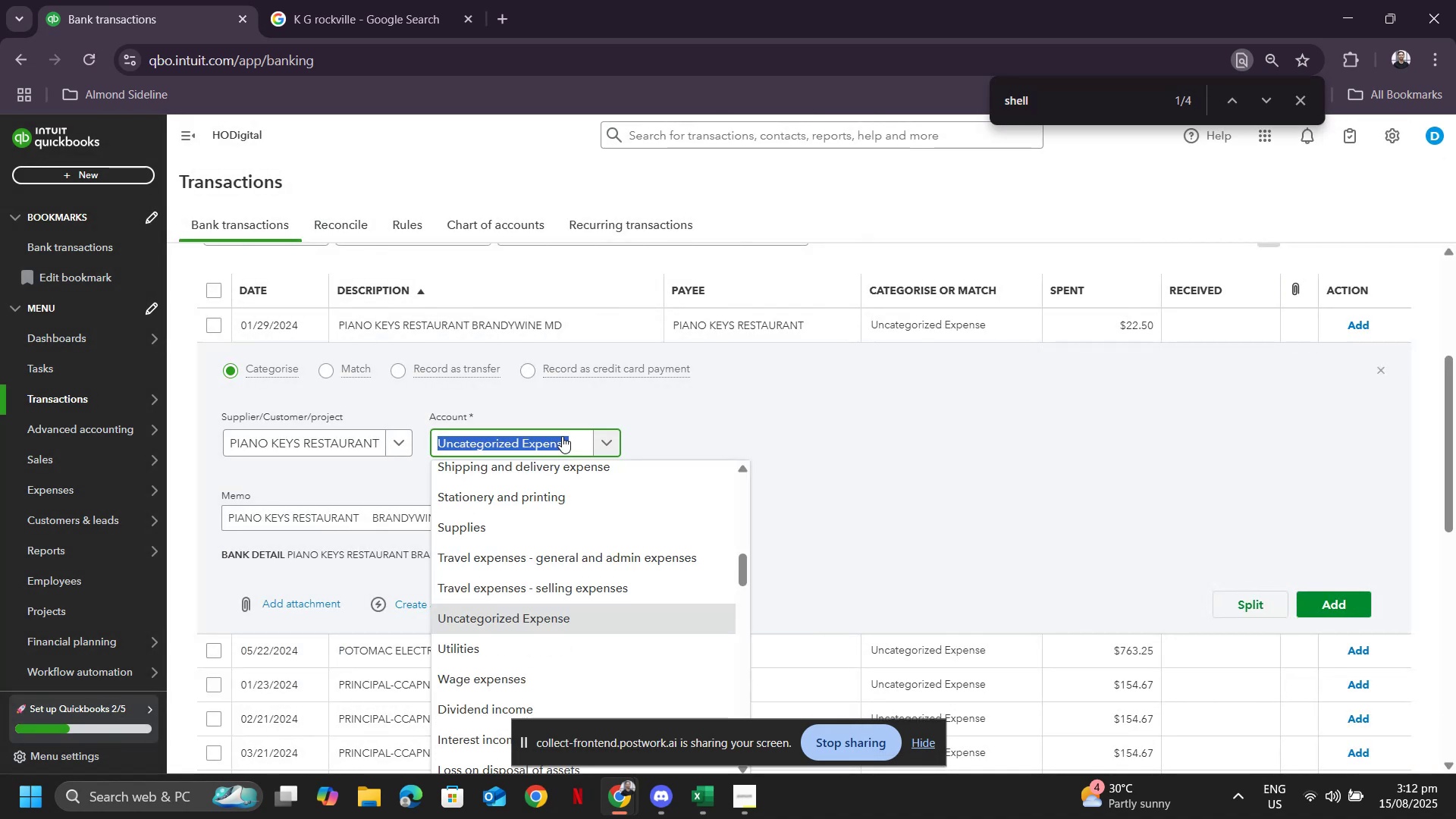 
left_click([561, 435])
 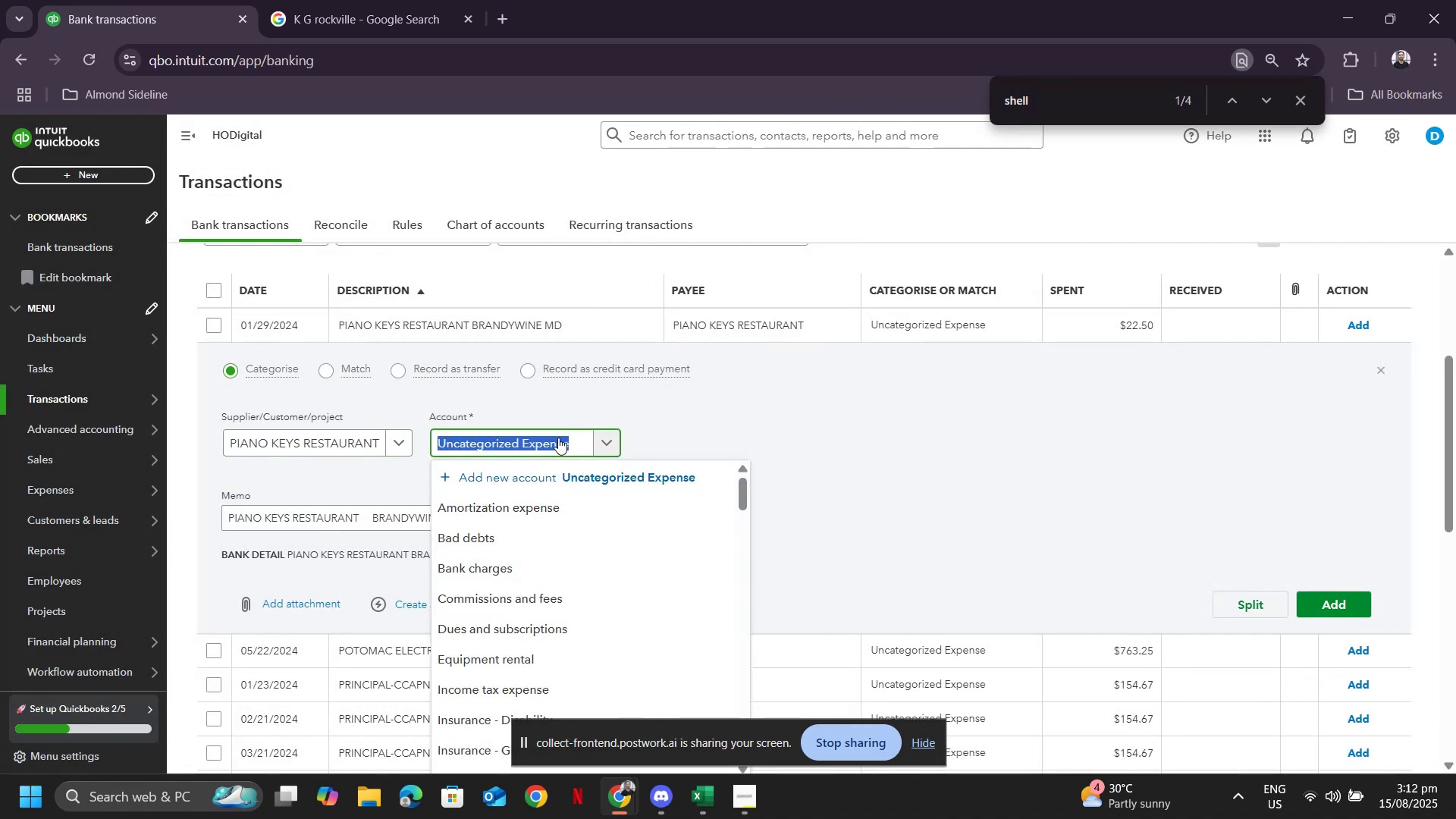 
type(mwe)
key(Backspace)
key(Backspace)
type(ea)
 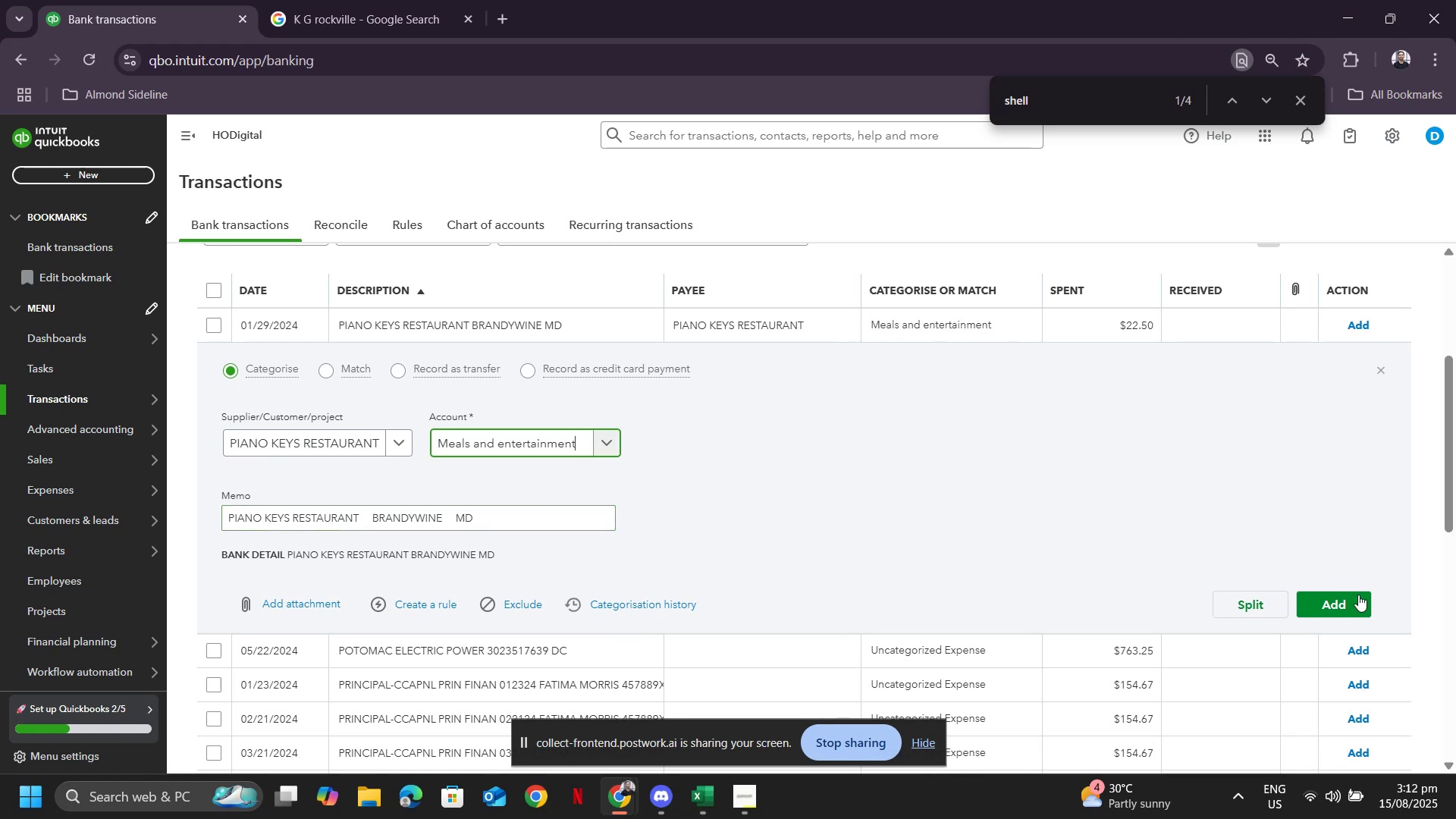 
left_click([1323, 598])
 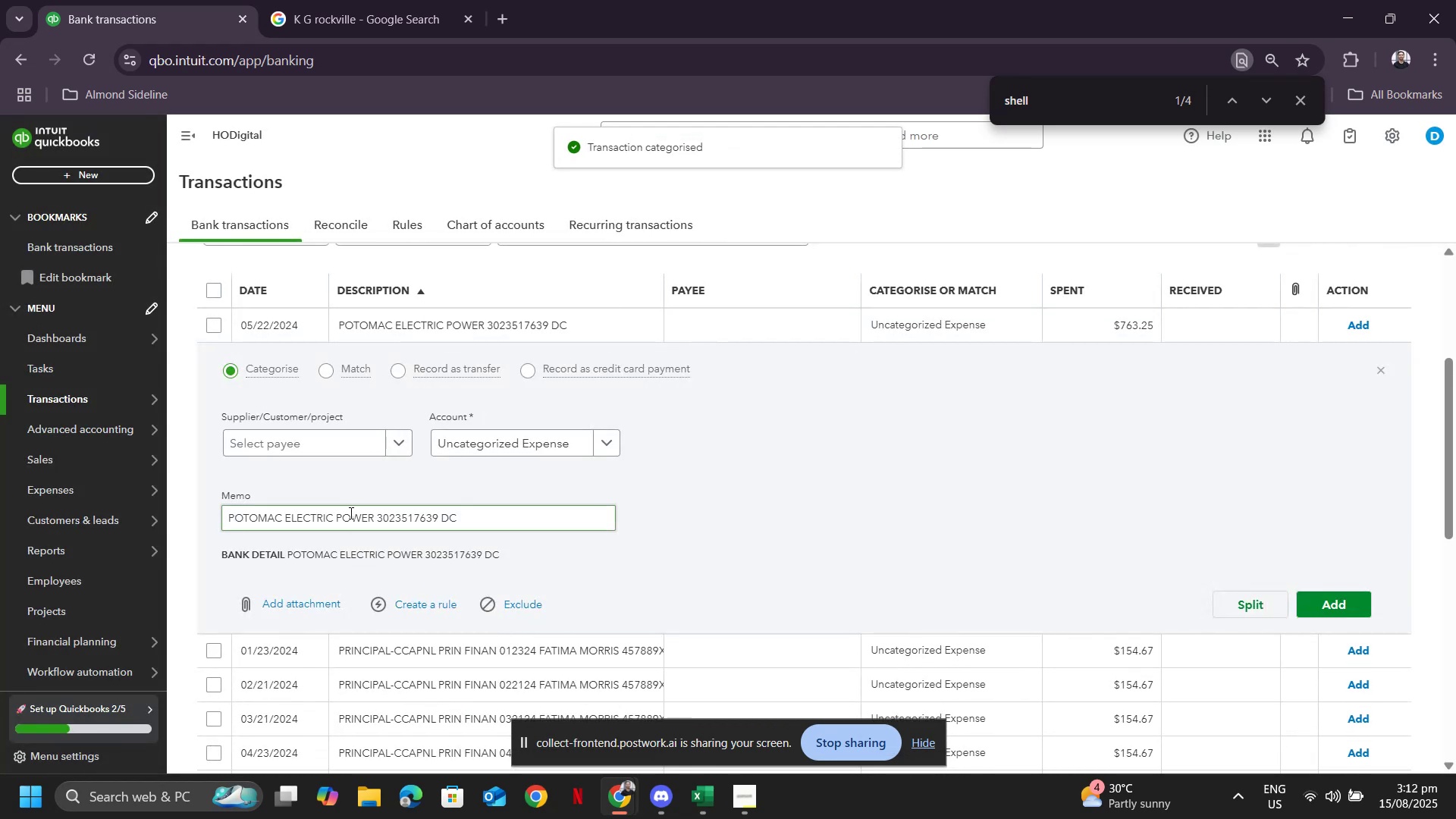 
key(Control+ControlLeft)
 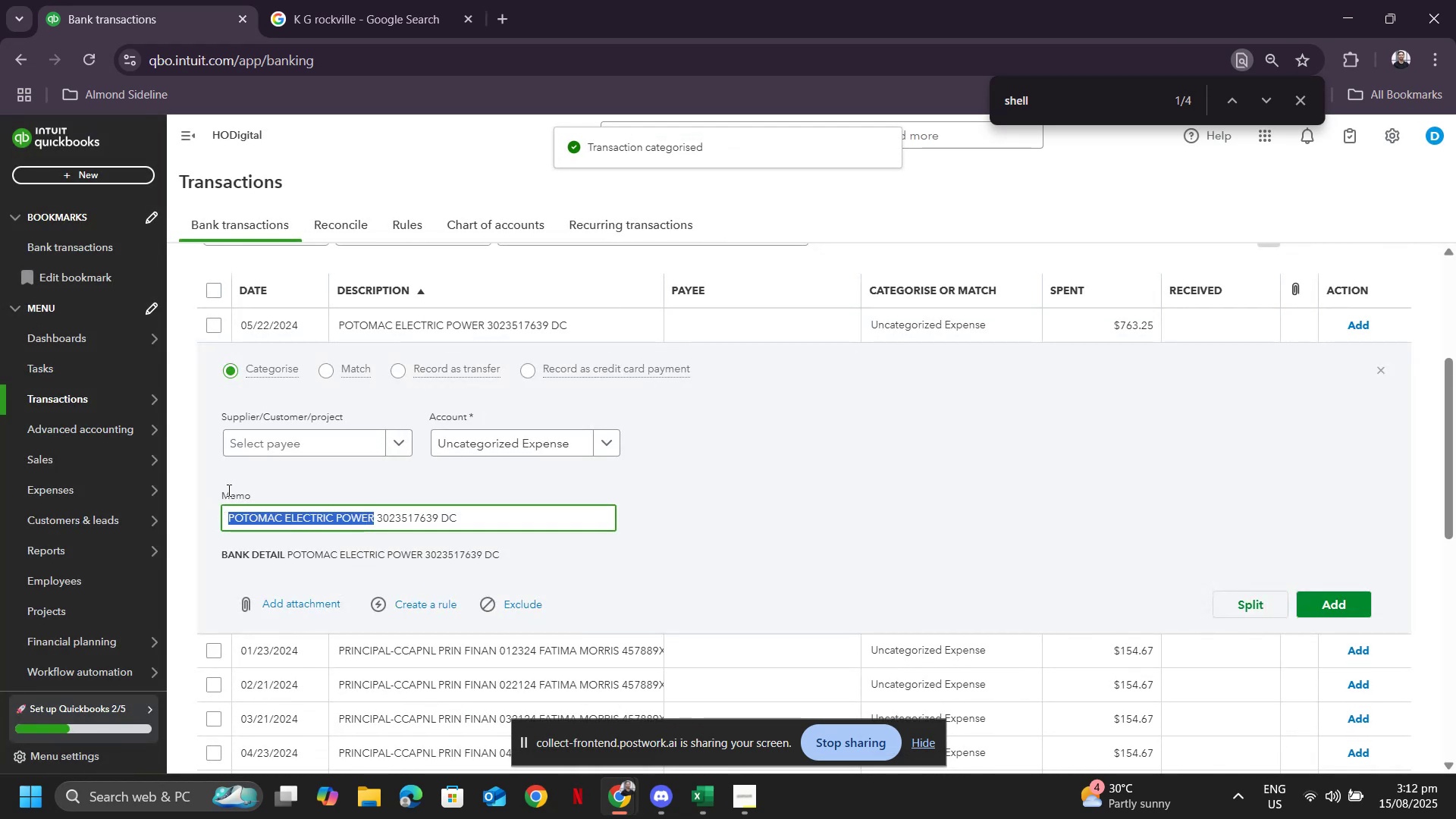 
key(Control+C)
 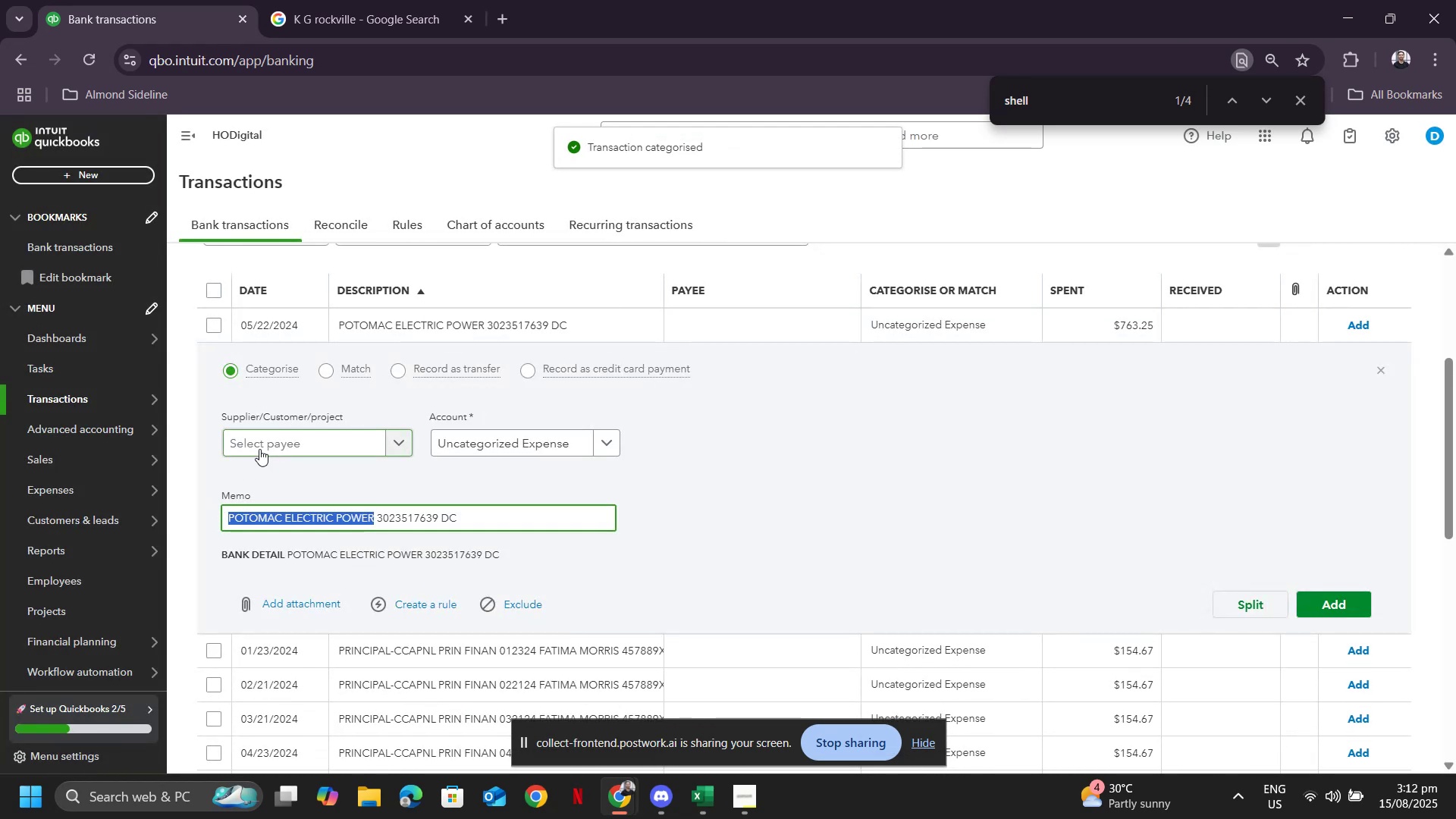 
left_click([259, 449])
 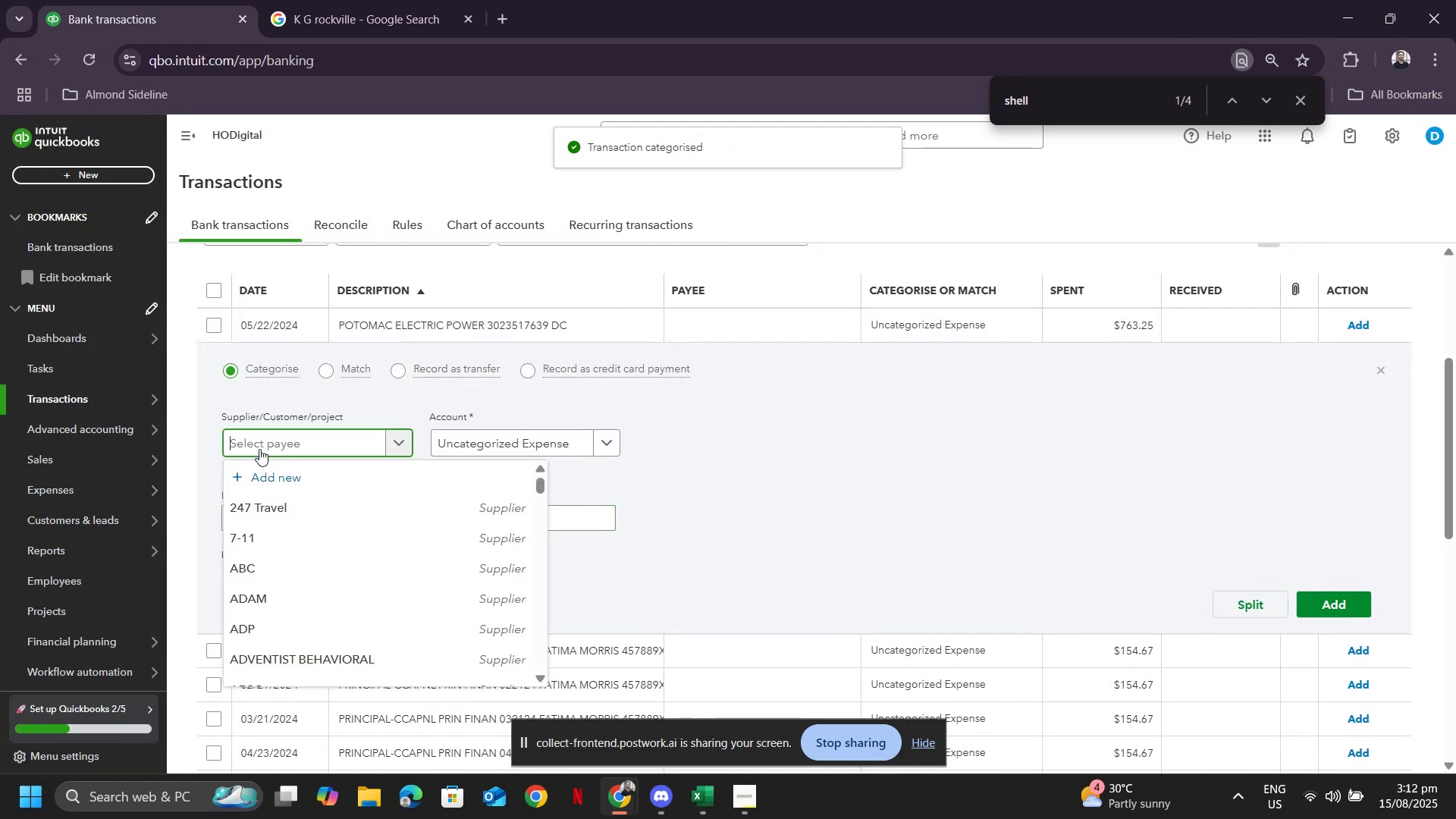 
key(Control+V)
 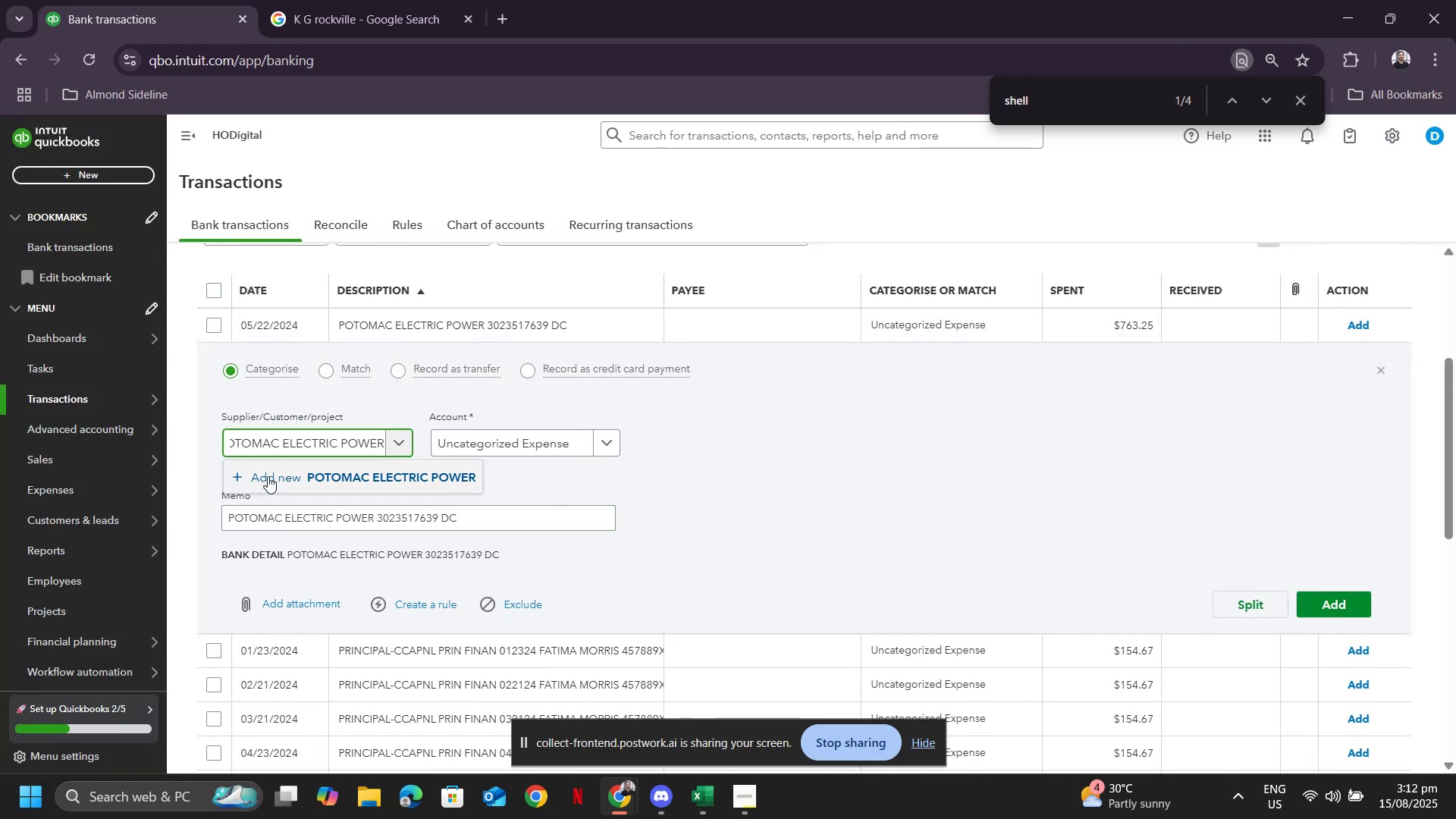 
left_click([290, 486])
 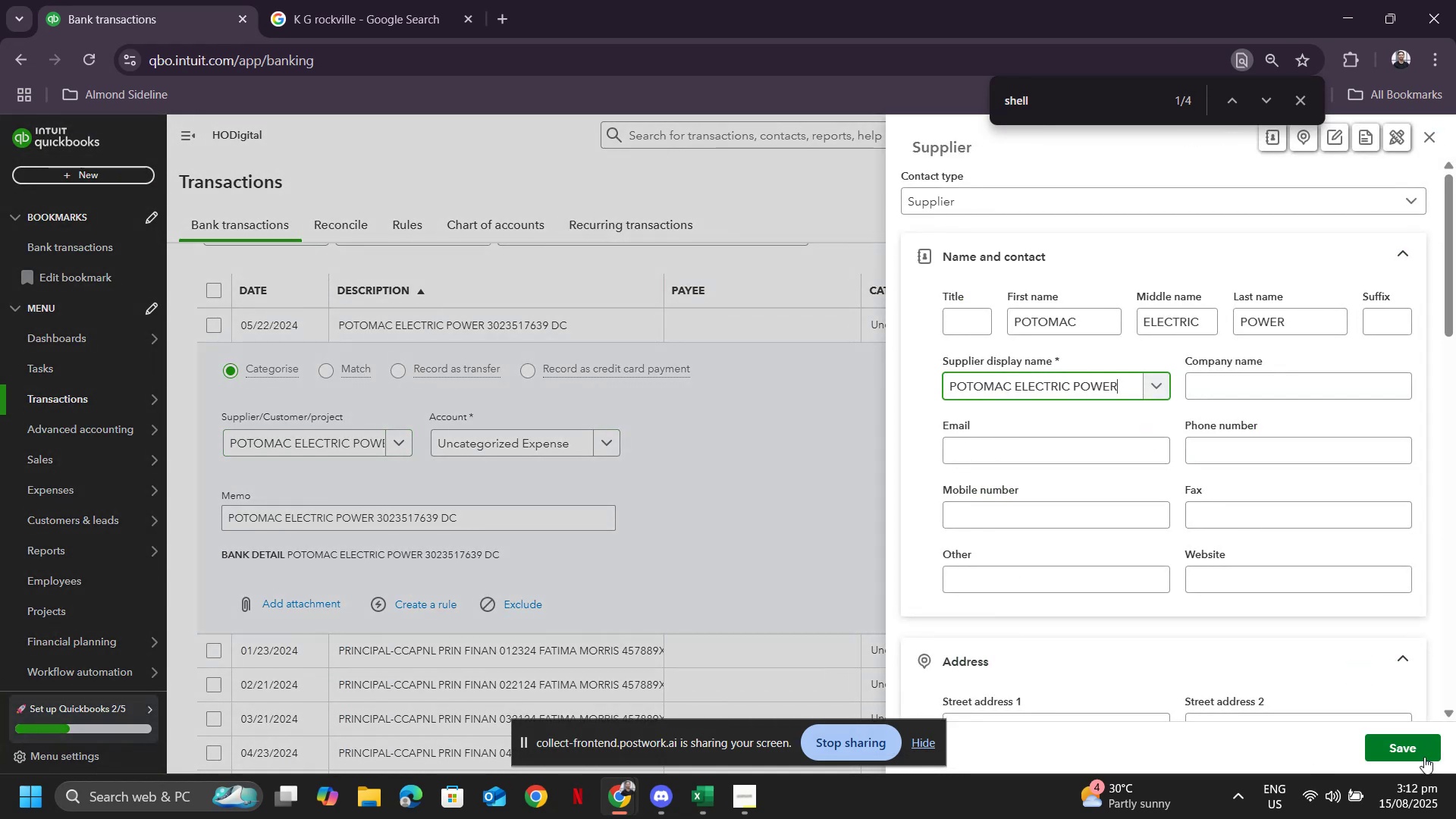 
left_click([1430, 753])
 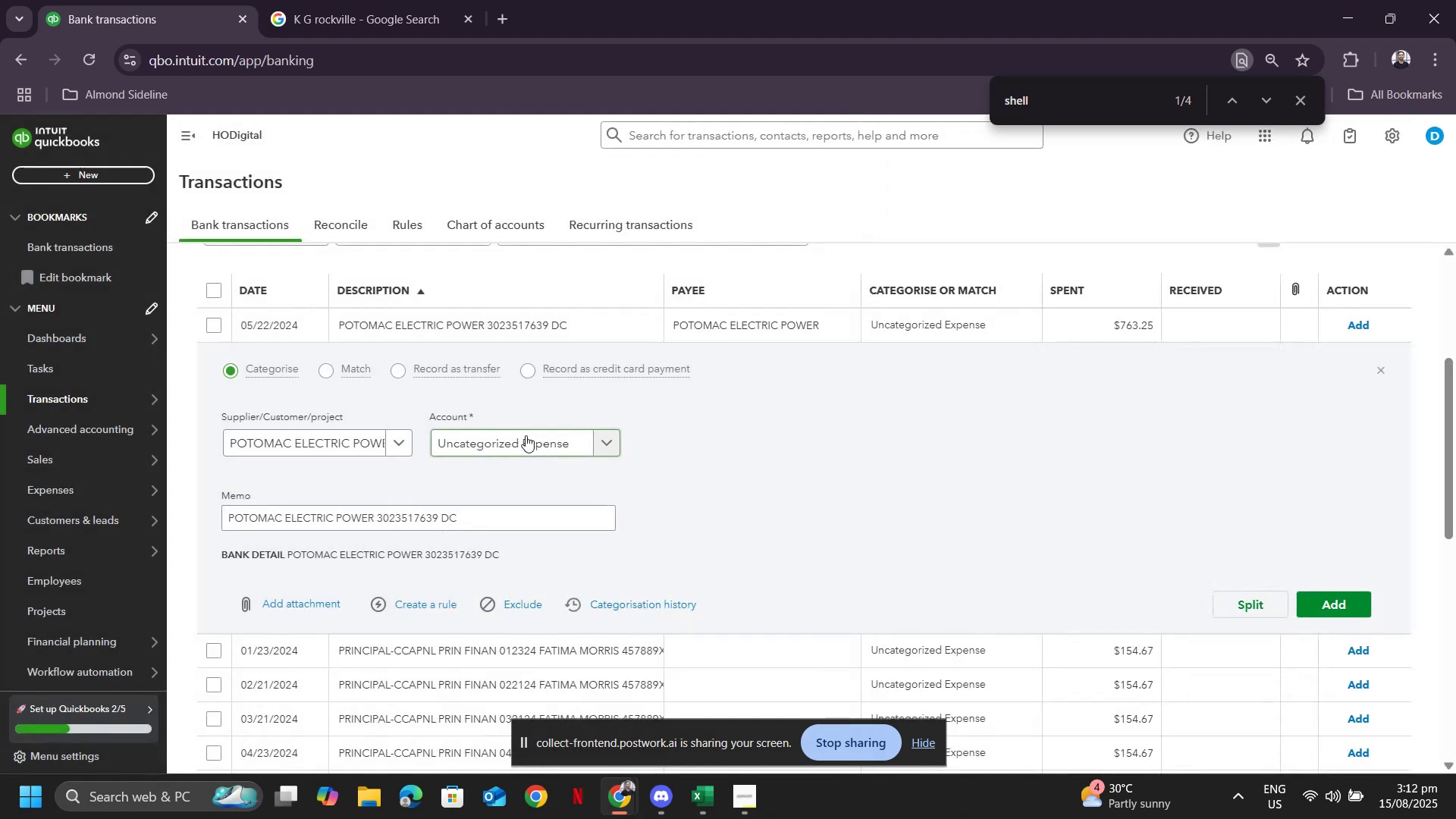 
left_click([526, 435])
 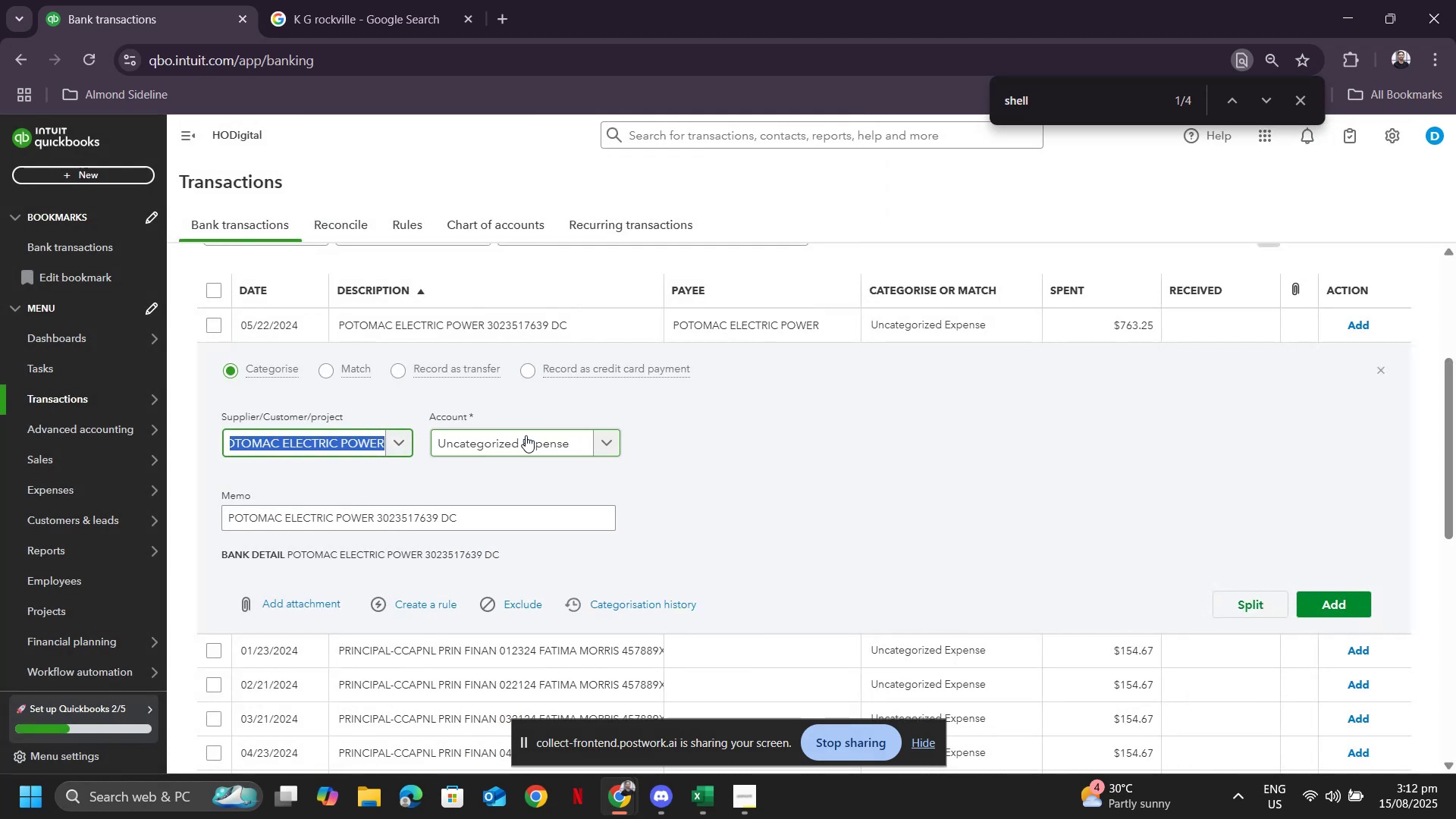 
left_click([525, 435])
 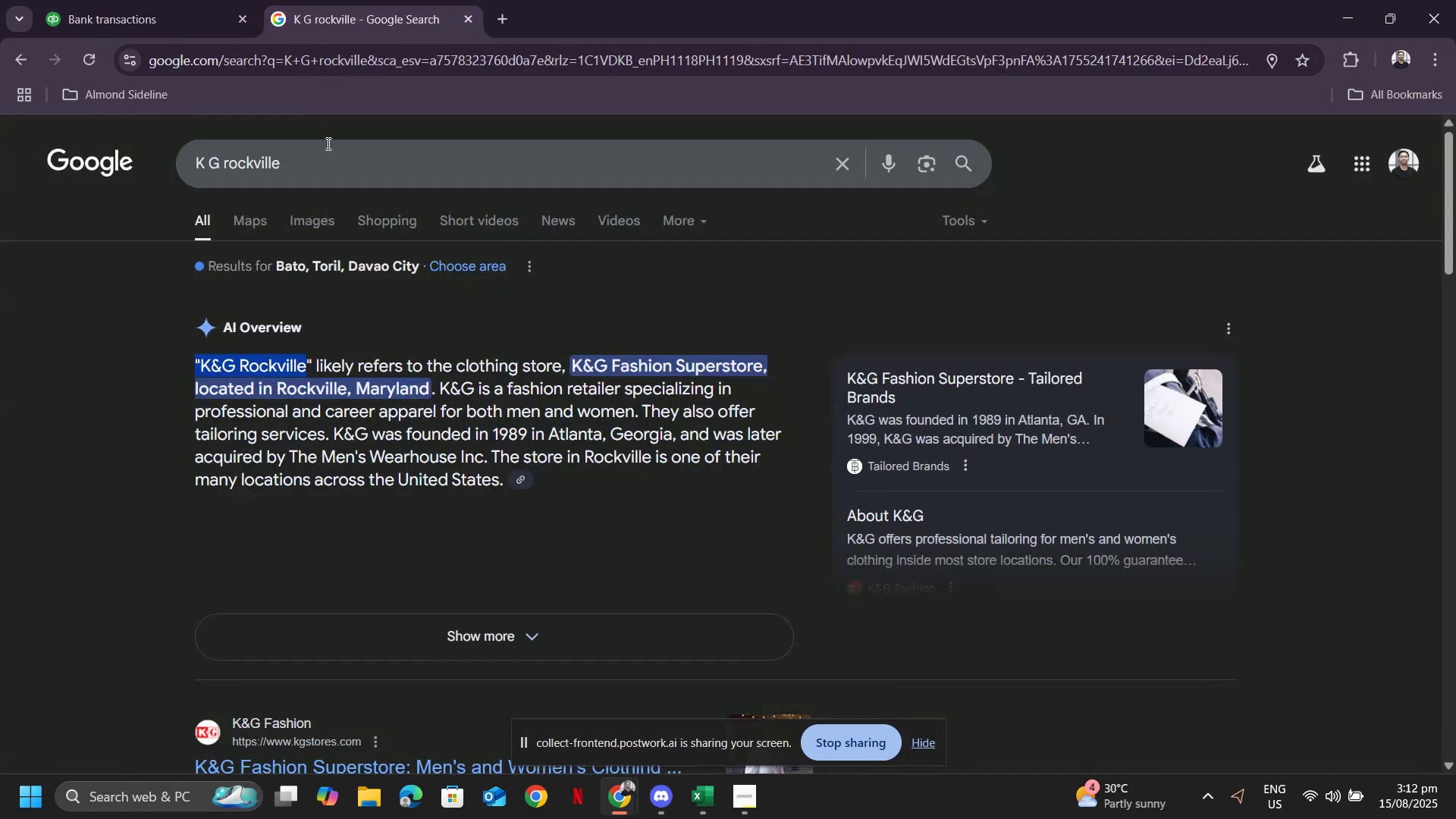 
key(Control+ControlLeft)
 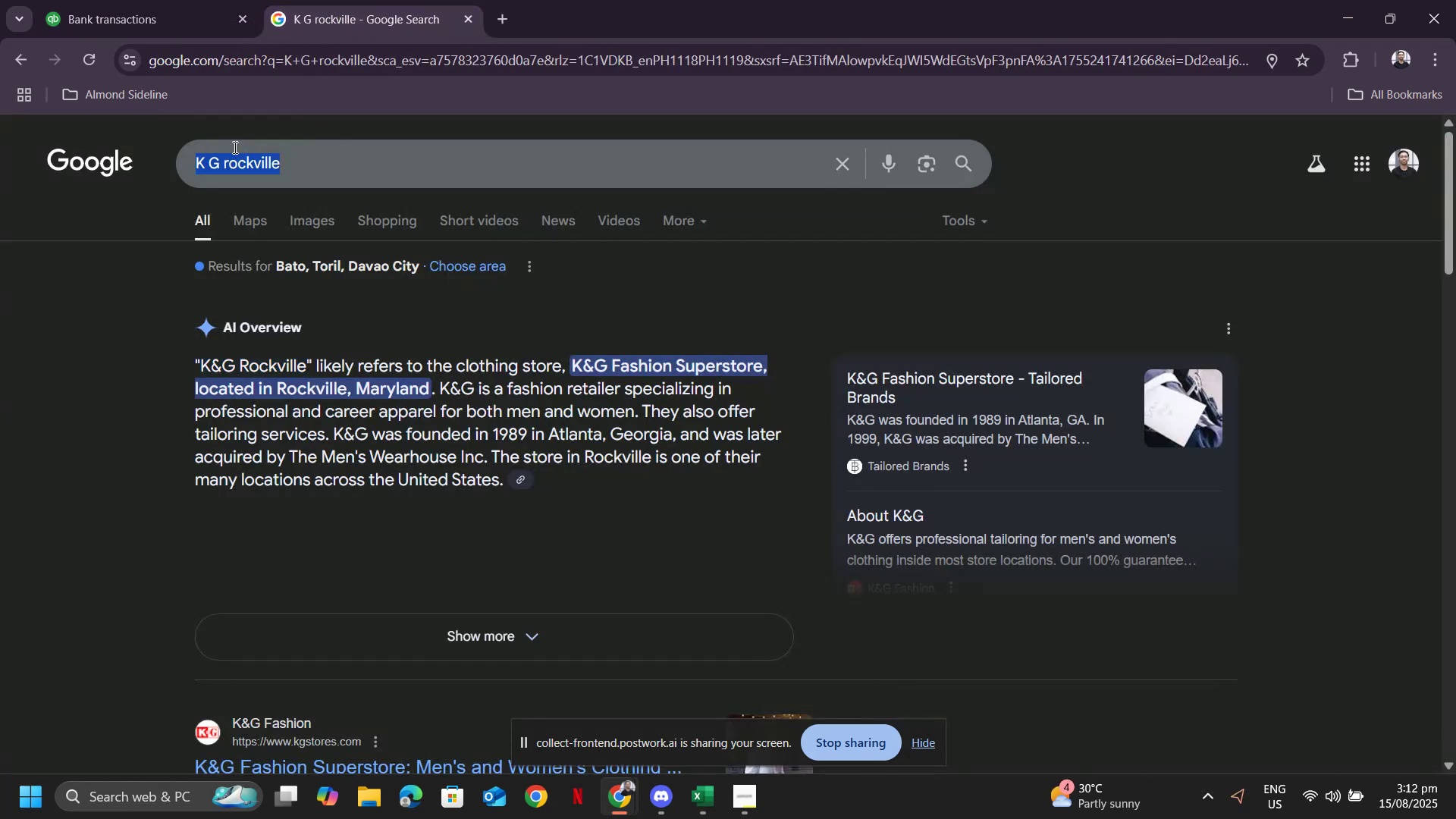 
key(Control+V)
 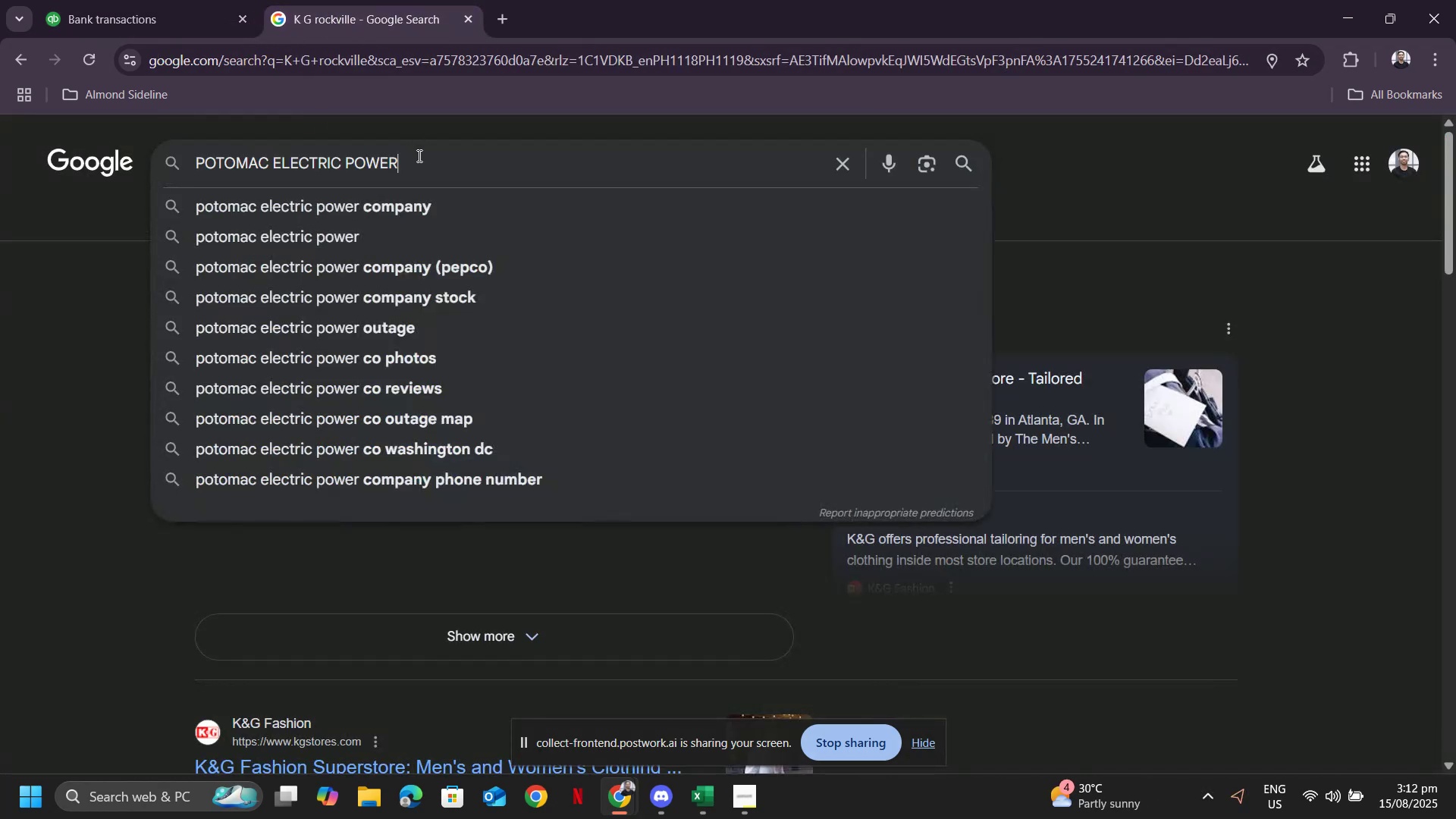 
key(Enter)
 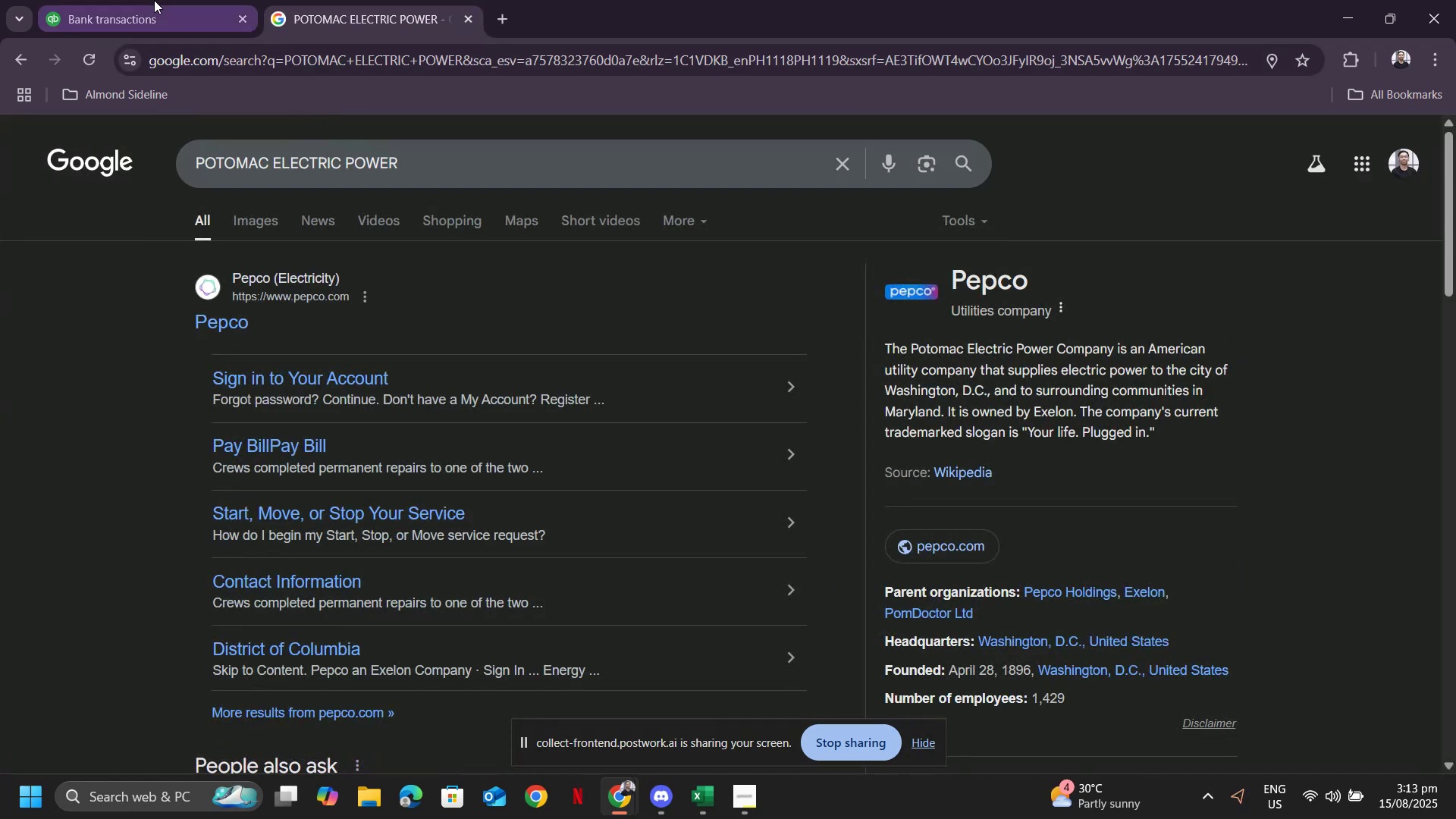 
left_click([116, 0])
 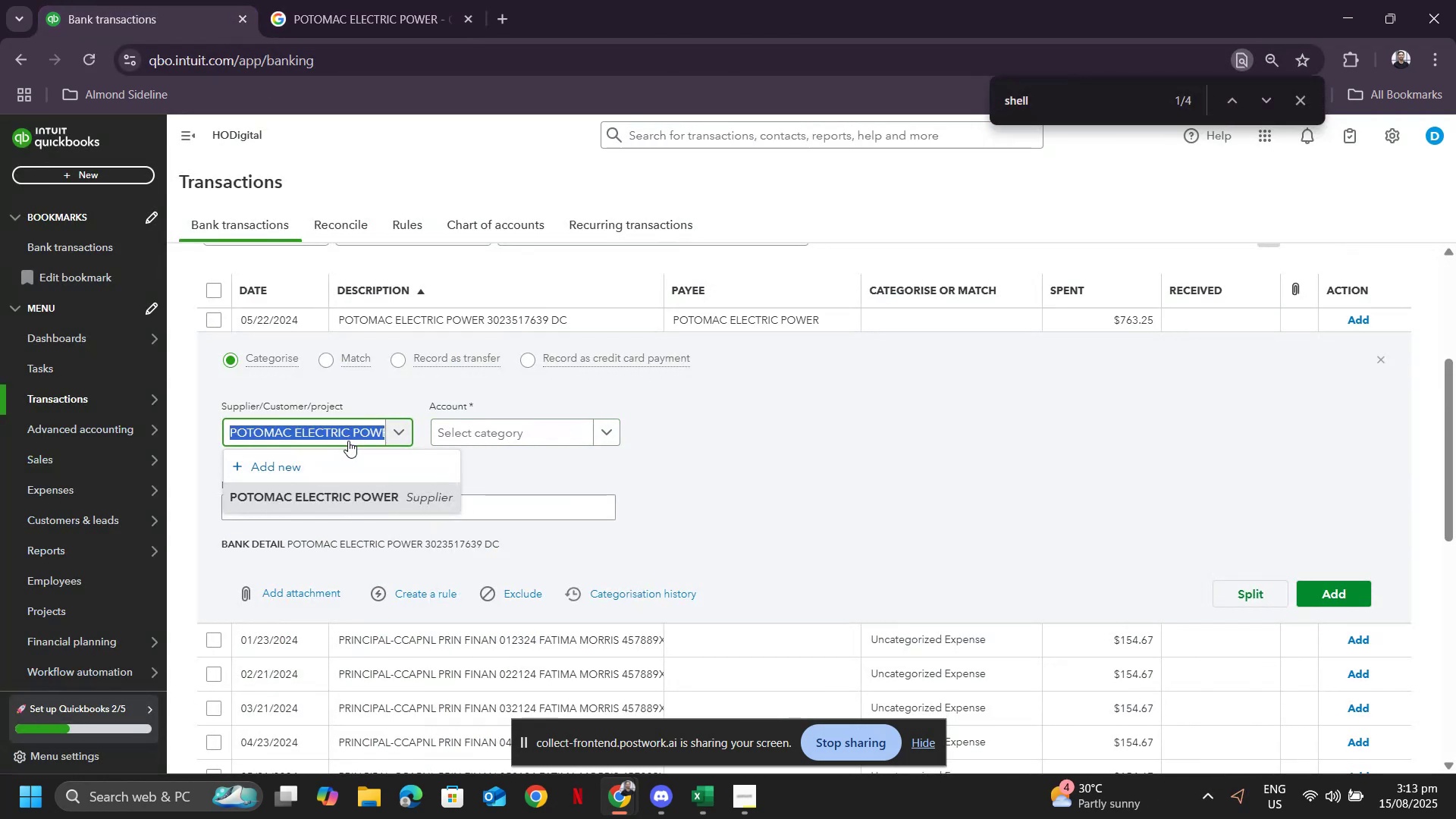 
type(pep)
 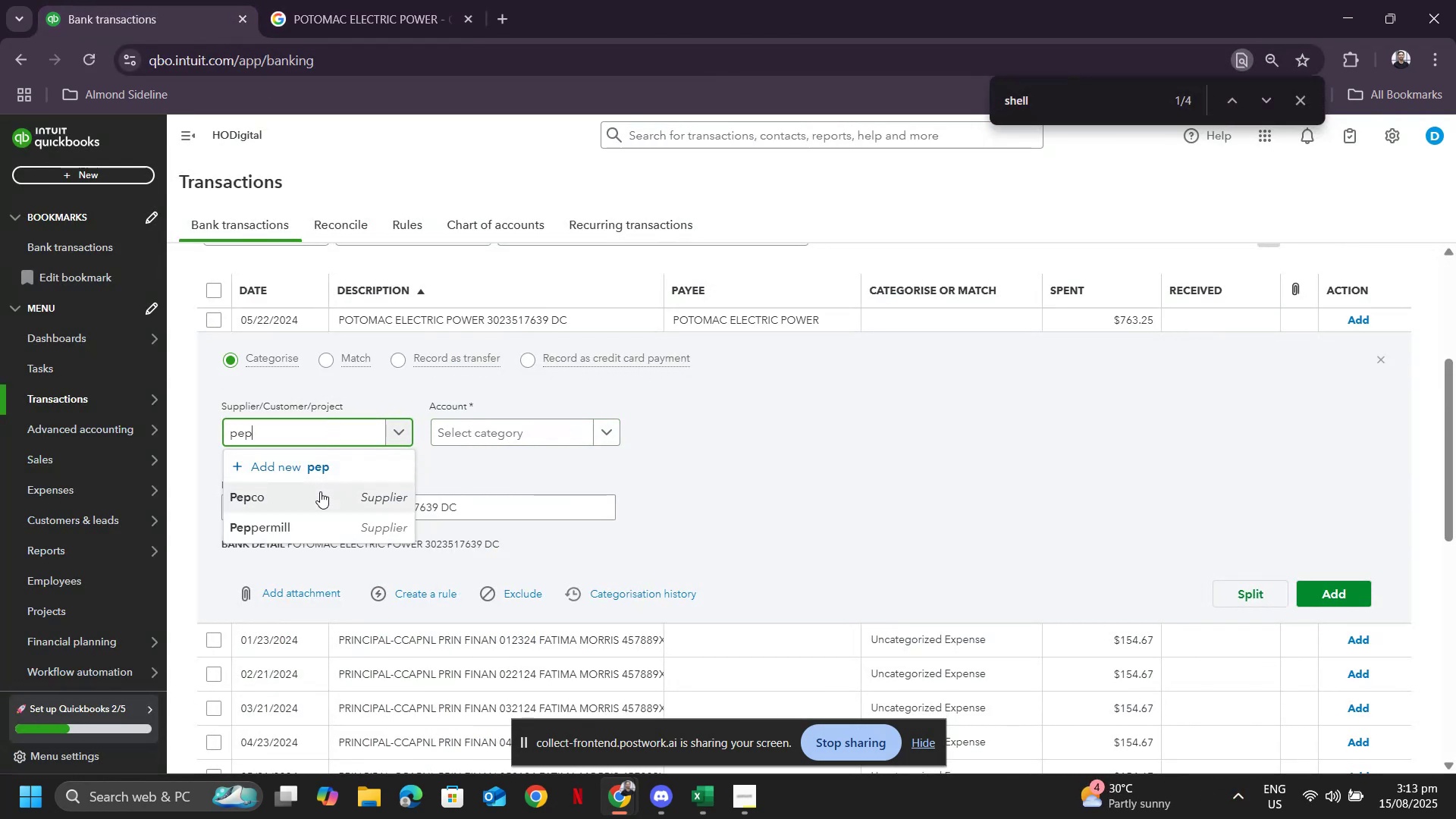 
left_click([313, 498])
 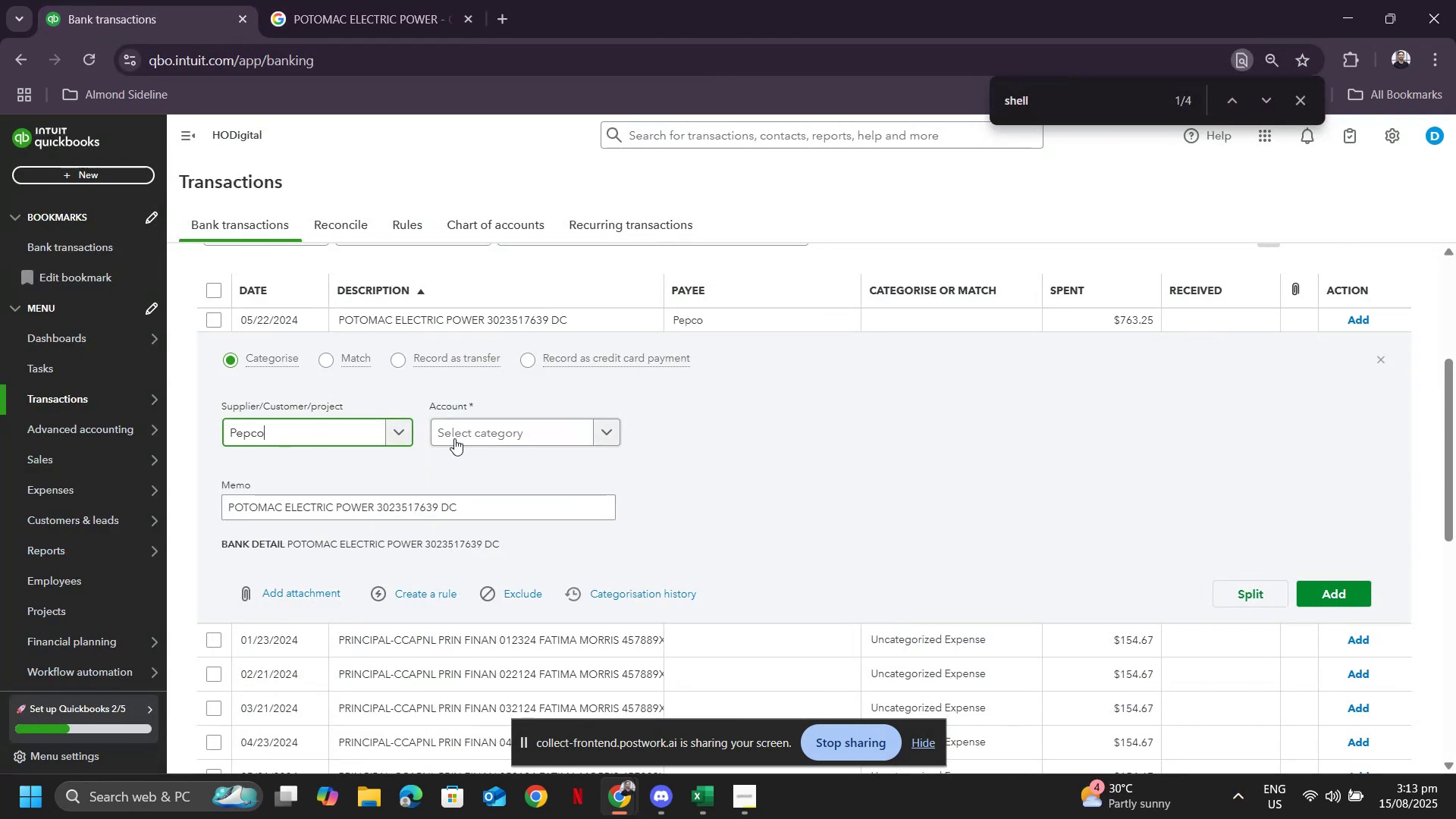 
mouse_move([490, 449])
 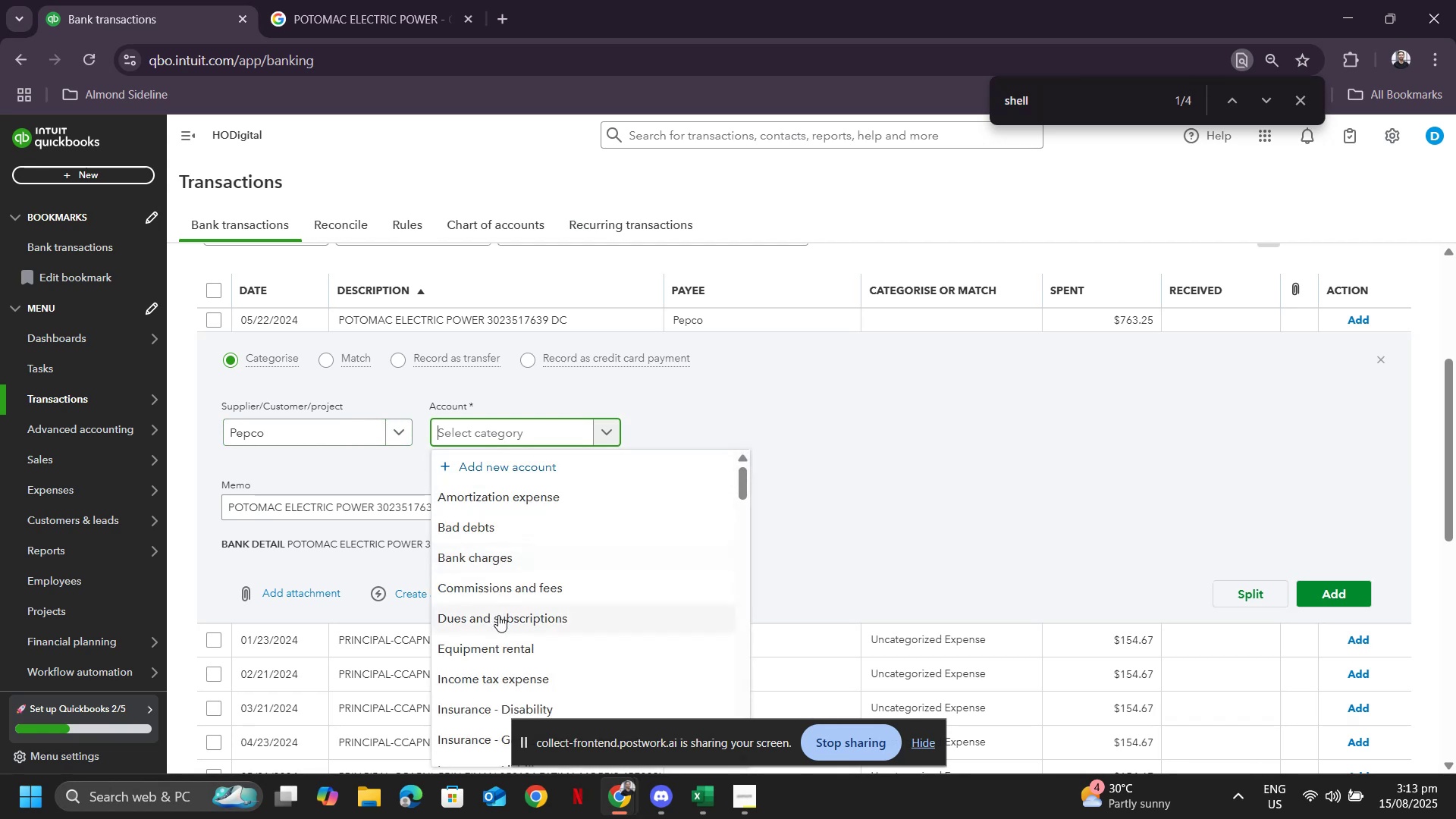 
left_click([498, 615])
 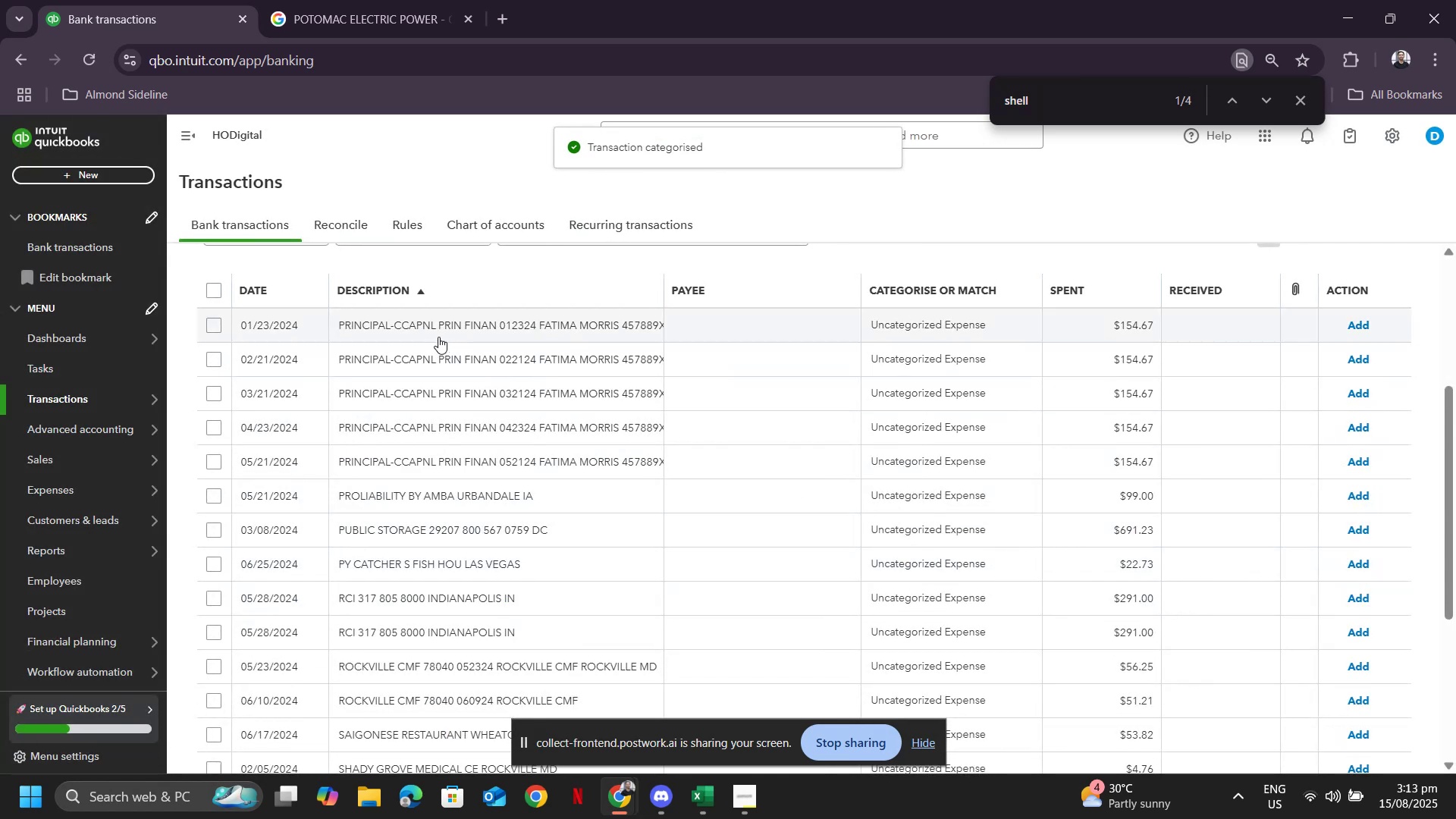 
left_click([438, 336])
 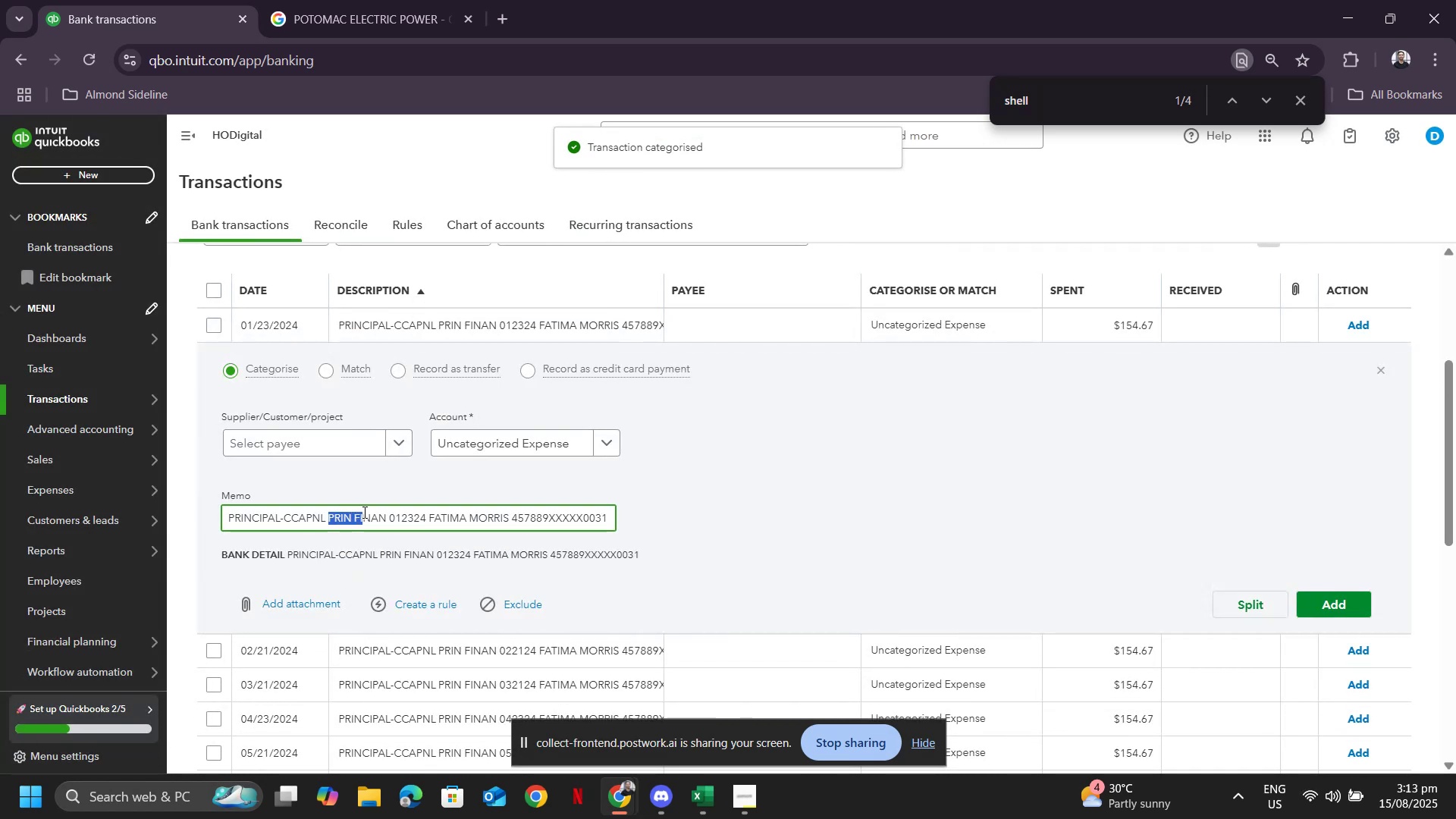 
key(Control+ControlLeft)
 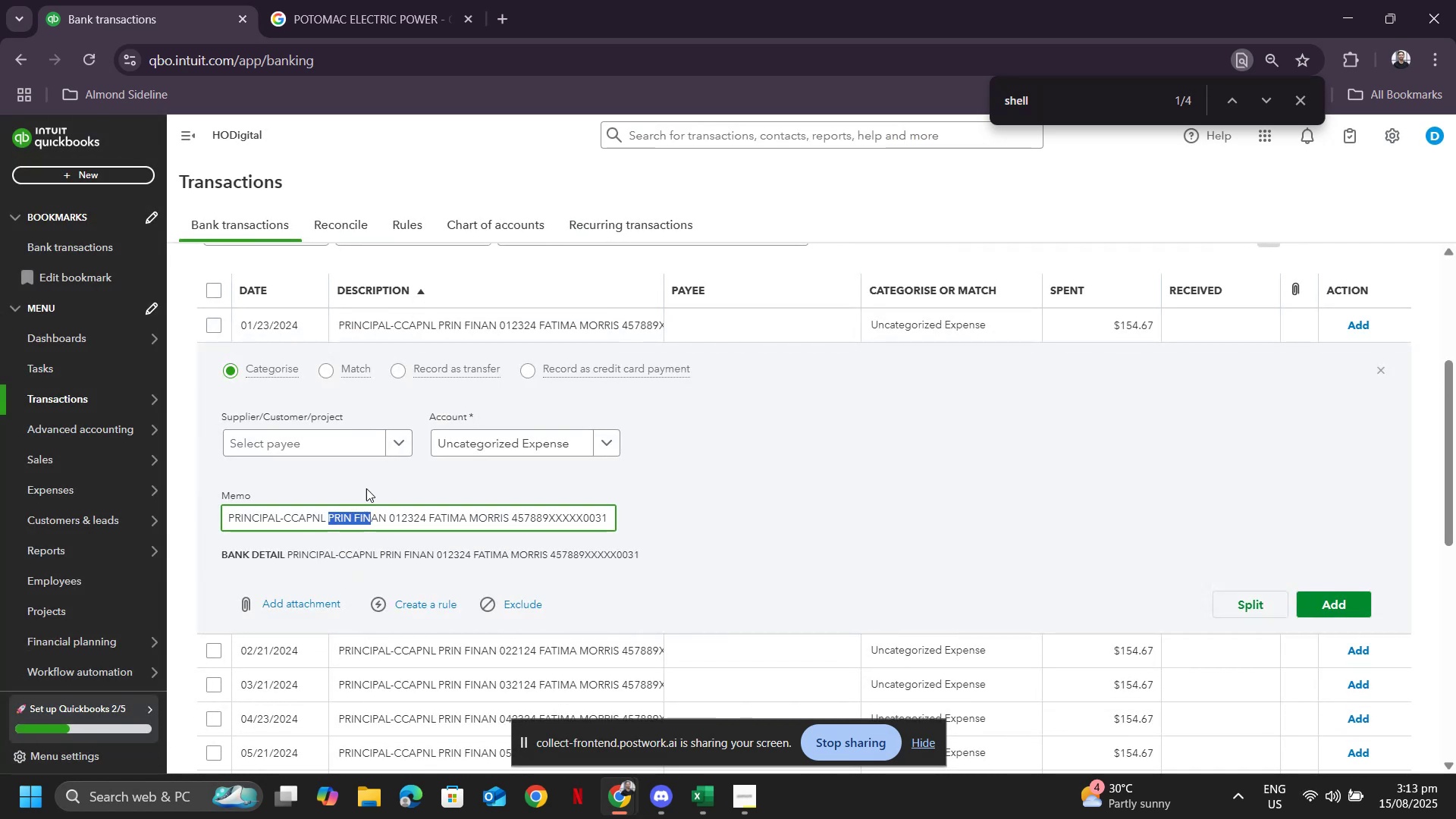 
key(Control+C)
 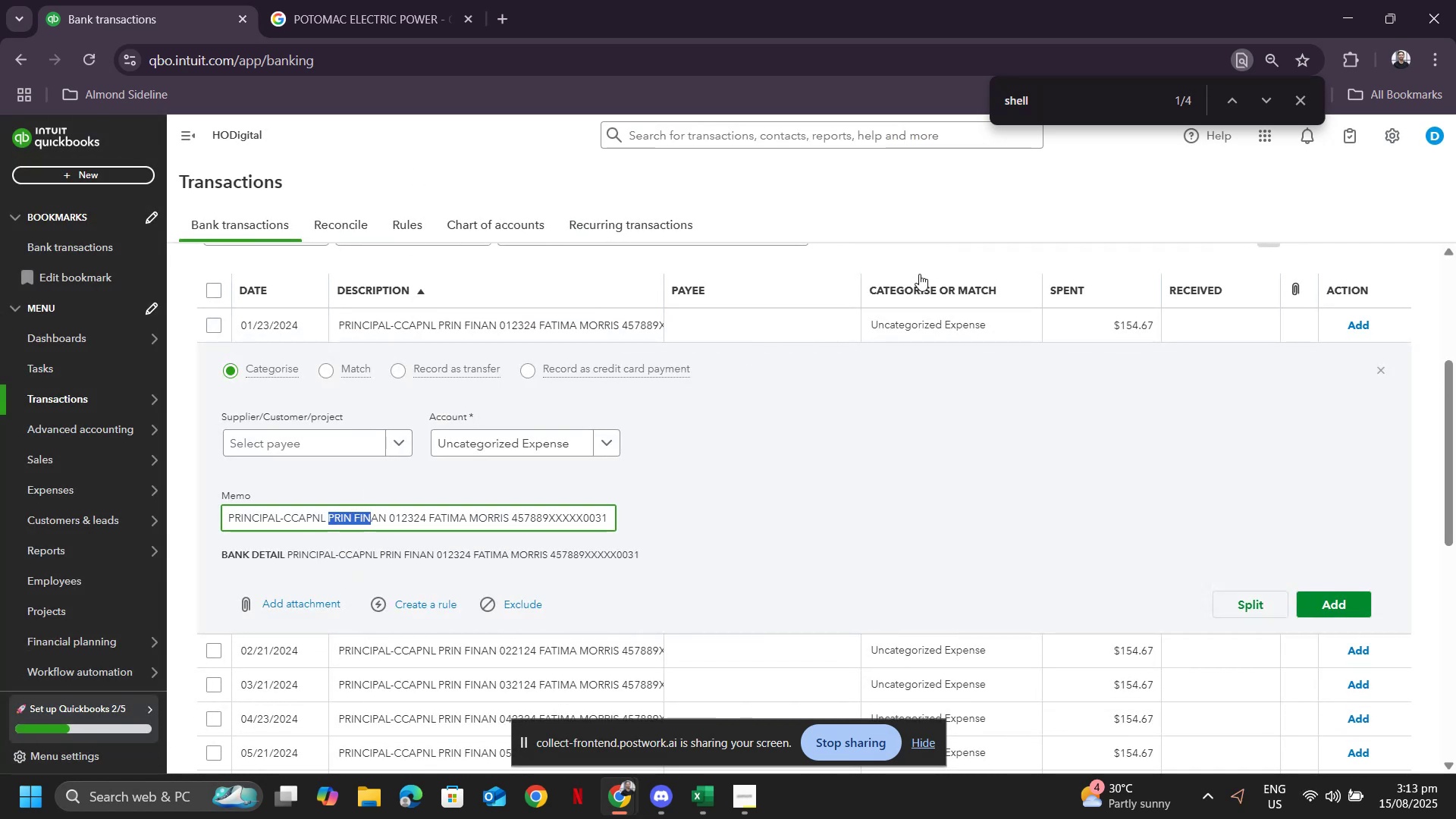 
scroll: coordinate [805, 348], scroll_direction: up, amount: 5.0
 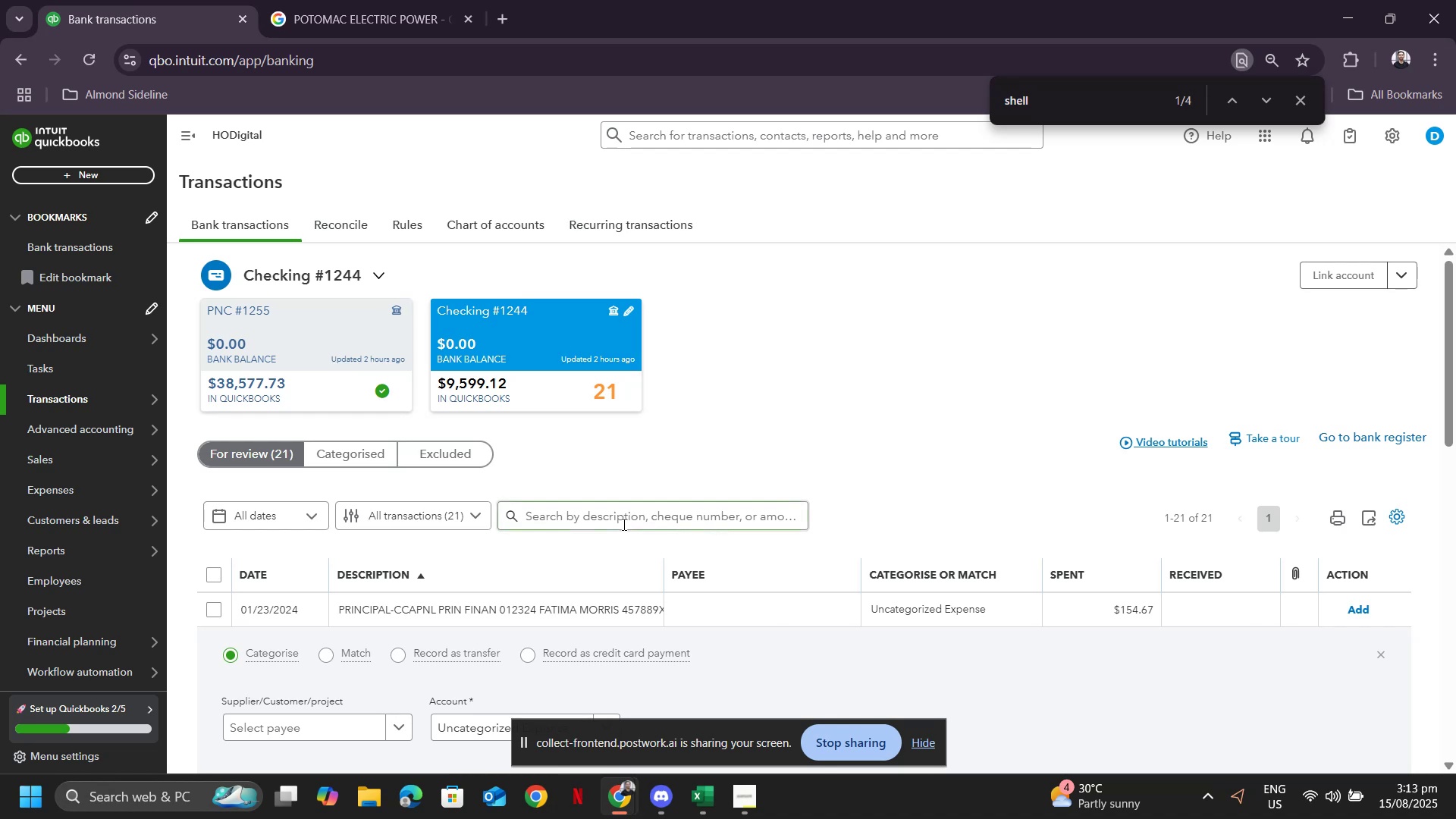 
left_click([623, 524])
 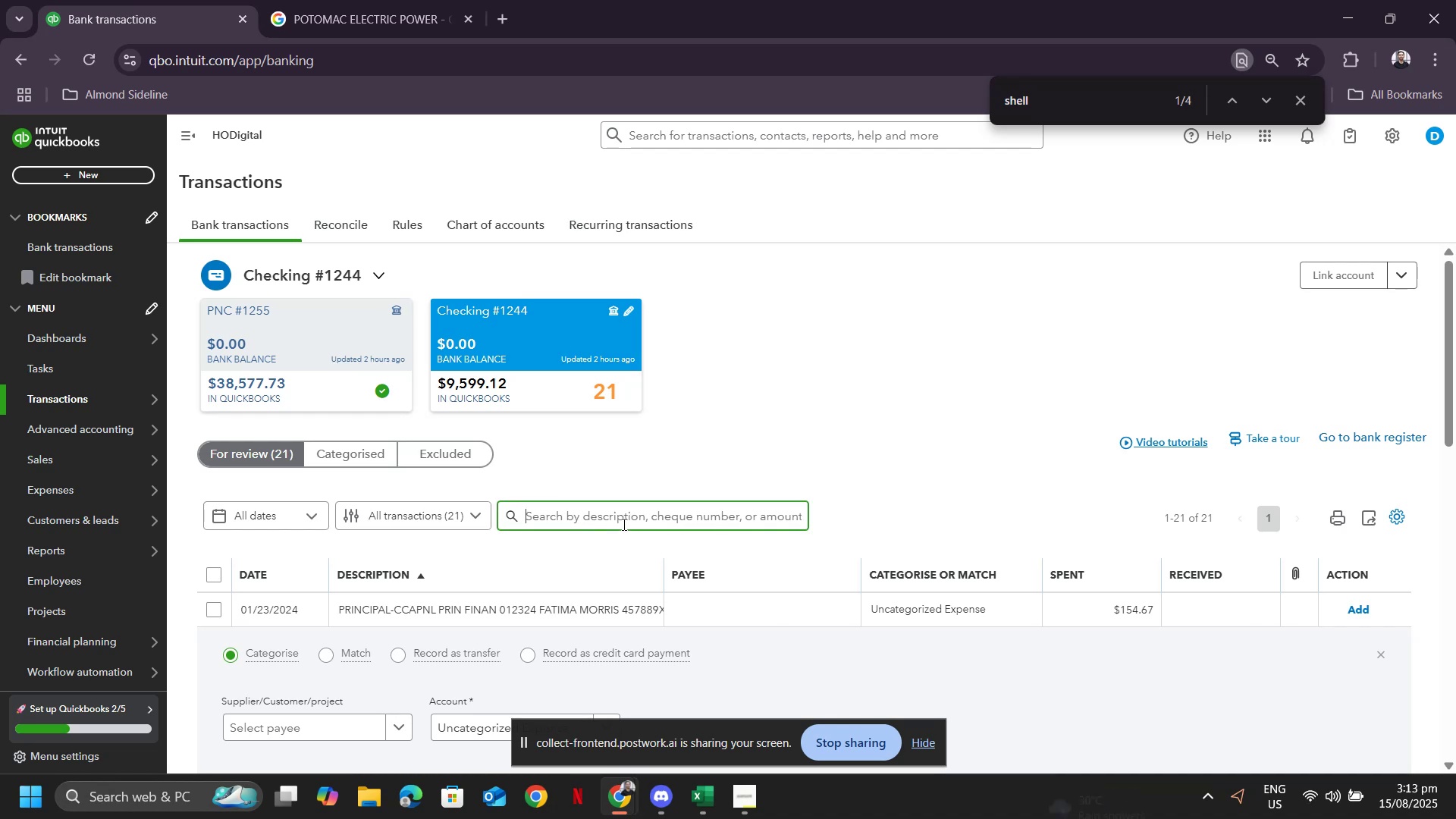 
key(Control+ControlLeft)
 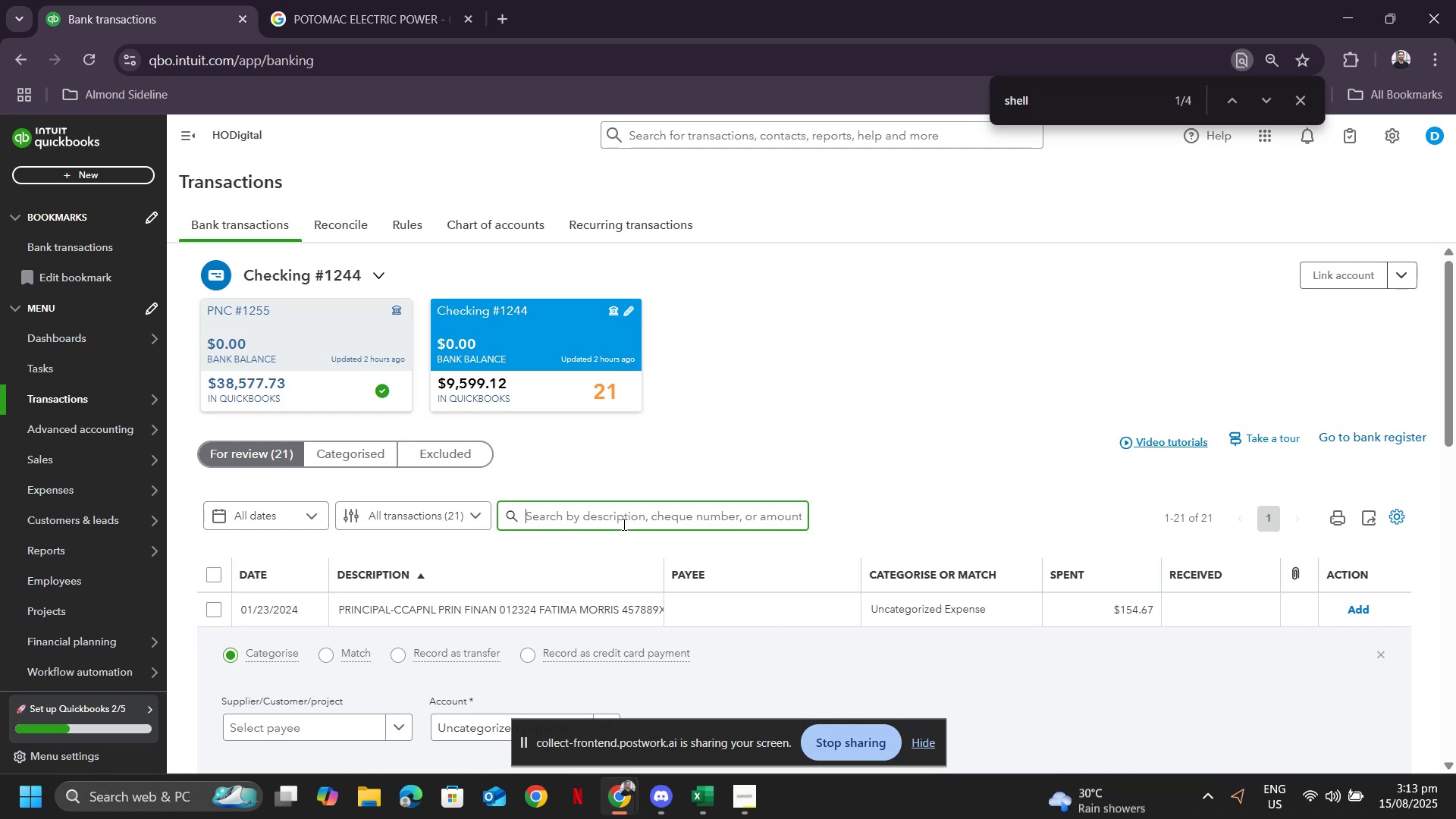 
key(Control+V)
 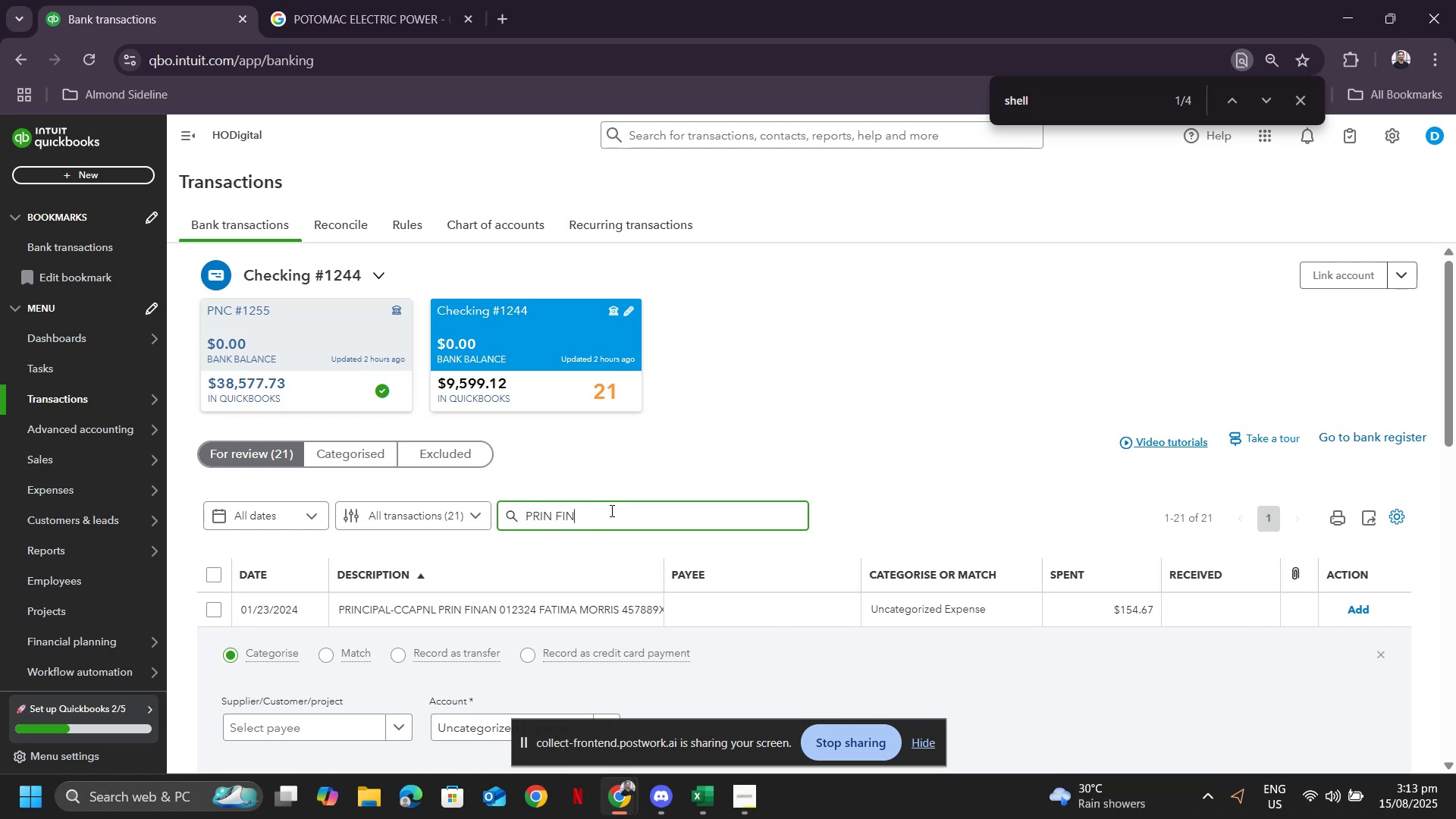 
key(Enter)
 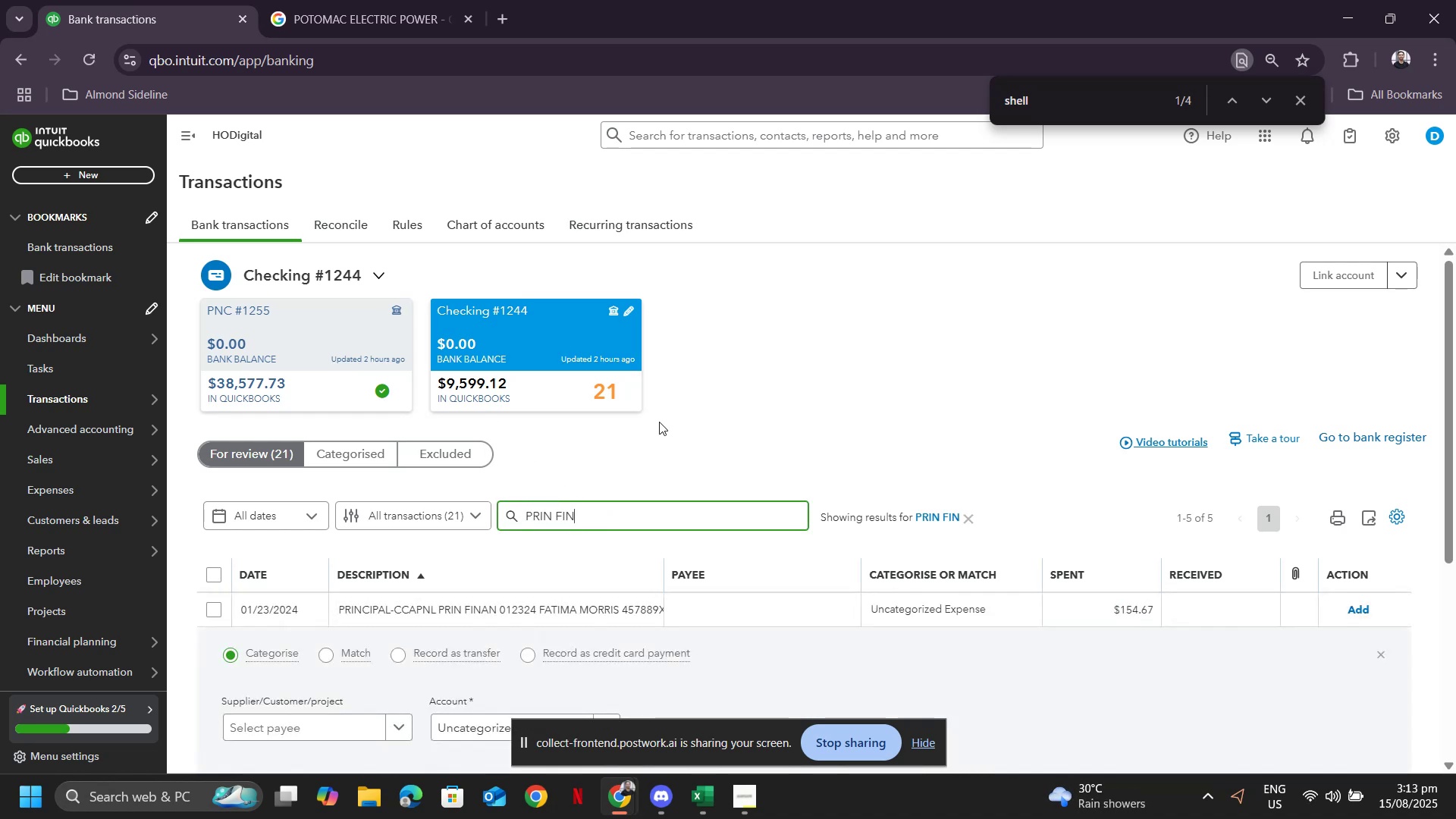 
scroll: coordinate [594, 455], scroll_direction: down, amount: 2.0
 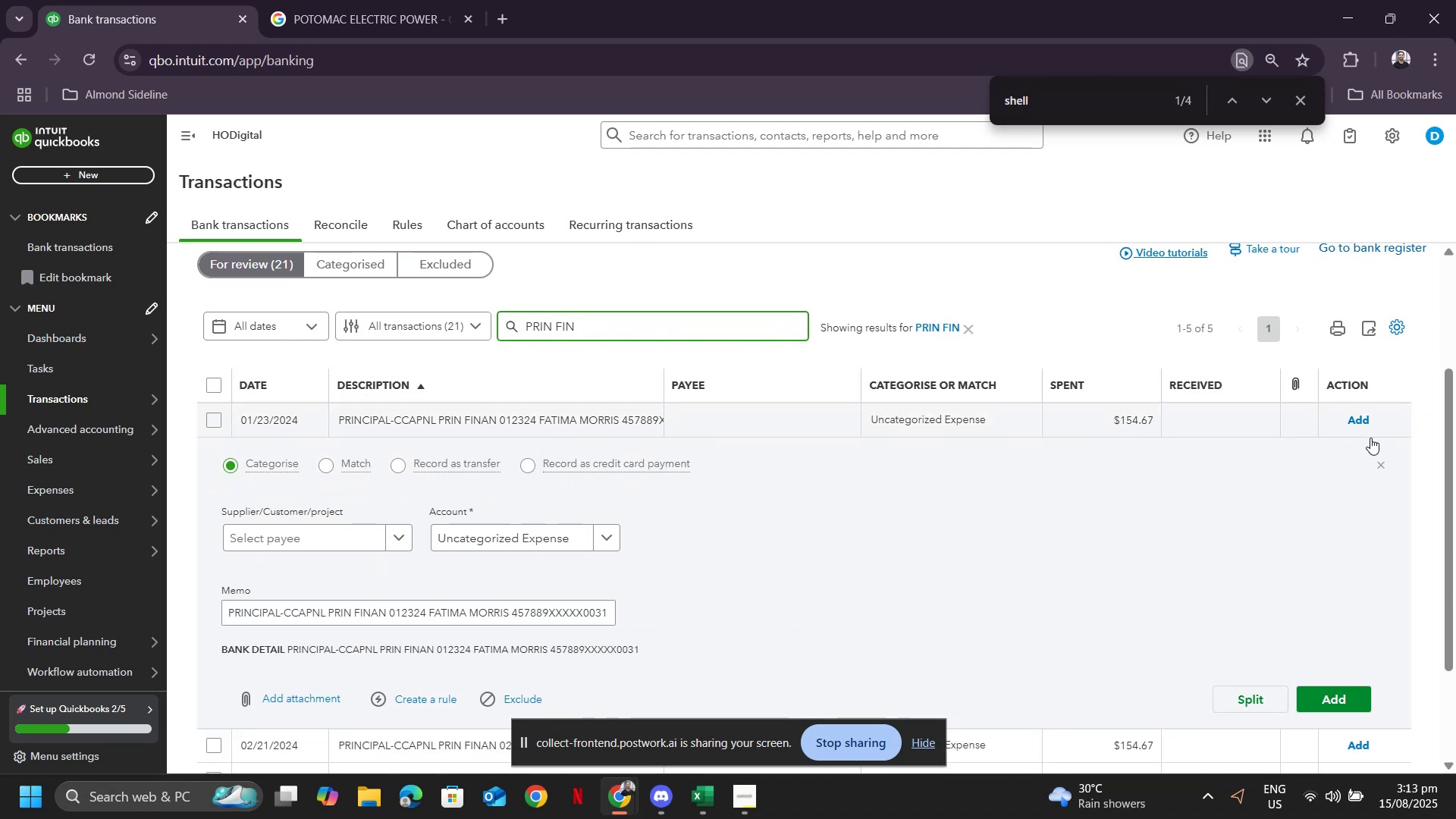 
left_click([1379, 463])
 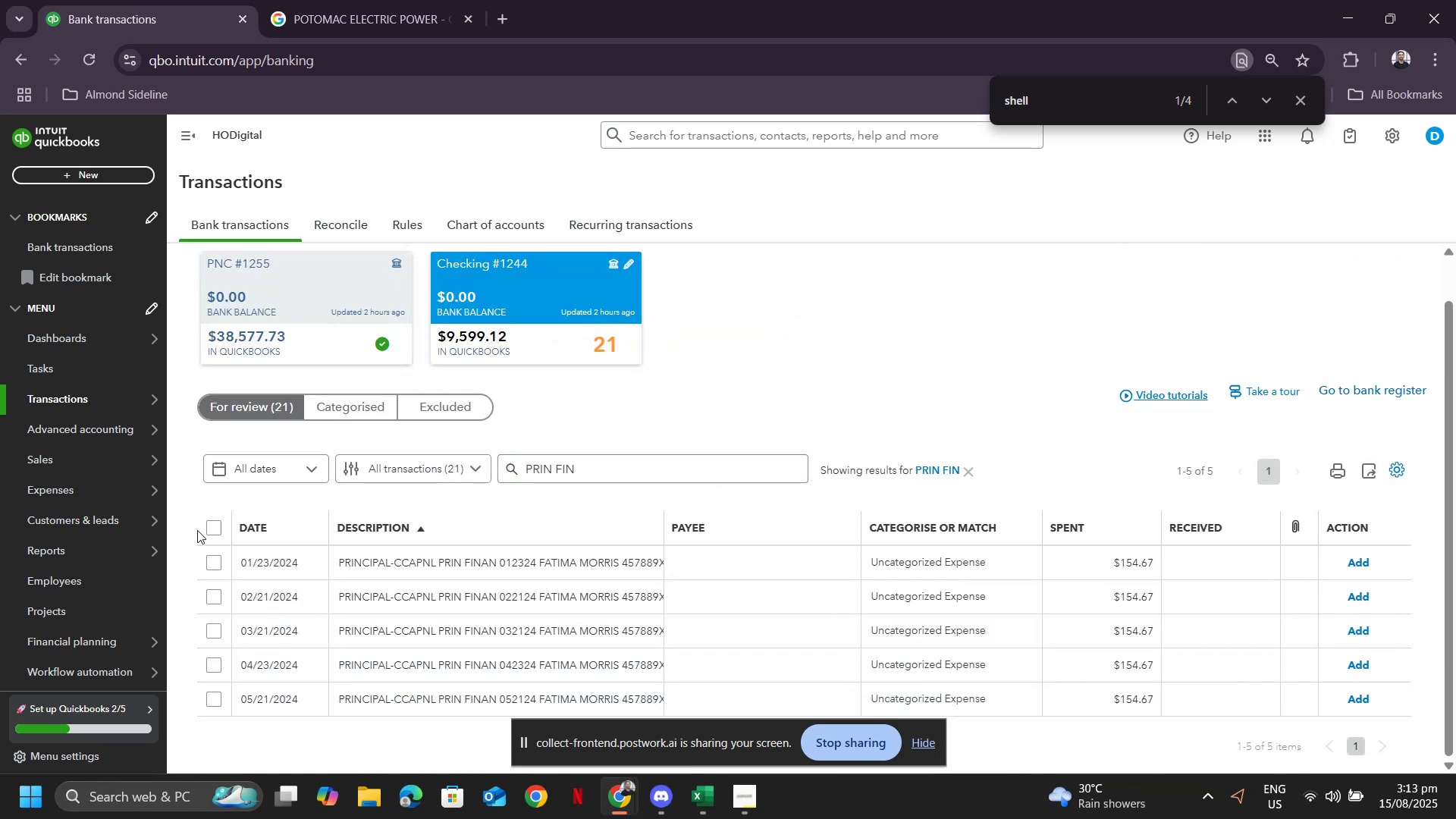 
left_click([217, 526])
 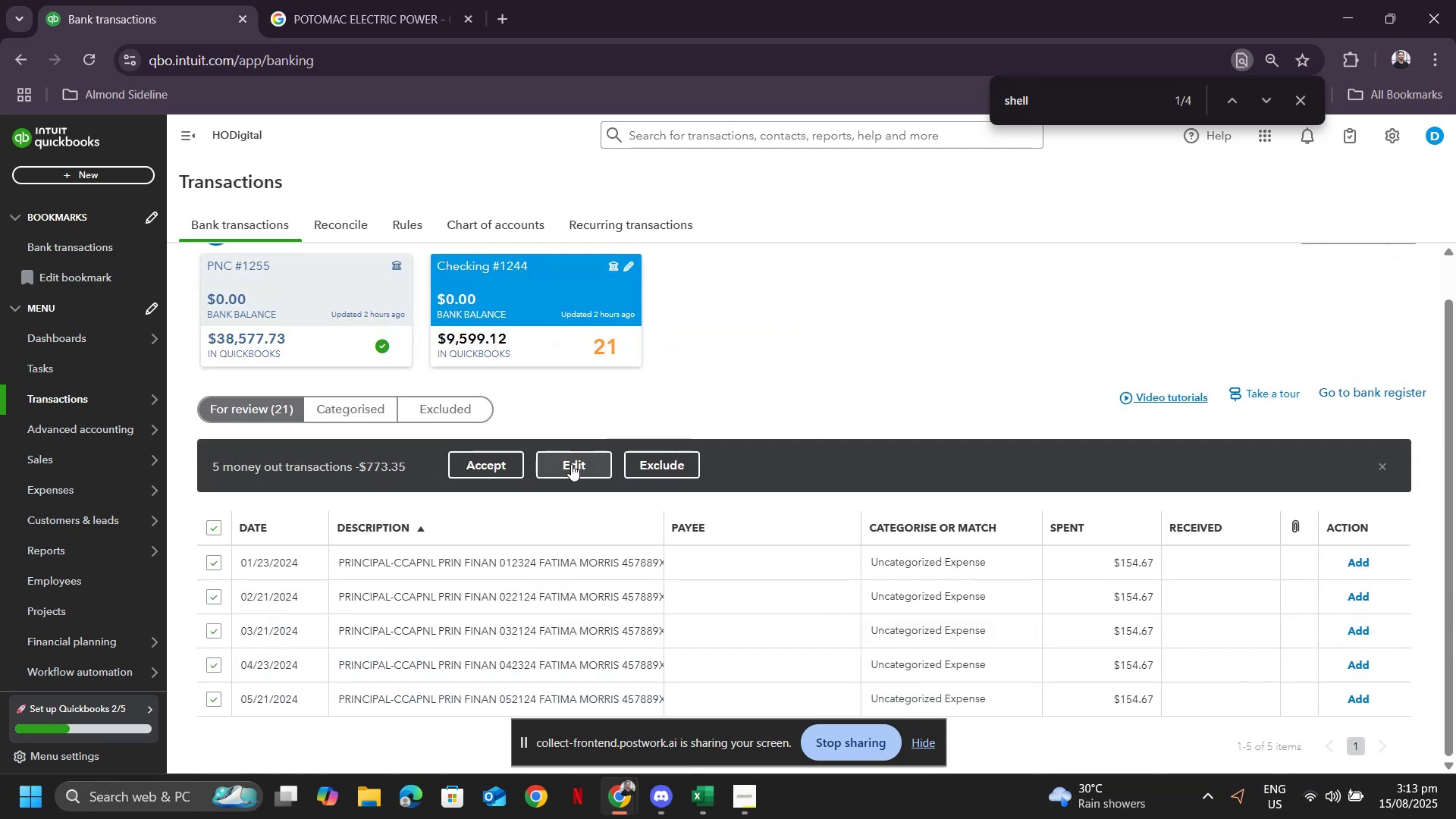 
left_click([571, 464])
 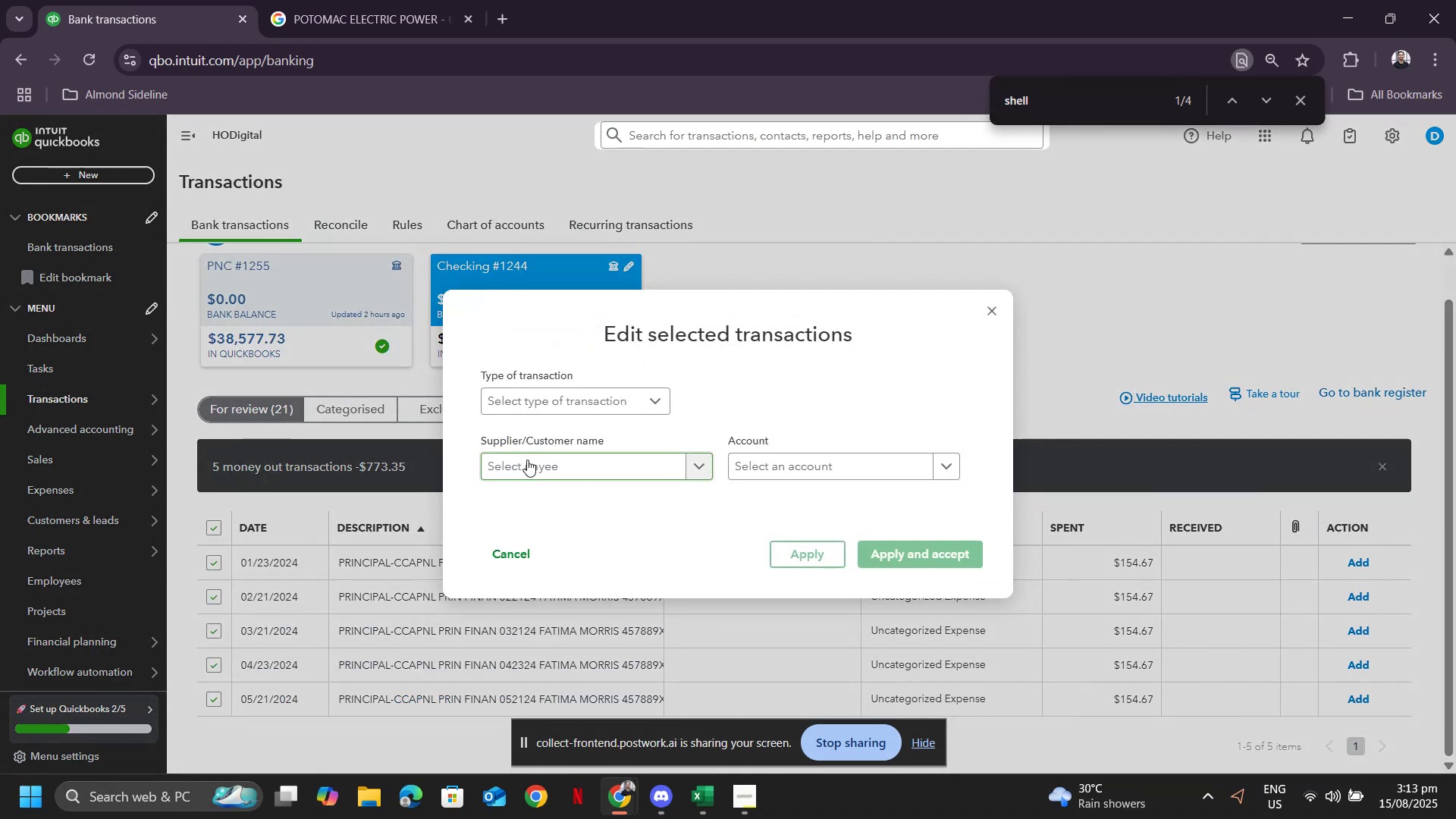 
left_click([527, 460])
 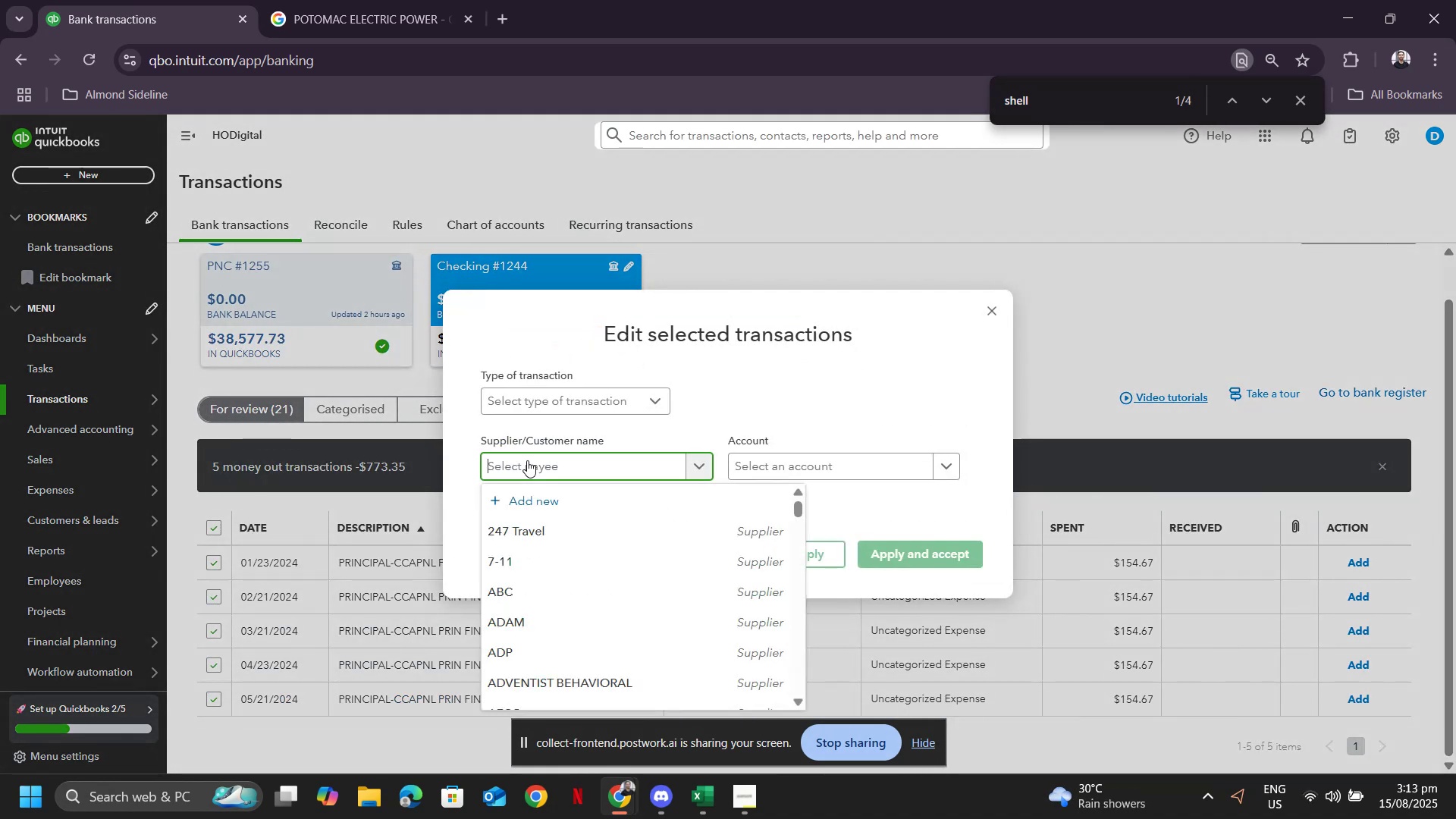 
type(prin)
 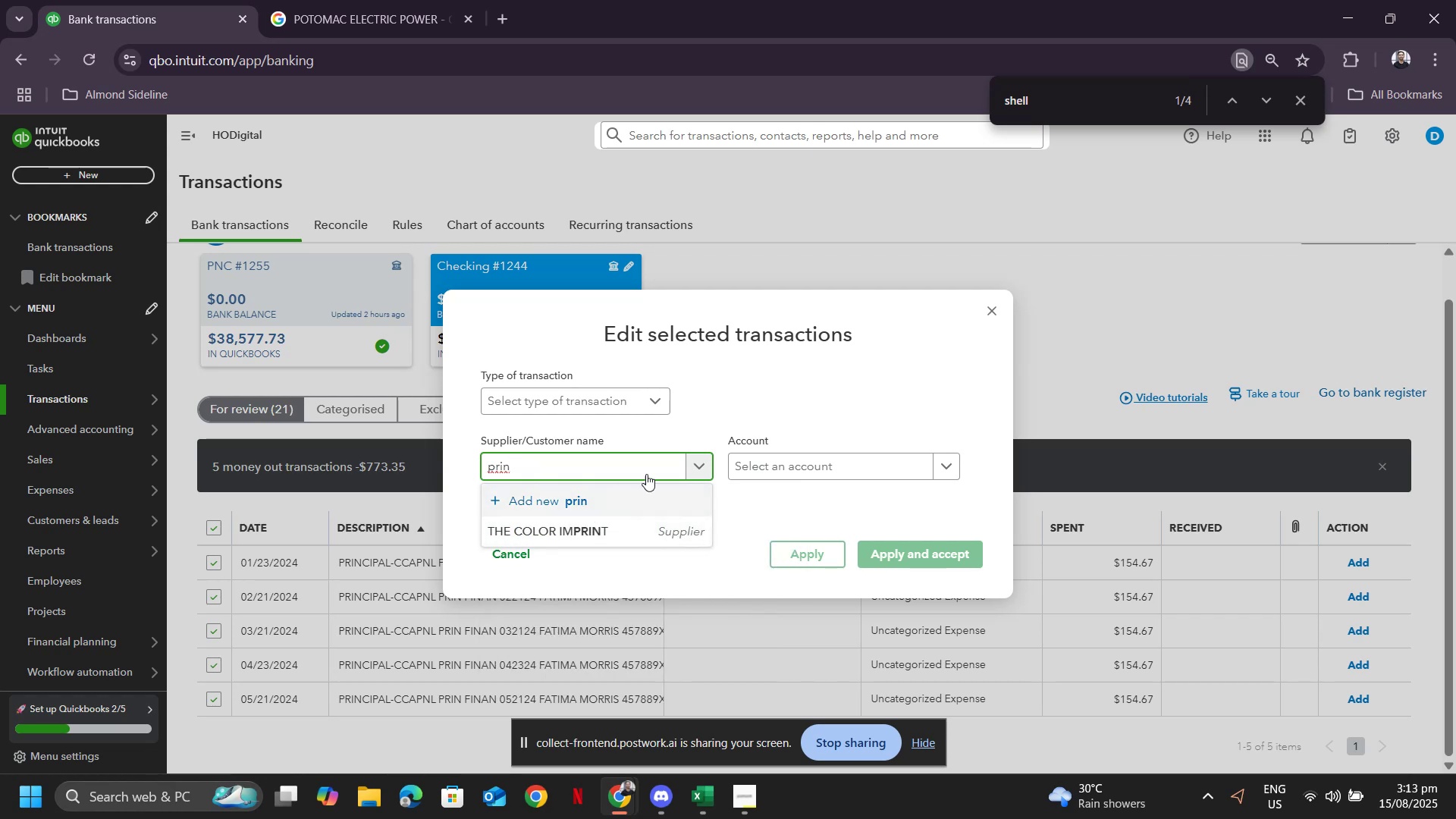 
hold_key(key=Backspace, duration=0.84)
 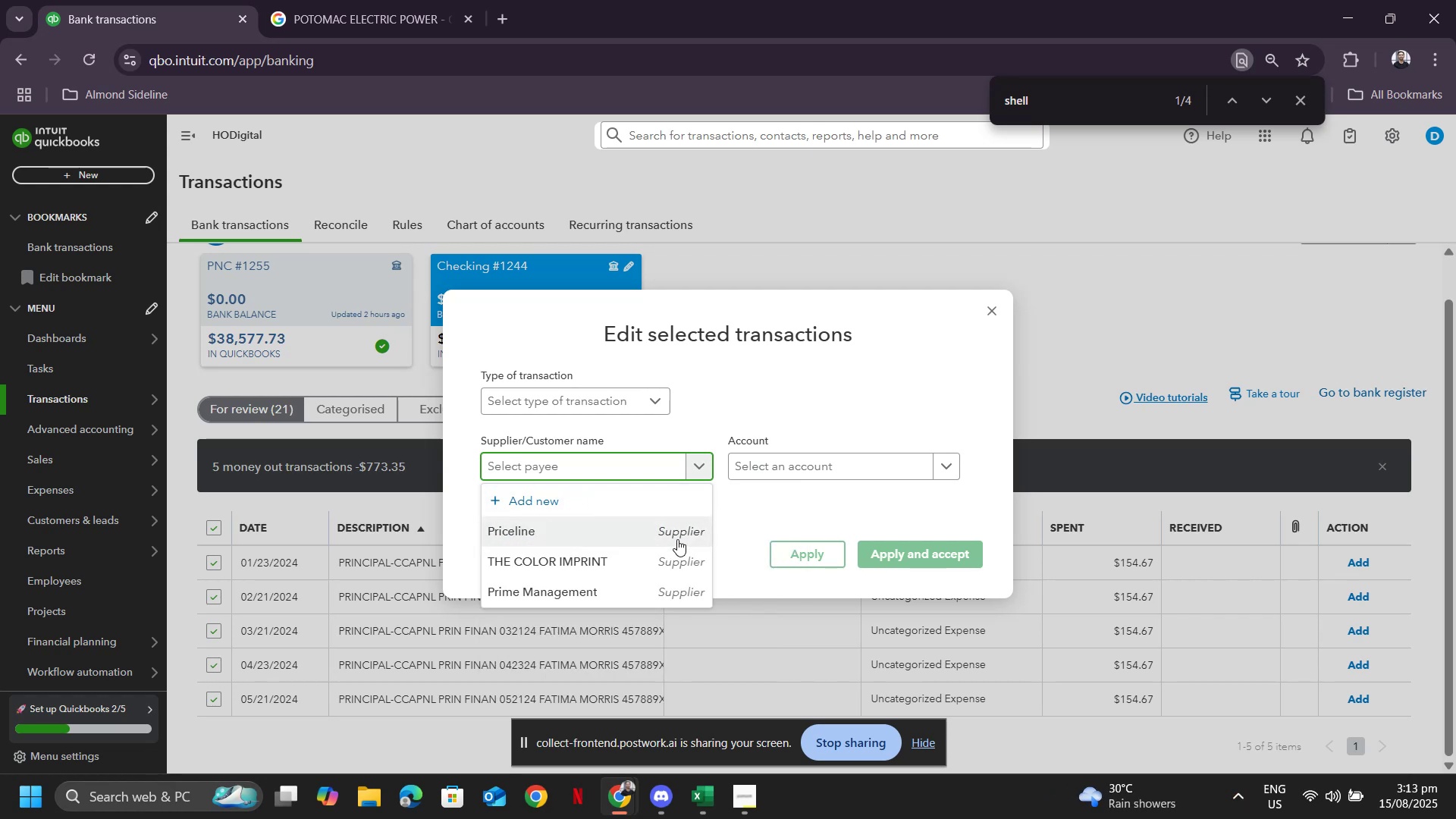 
type(Principal Fin)
key(Backspace)
key(Backspace)
key(Backspace)
key(Backspace)
key(Backspace)
key(Backspace)
key(Backspace)
key(Backspace)
key(Backspace)
key(Backspace)
 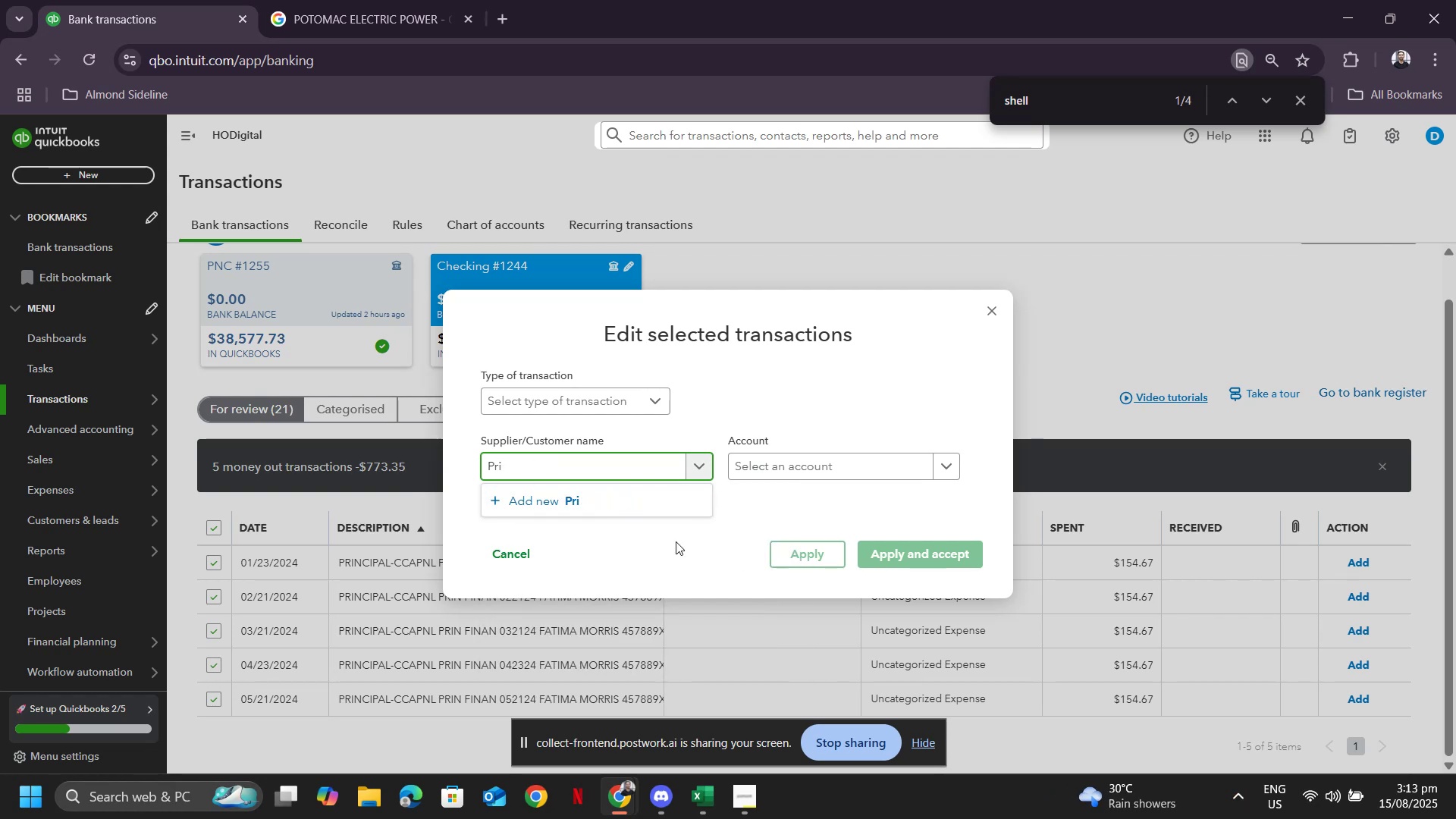 
key(Backspace)
key(Backspace)
key(Backspace)
key(Backspace)
type(fin)
 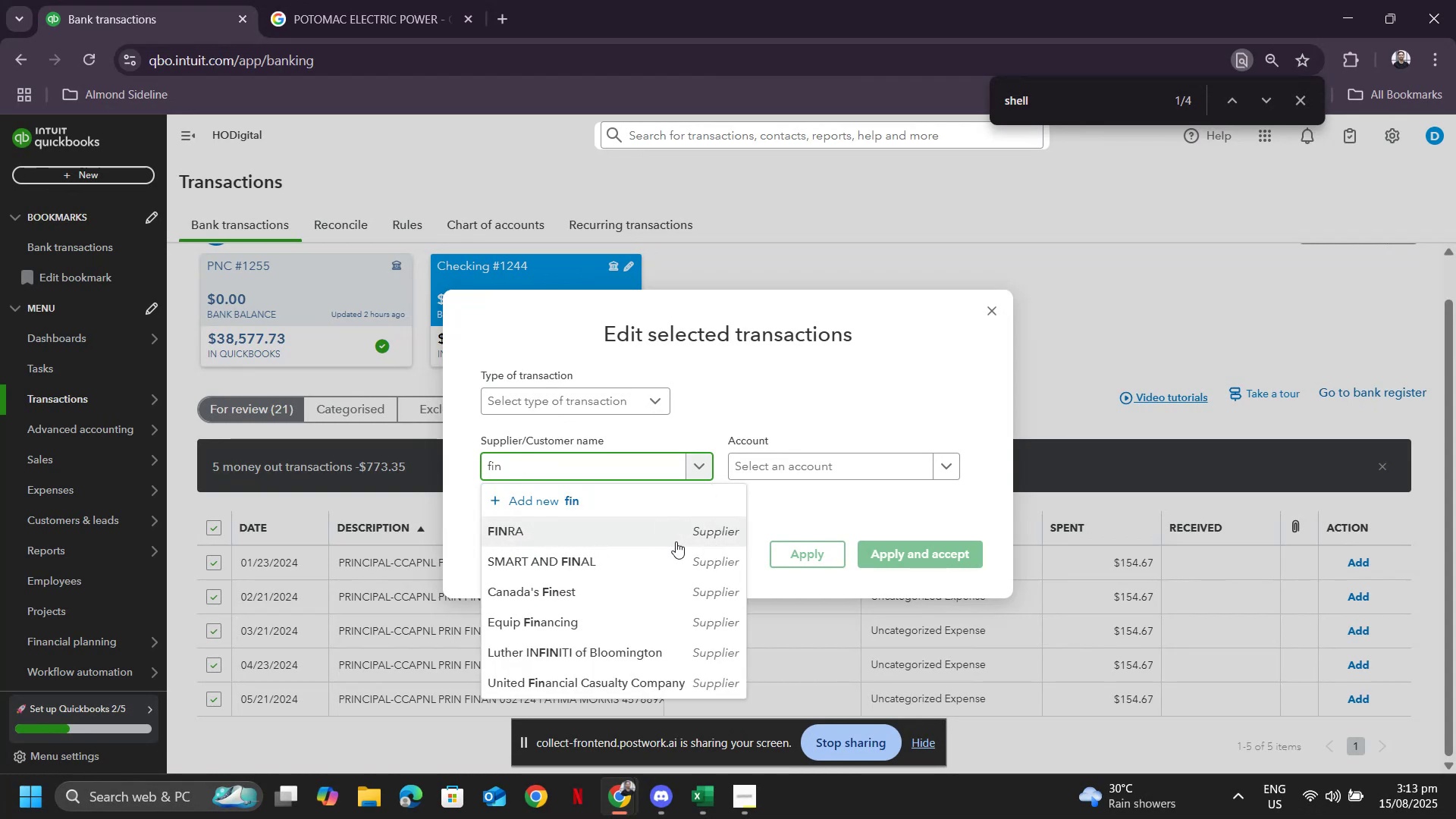 
key(Control+A)
 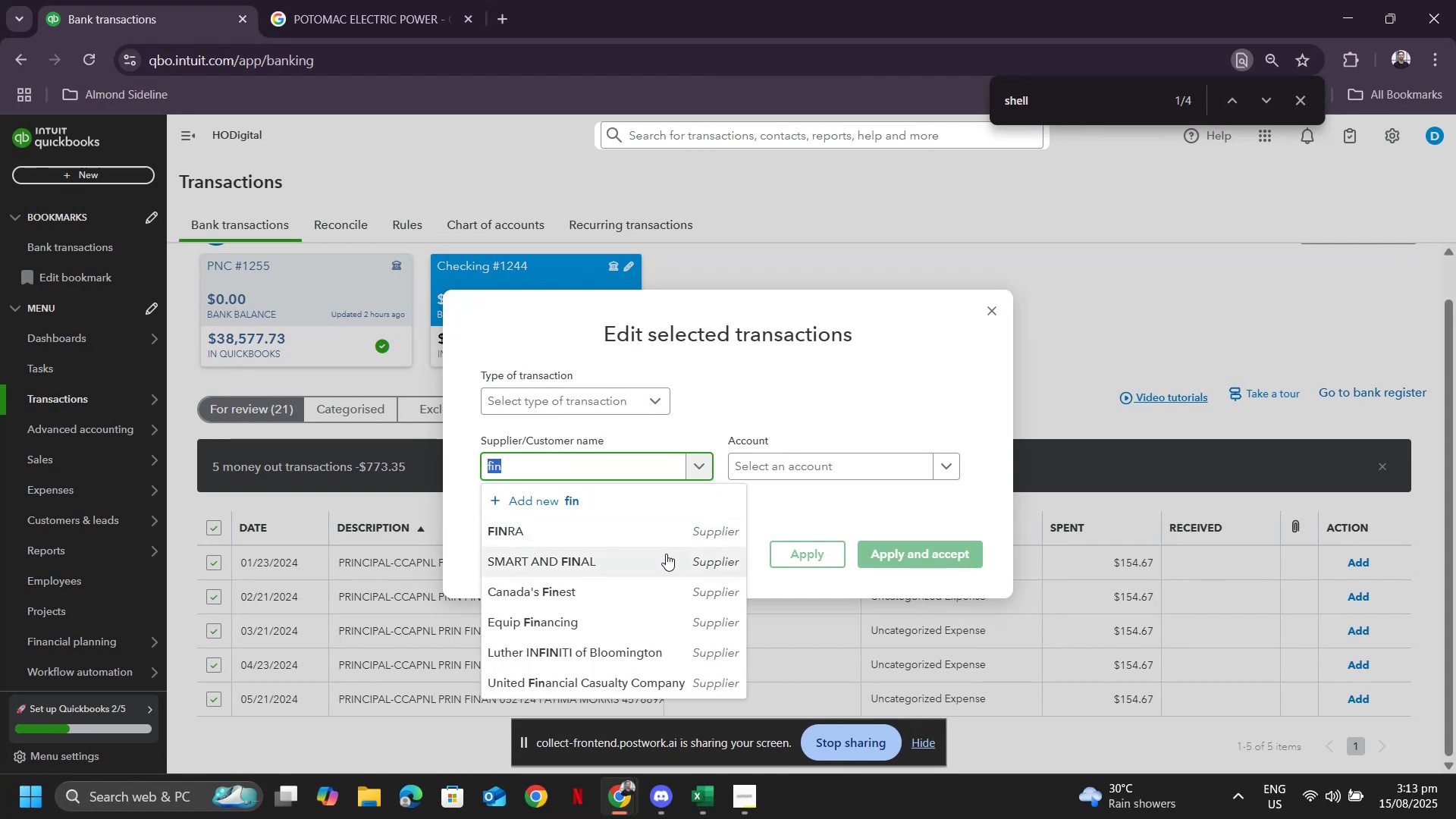 
type(Princ)
key(Backspace)
type( Fin)
 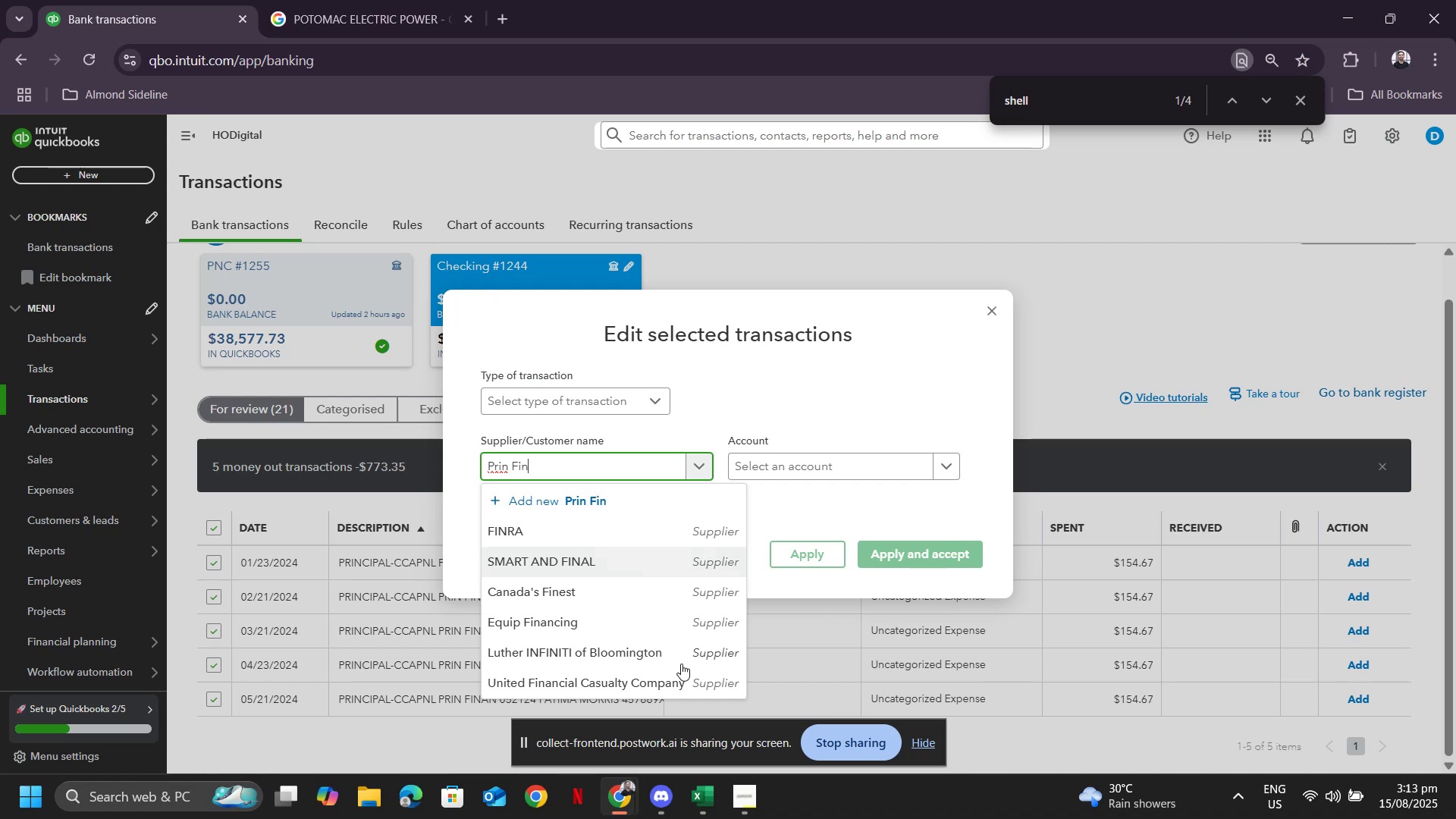 
left_click([564, 500])
 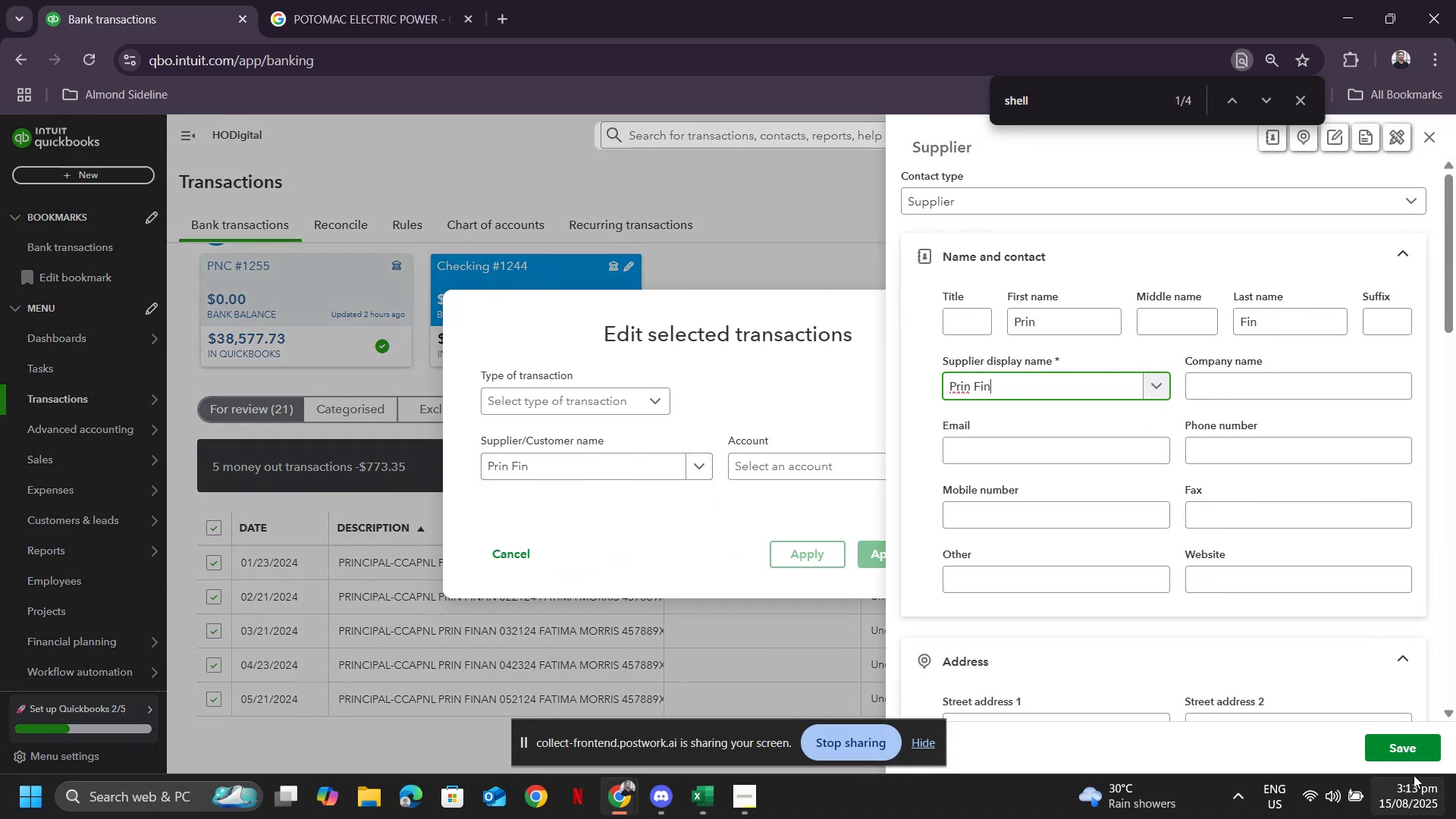 
left_click([1403, 752])
 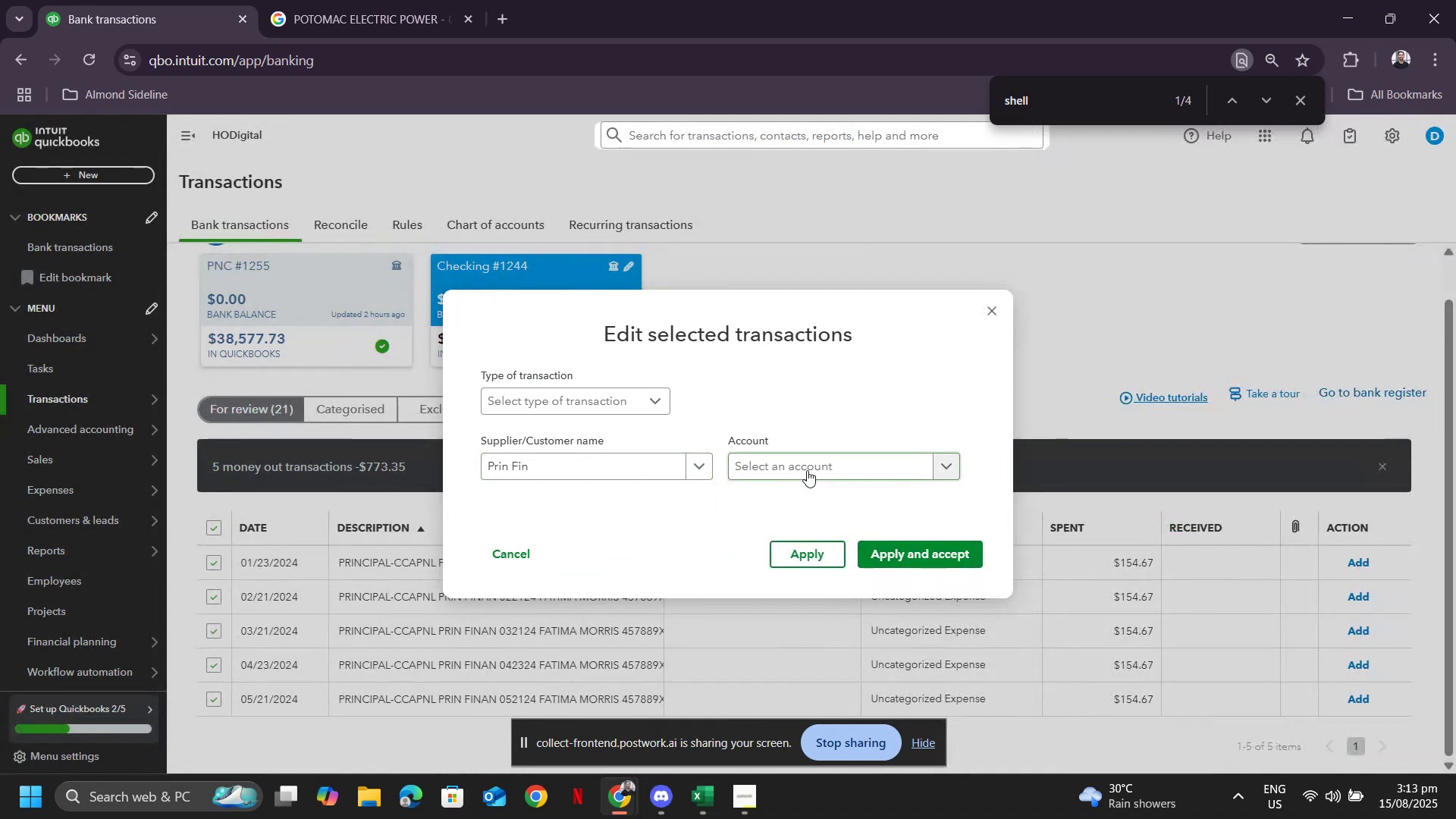 
left_click([816, 478])
 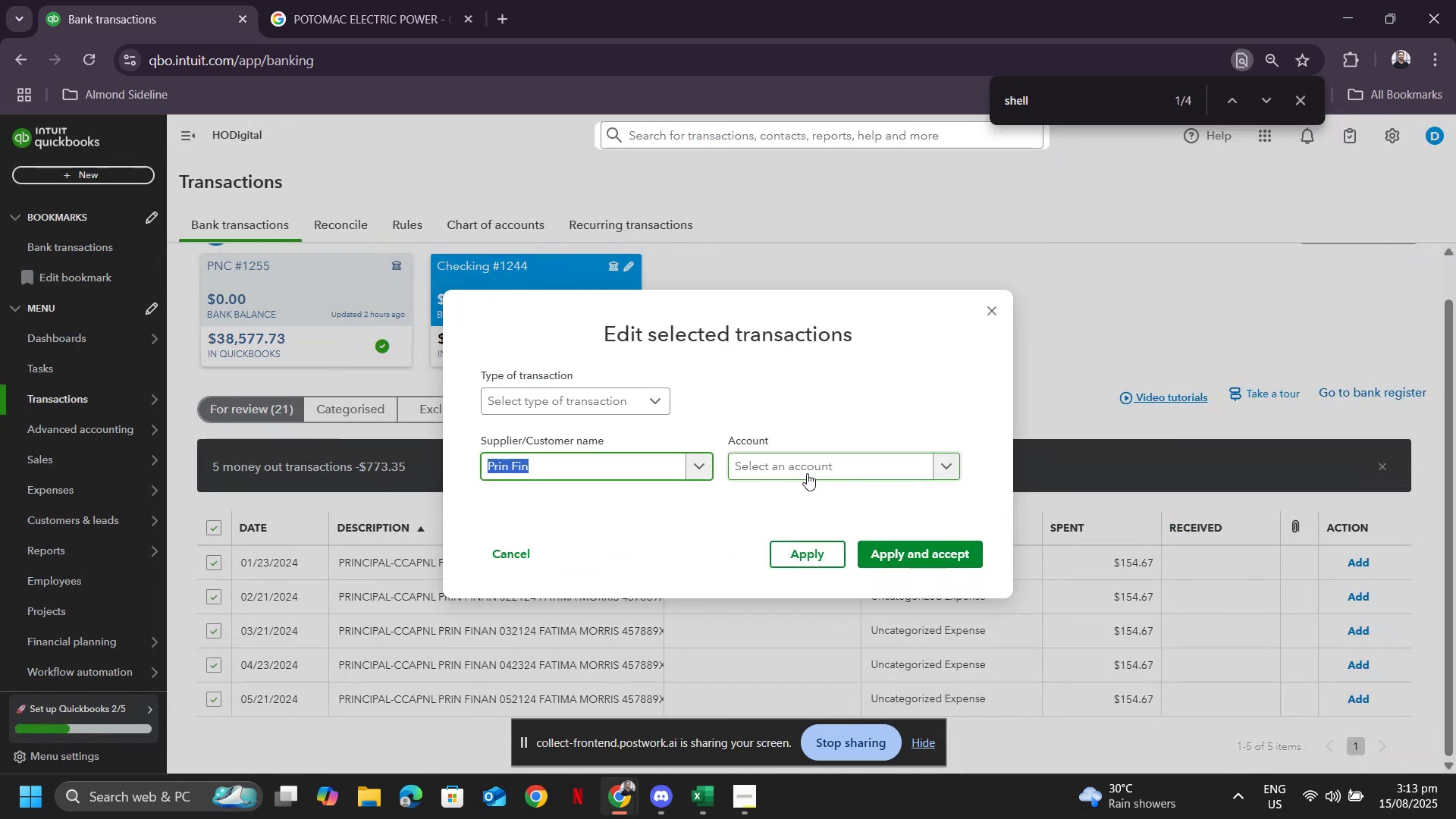 
left_click([806, 472])
 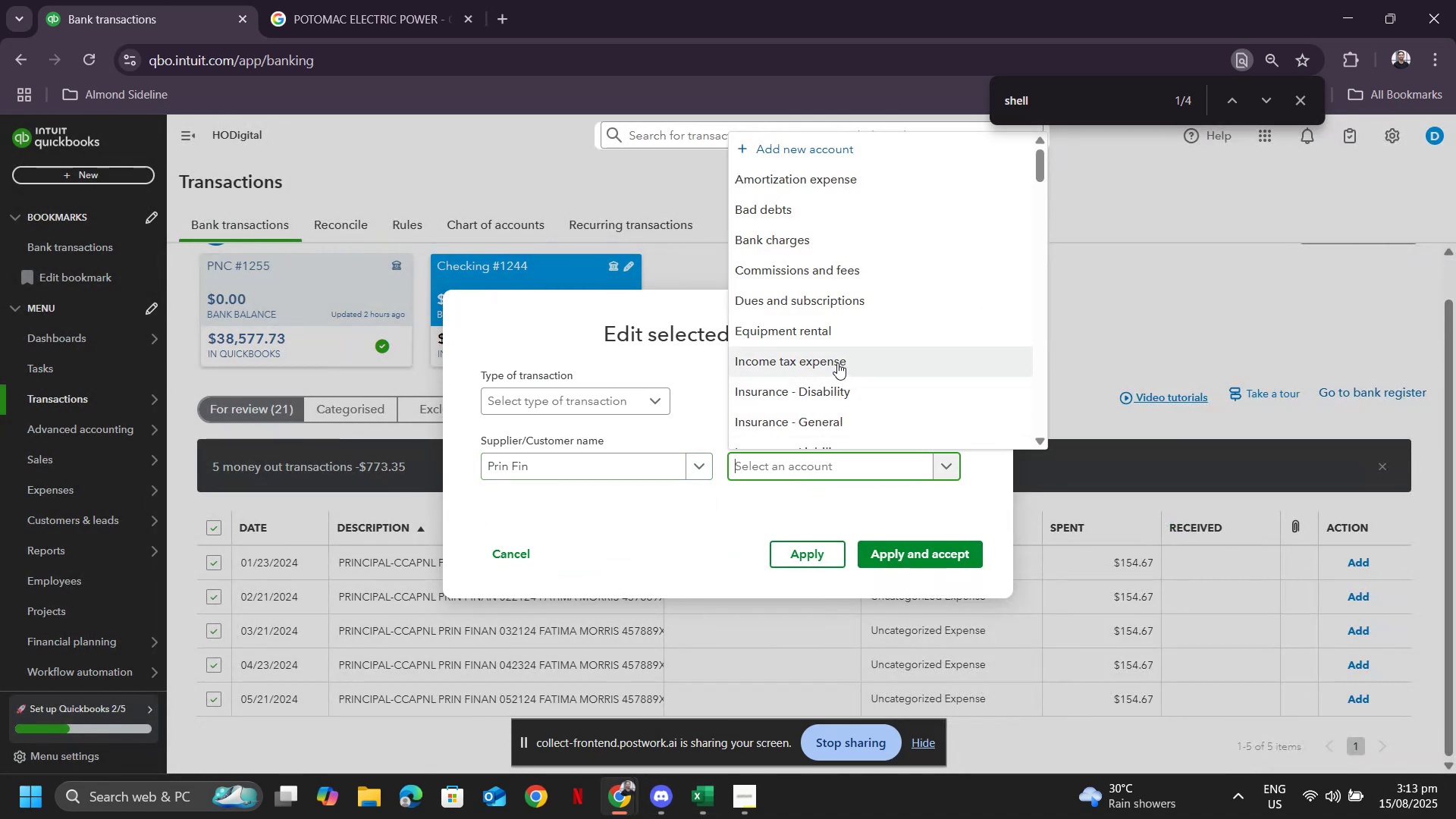 
scroll: coordinate [837, 362], scroll_direction: down, amount: 1.0
 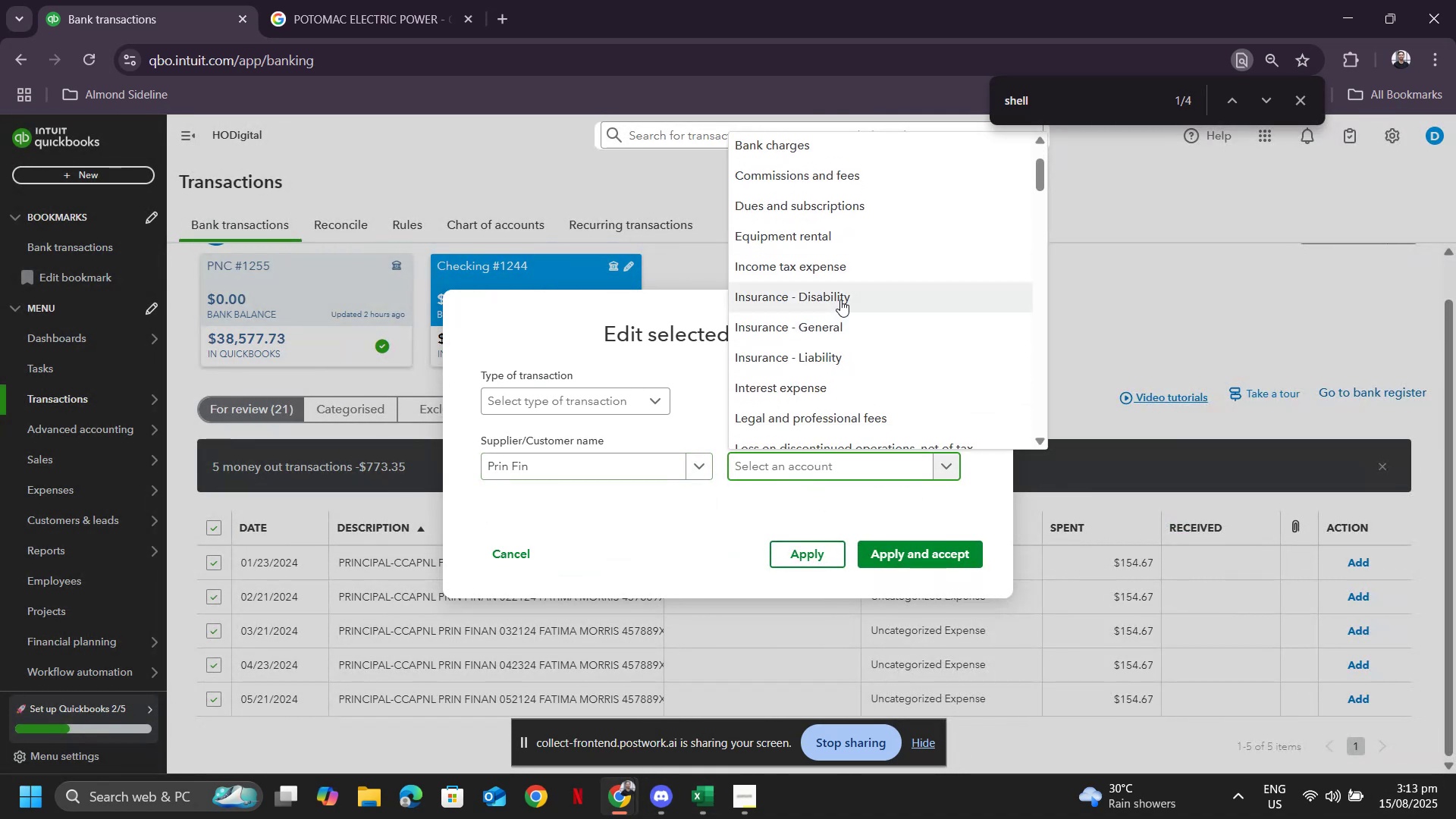 
left_click([830, 334])
 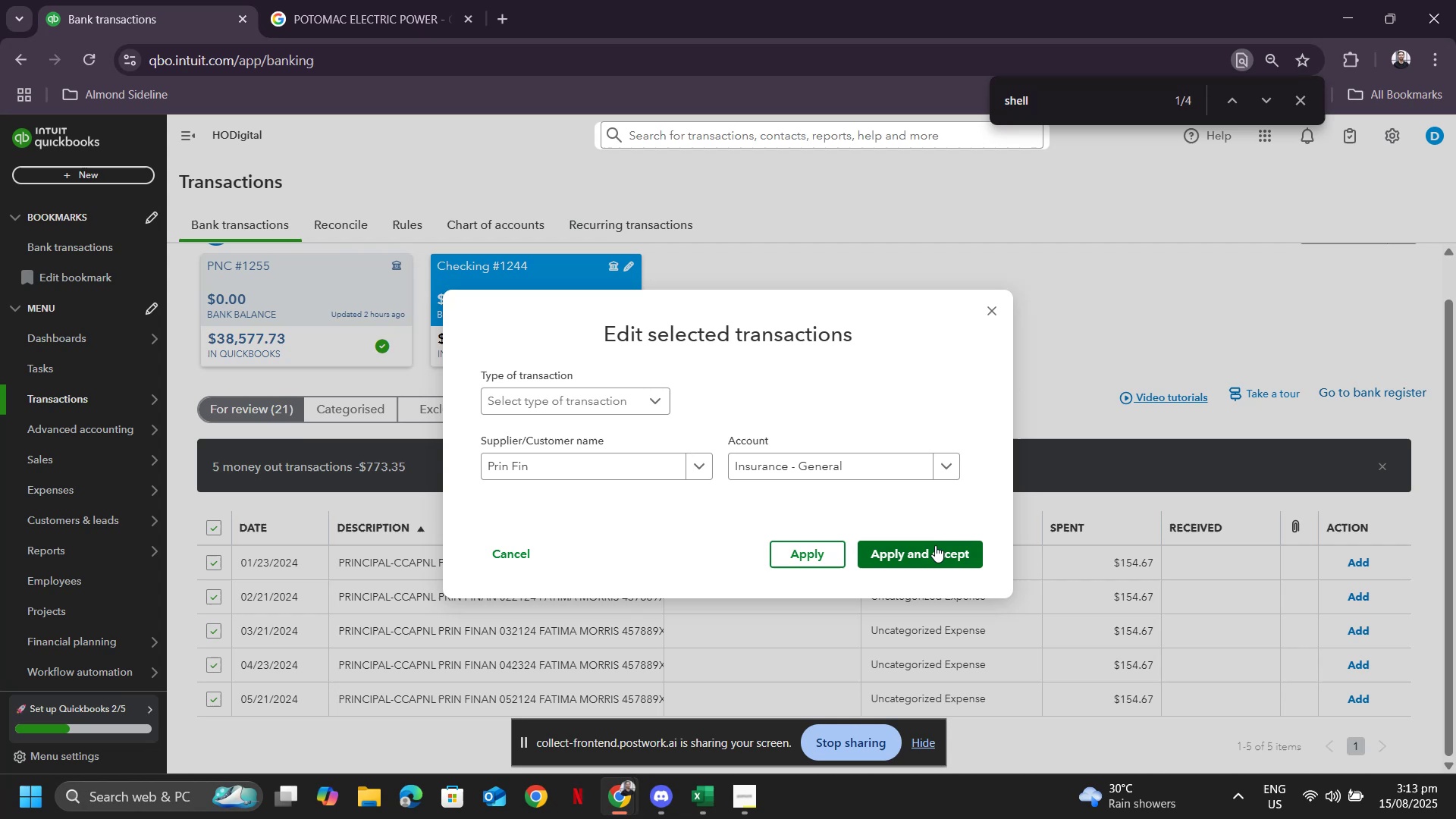 
left_click([935, 545])
 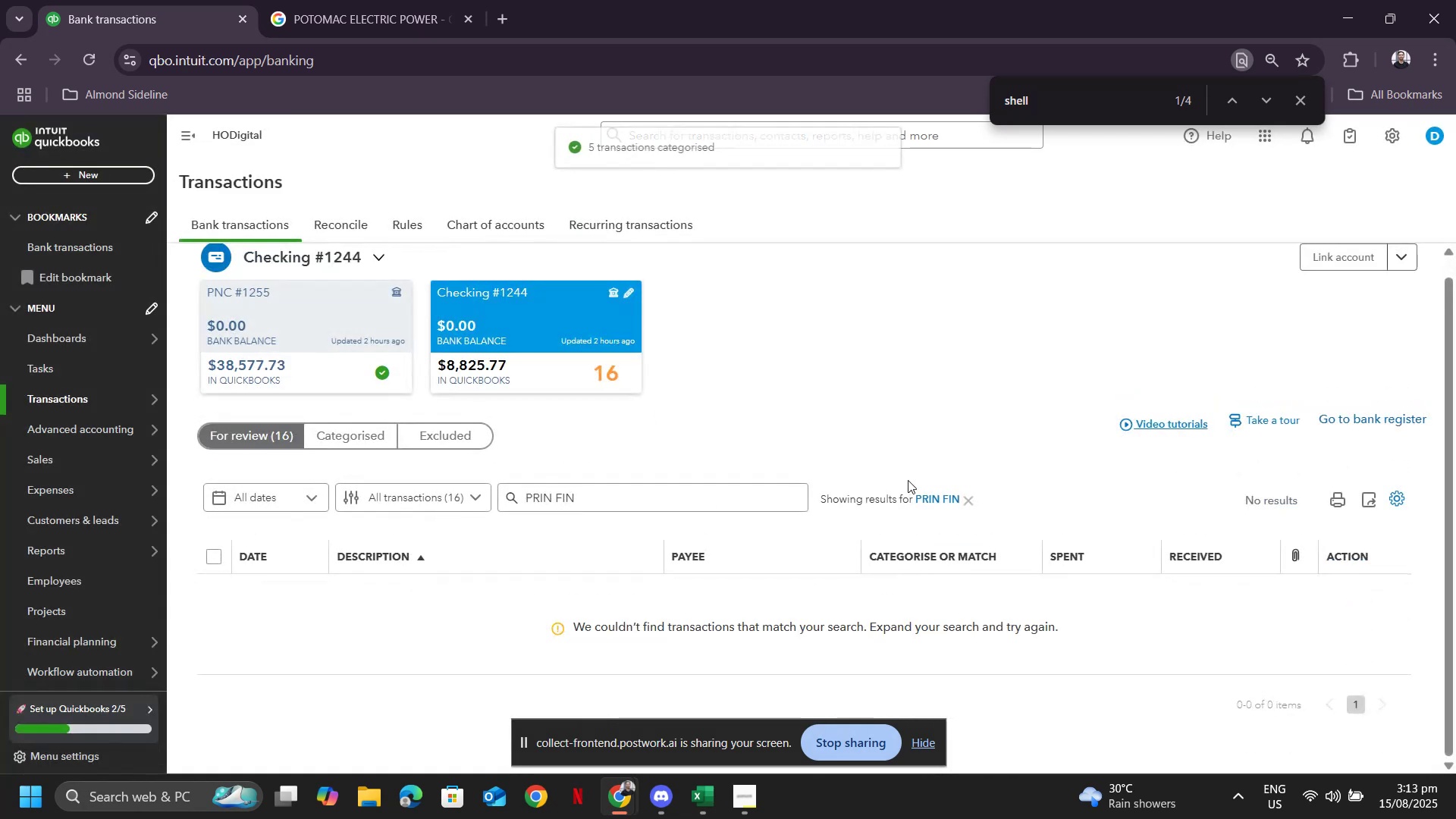 
left_click([962, 494])
 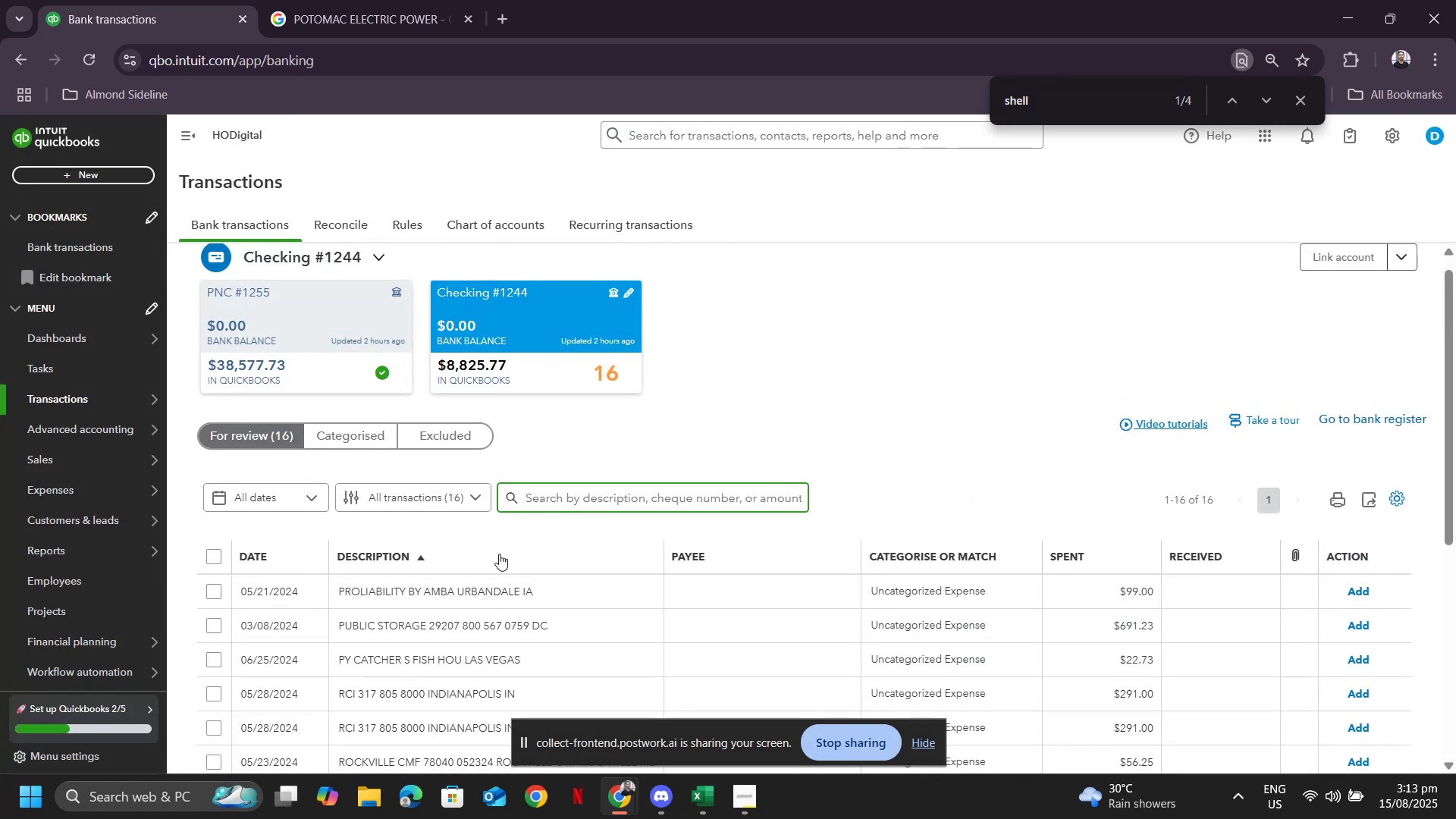 
left_click([477, 592])
 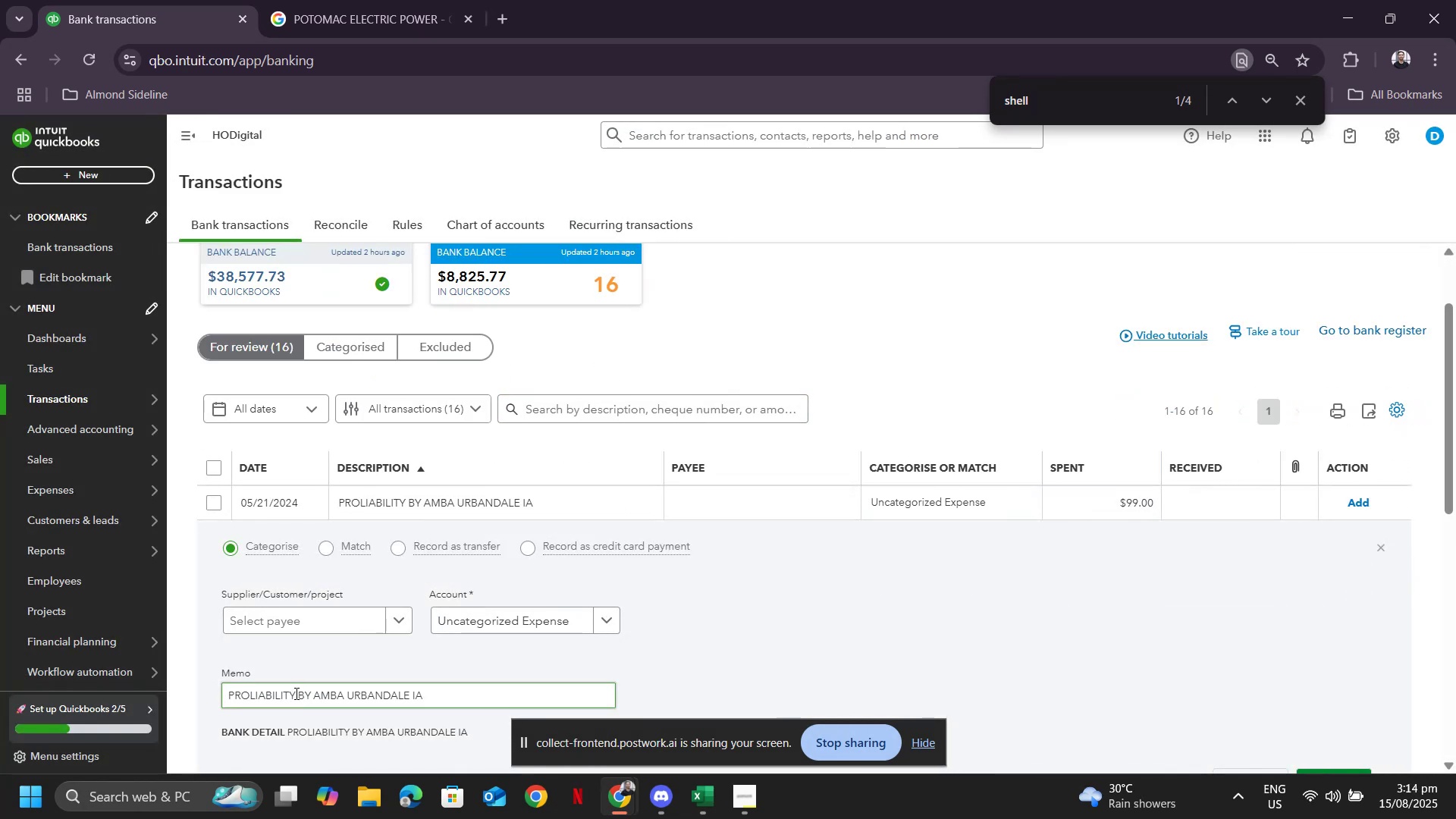 
key(Control+ControlLeft)
 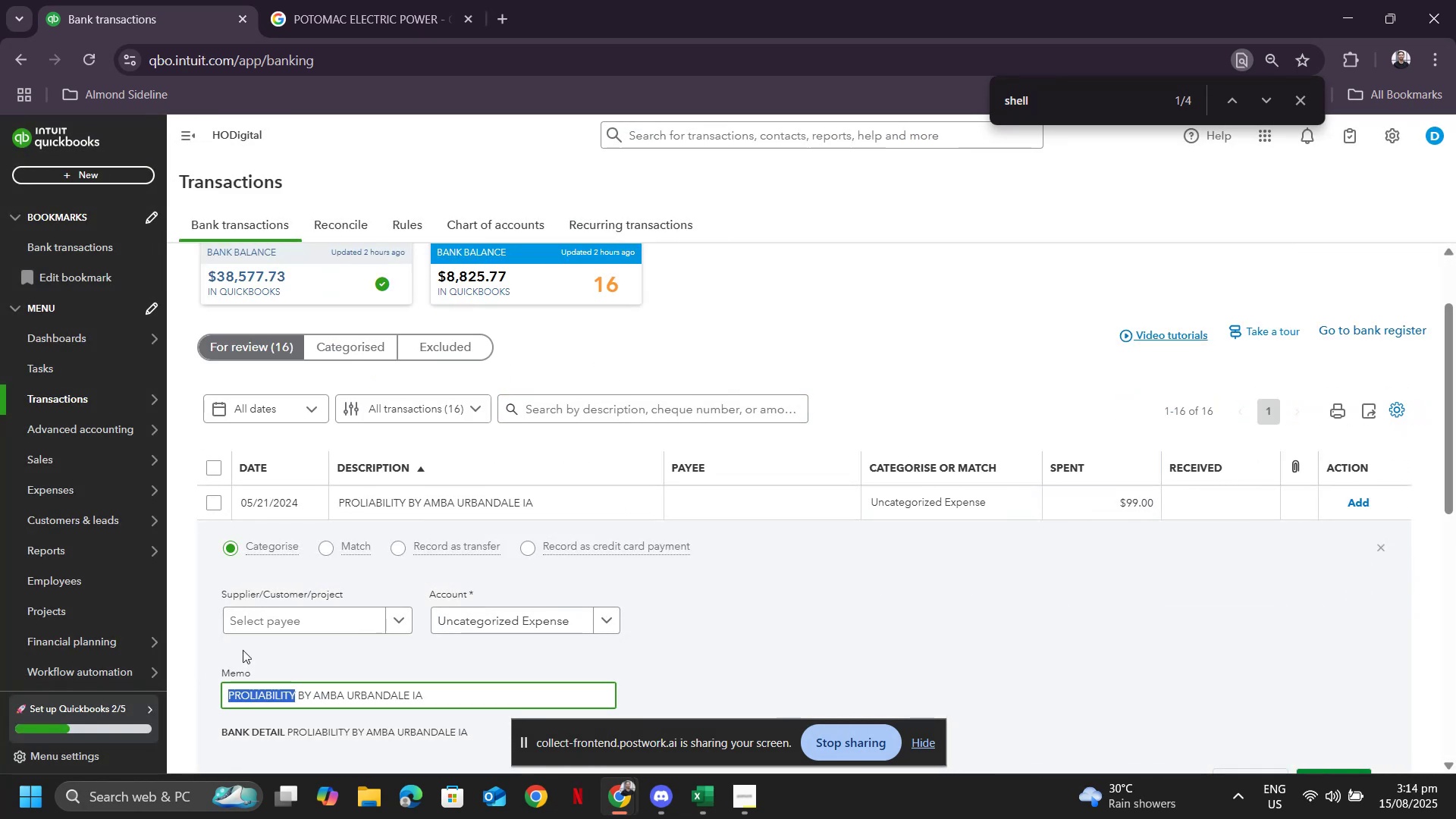 
key(Control+C)
 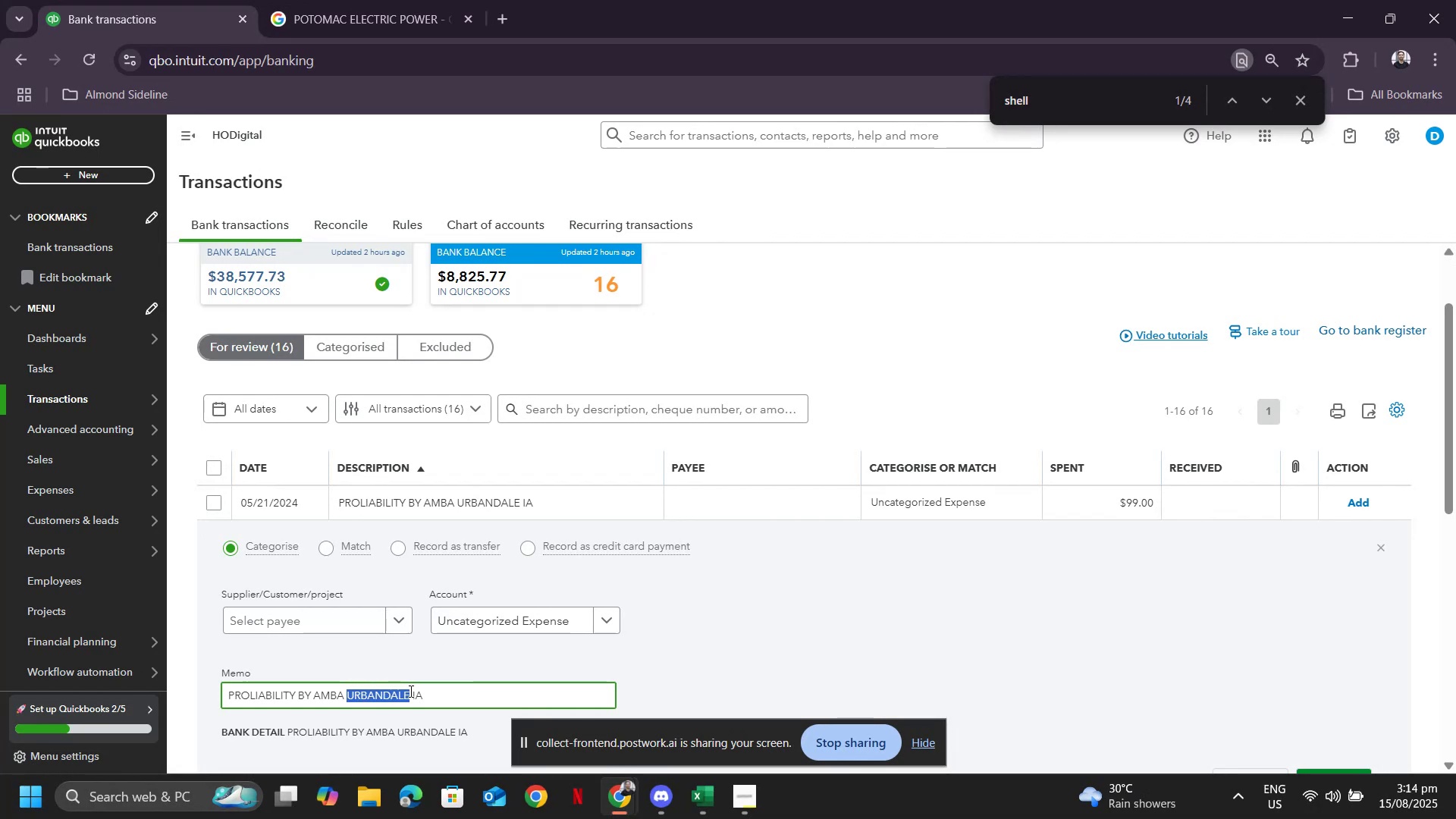 
key(Control+ControlLeft)
 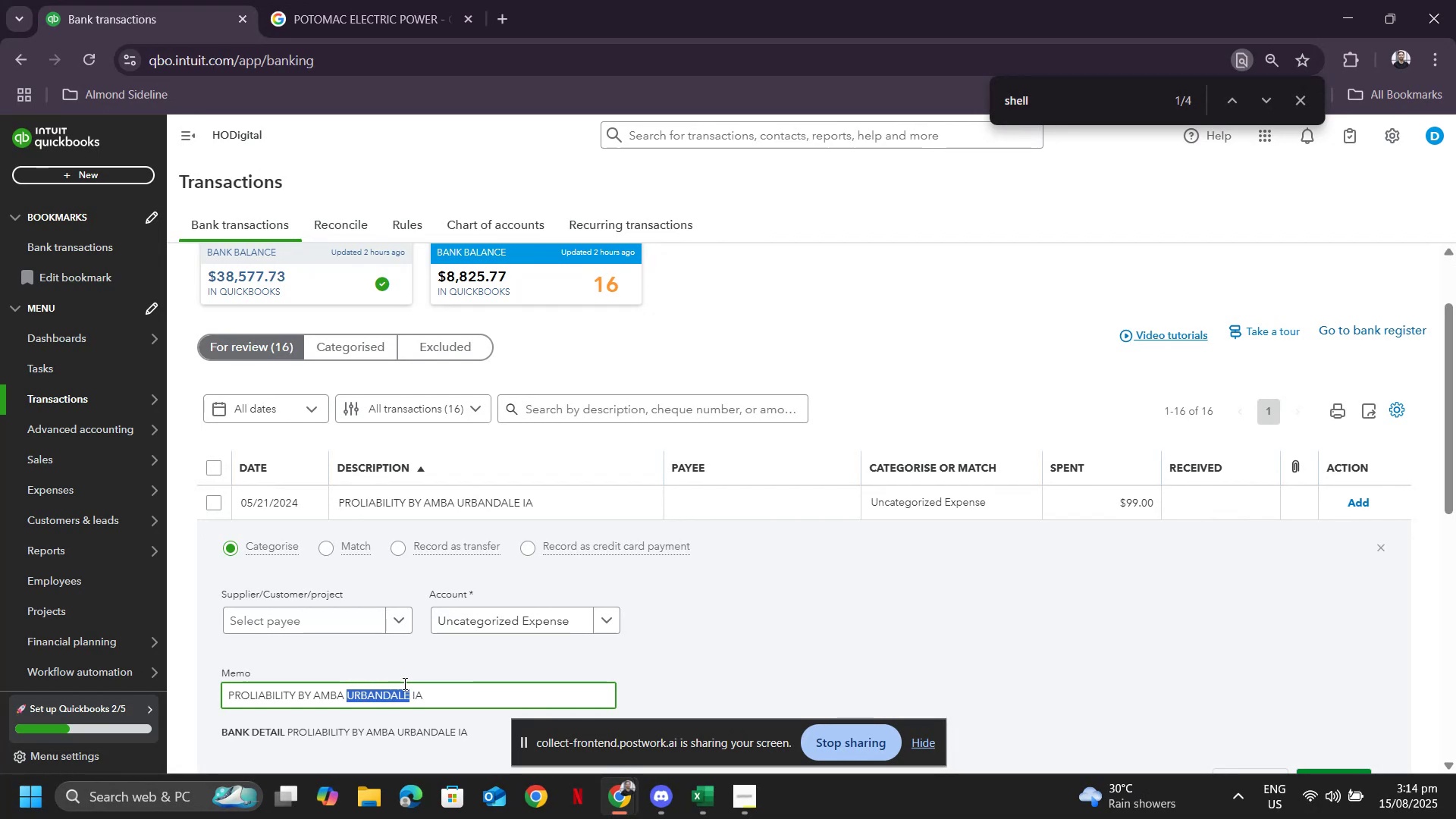 
key(Control+C)
 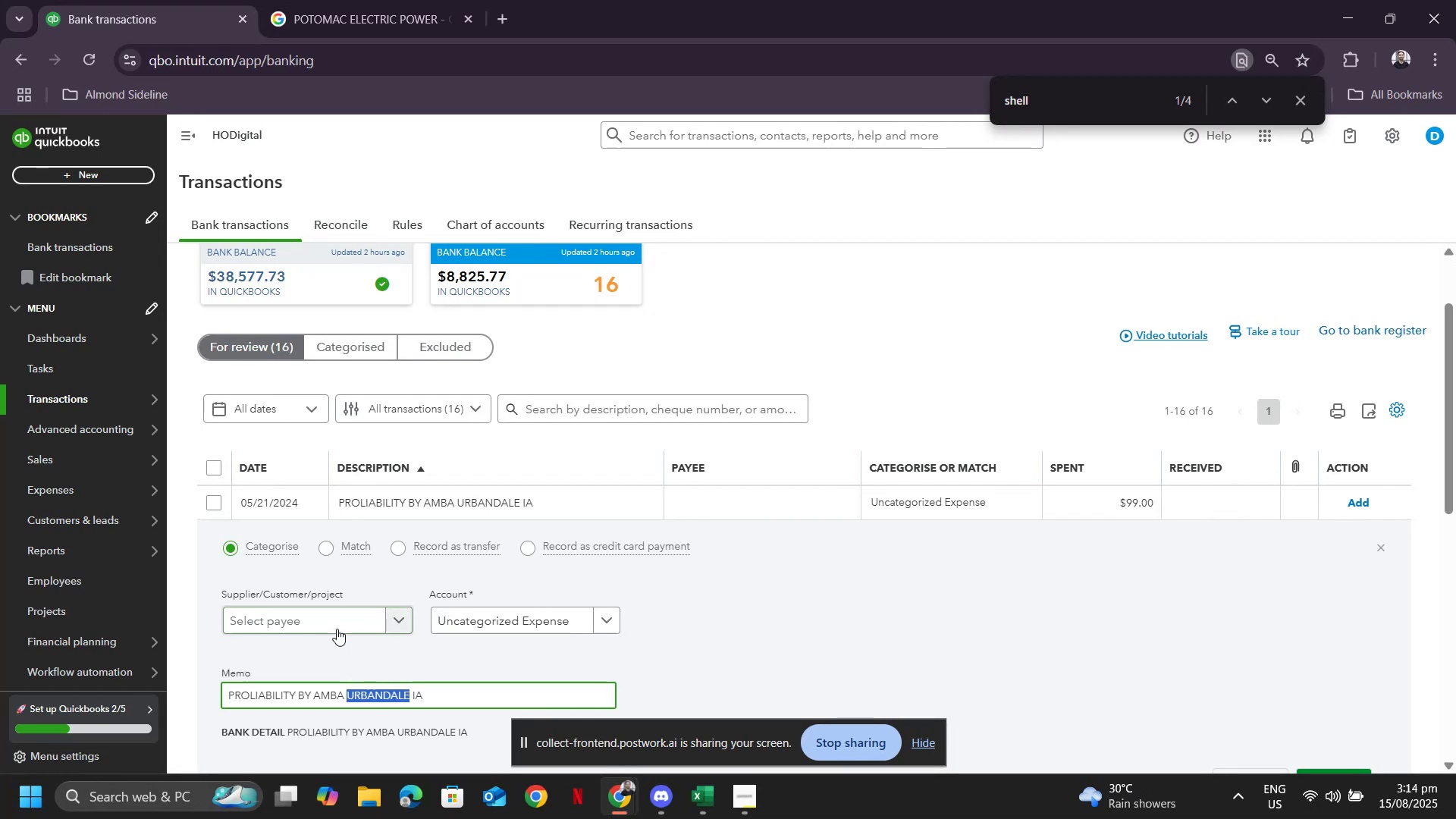 
left_click([337, 629])
 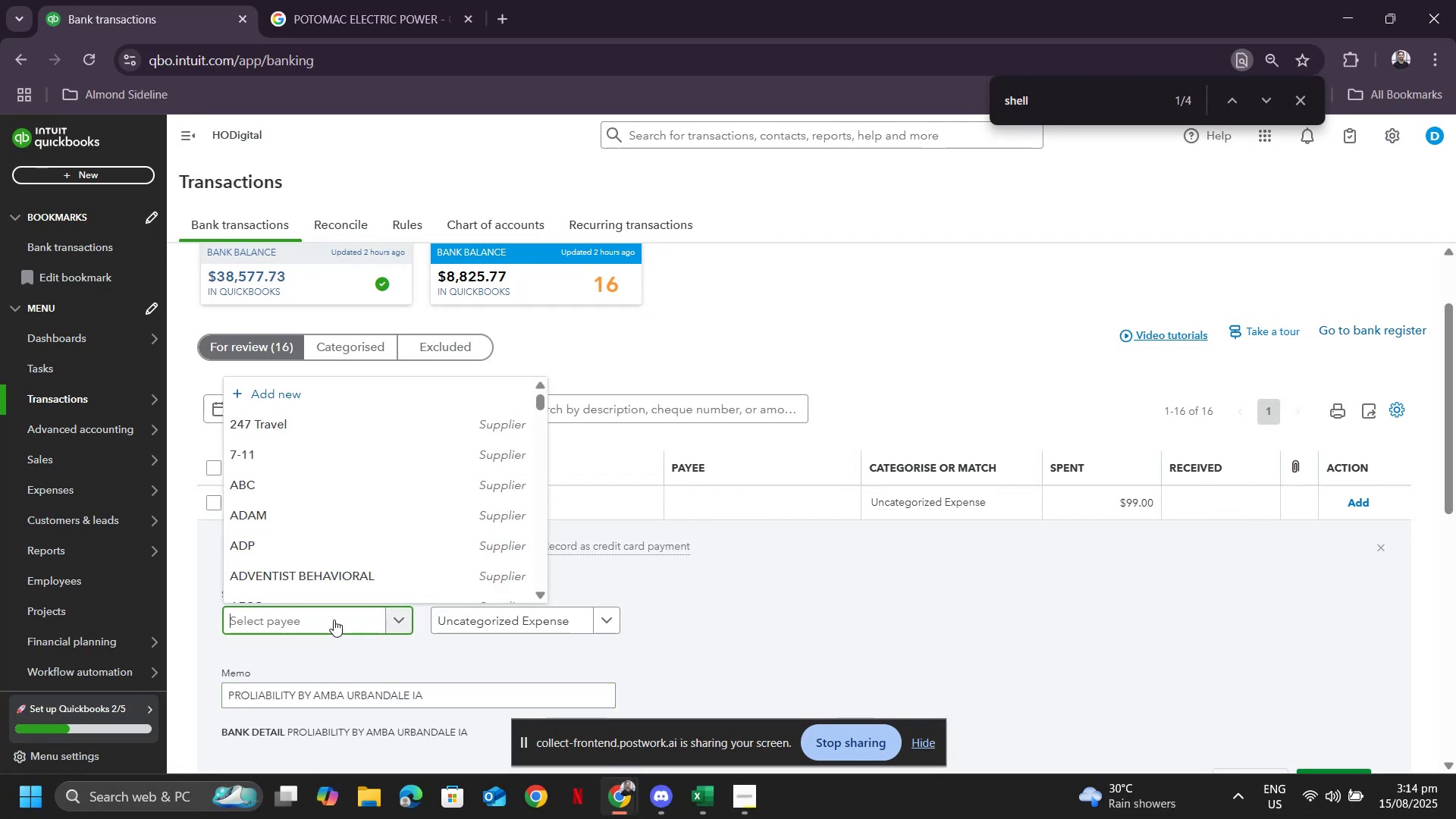 
key(Control+ControlLeft)
 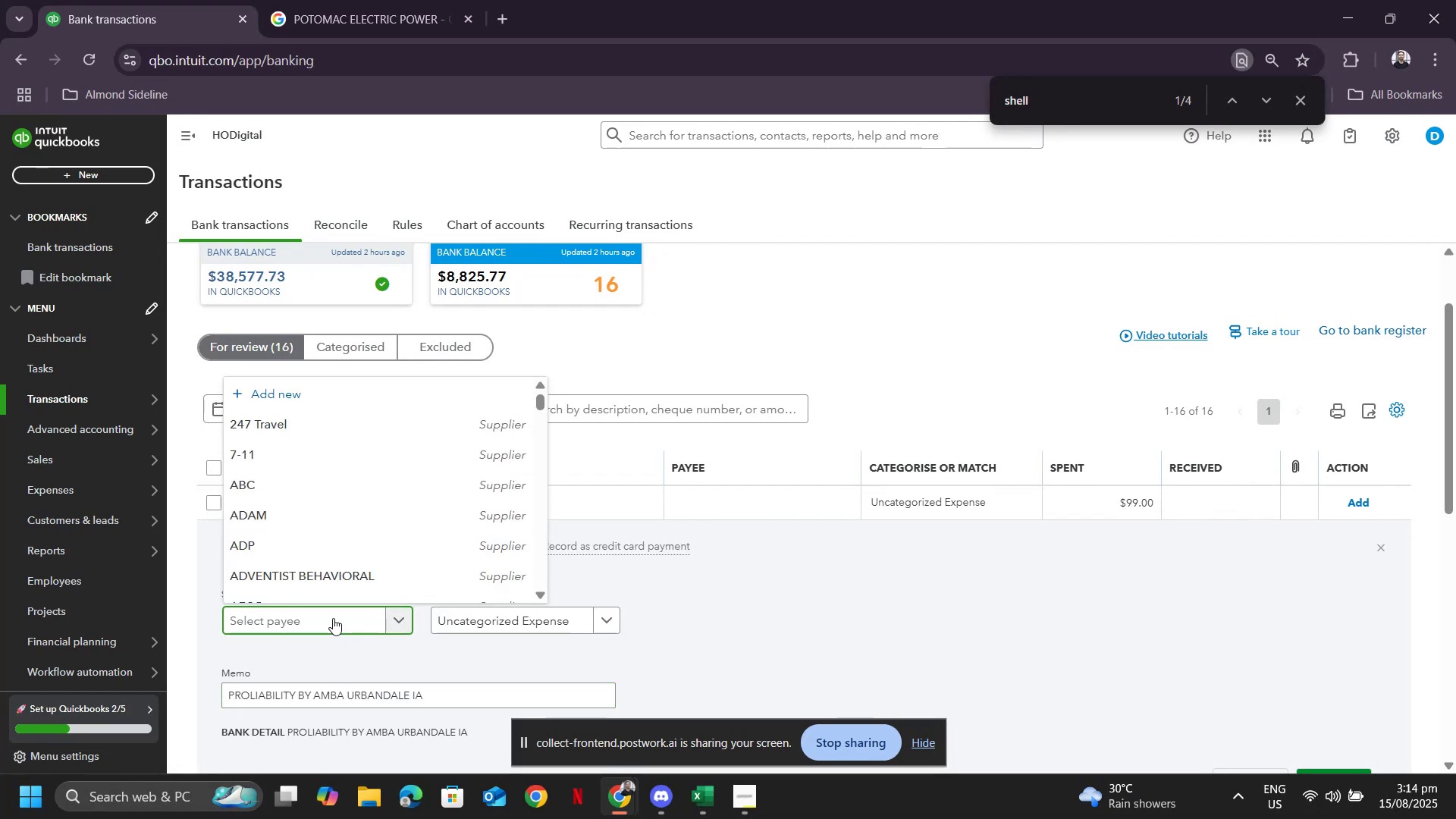 
key(Control+V)
 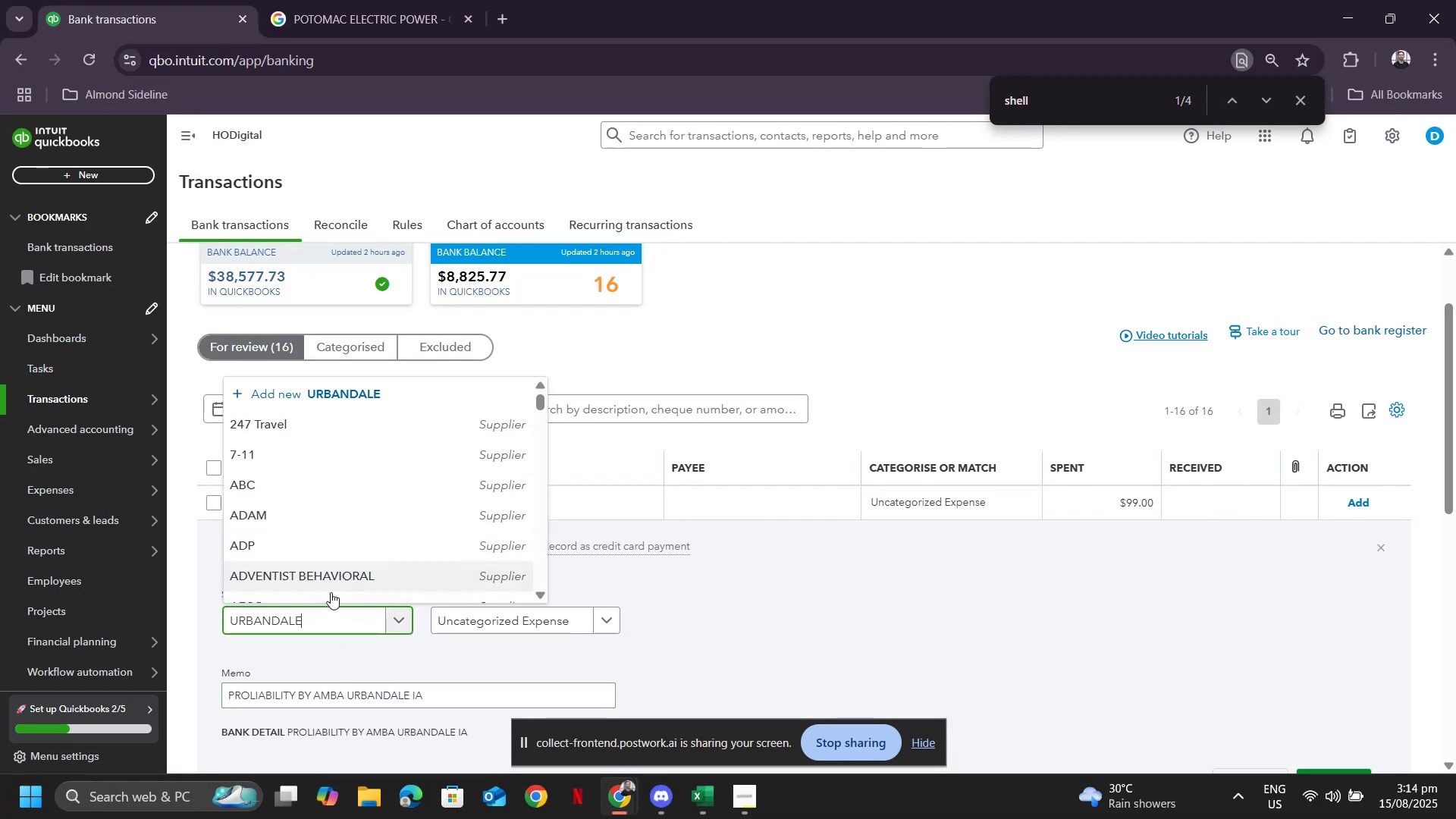 
left_click([331, 592])
 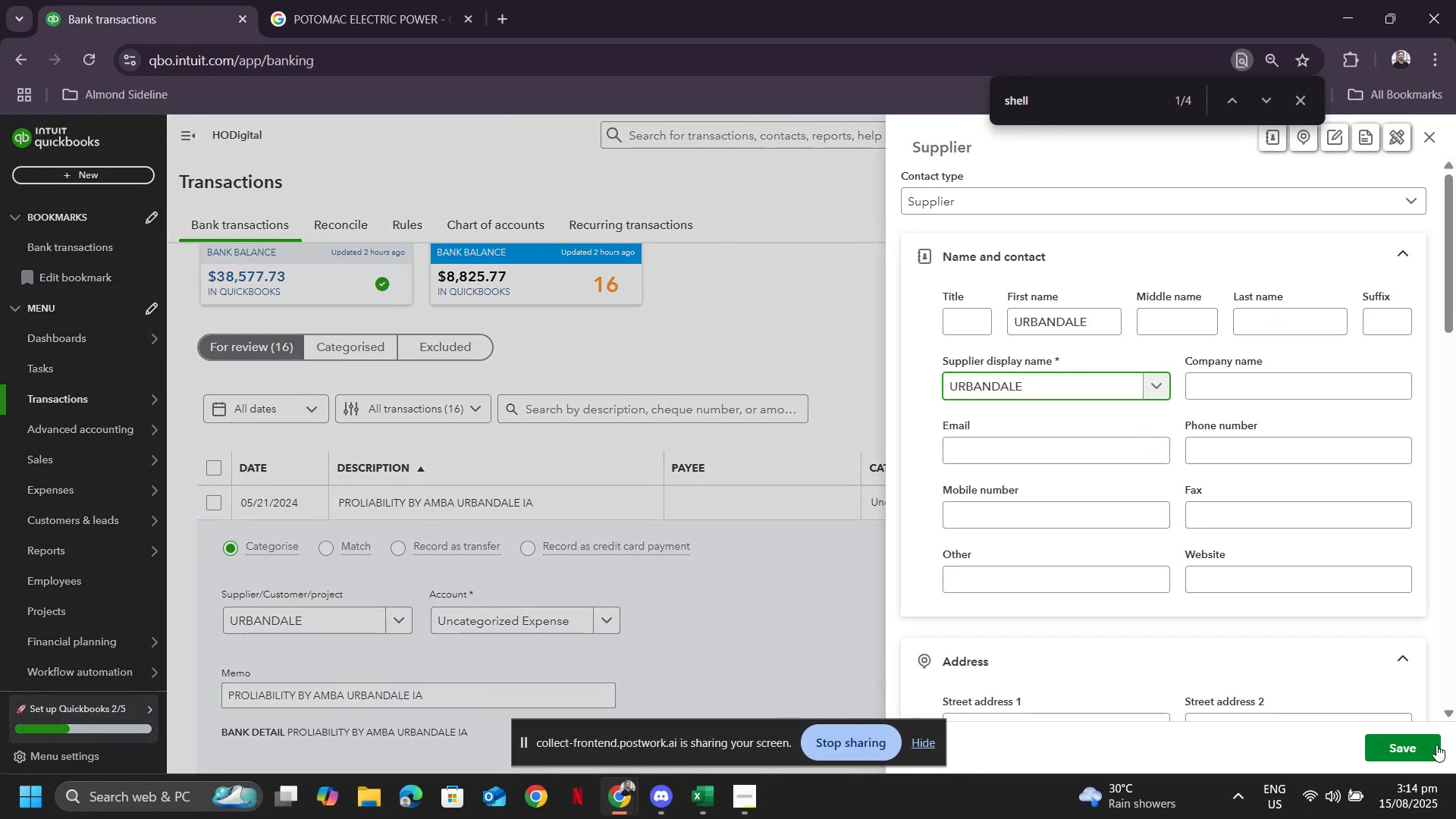 
left_click([1410, 748])
 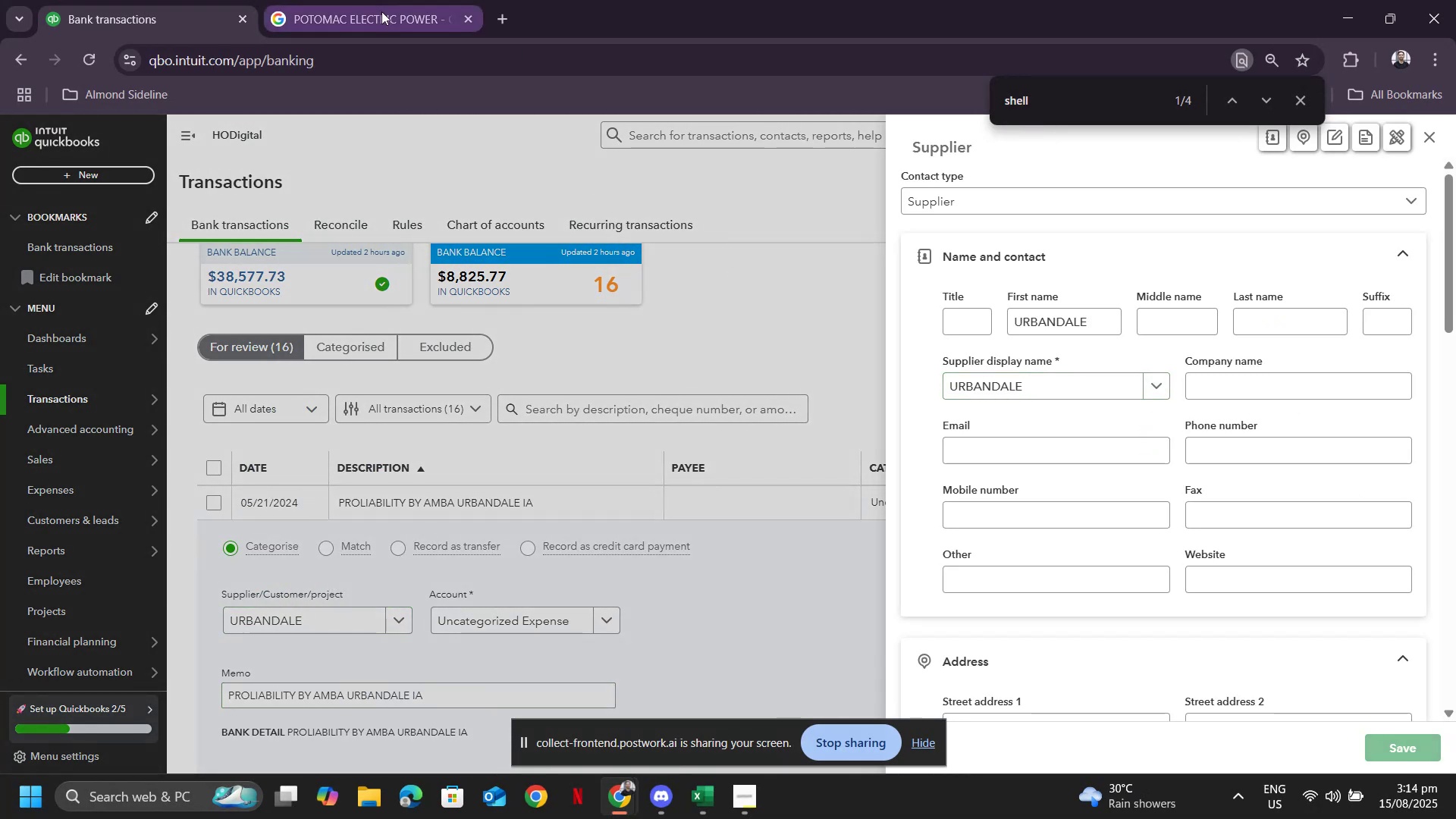 
left_click([362, 20])
 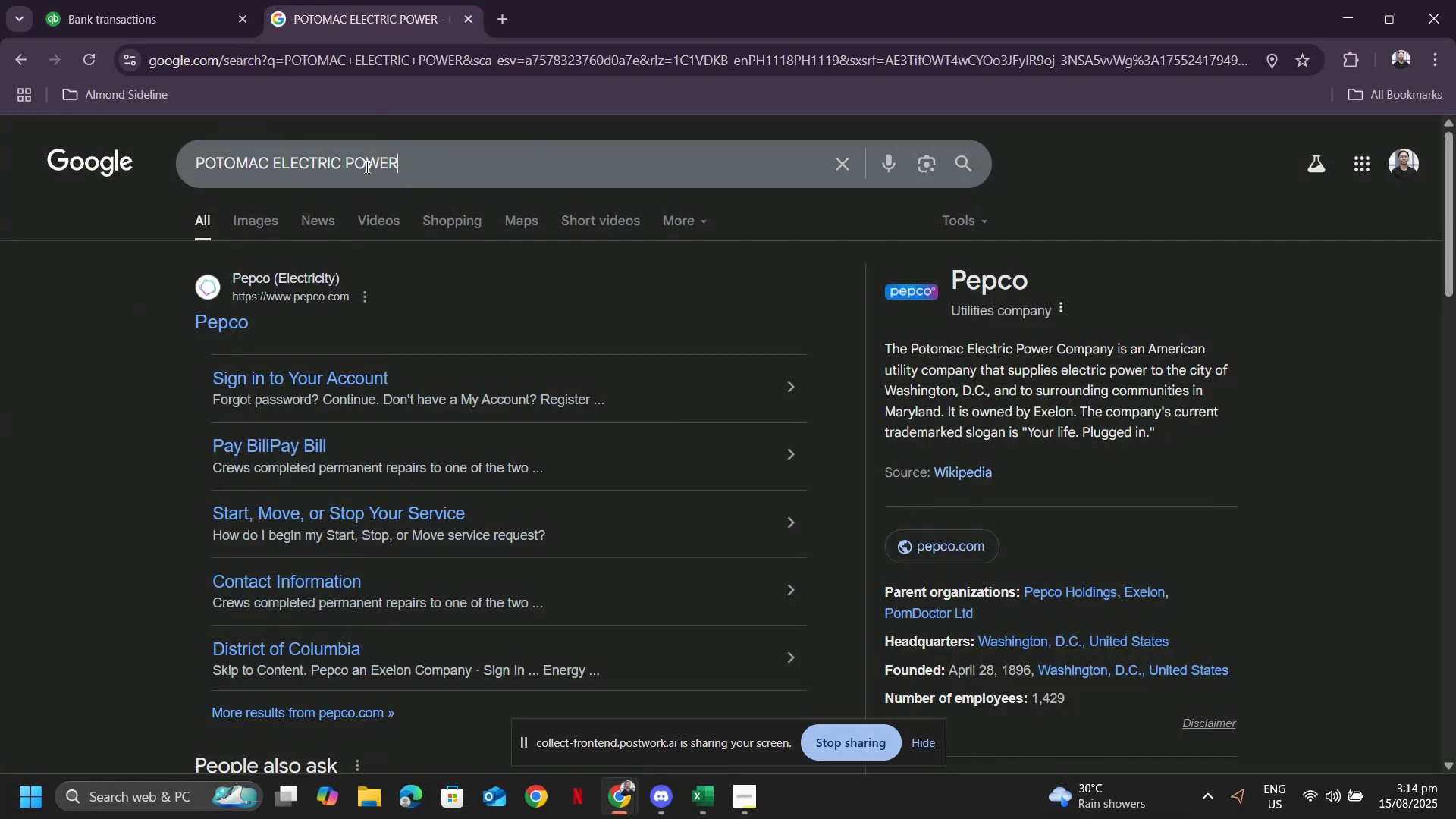 
key(Control+ControlLeft)
 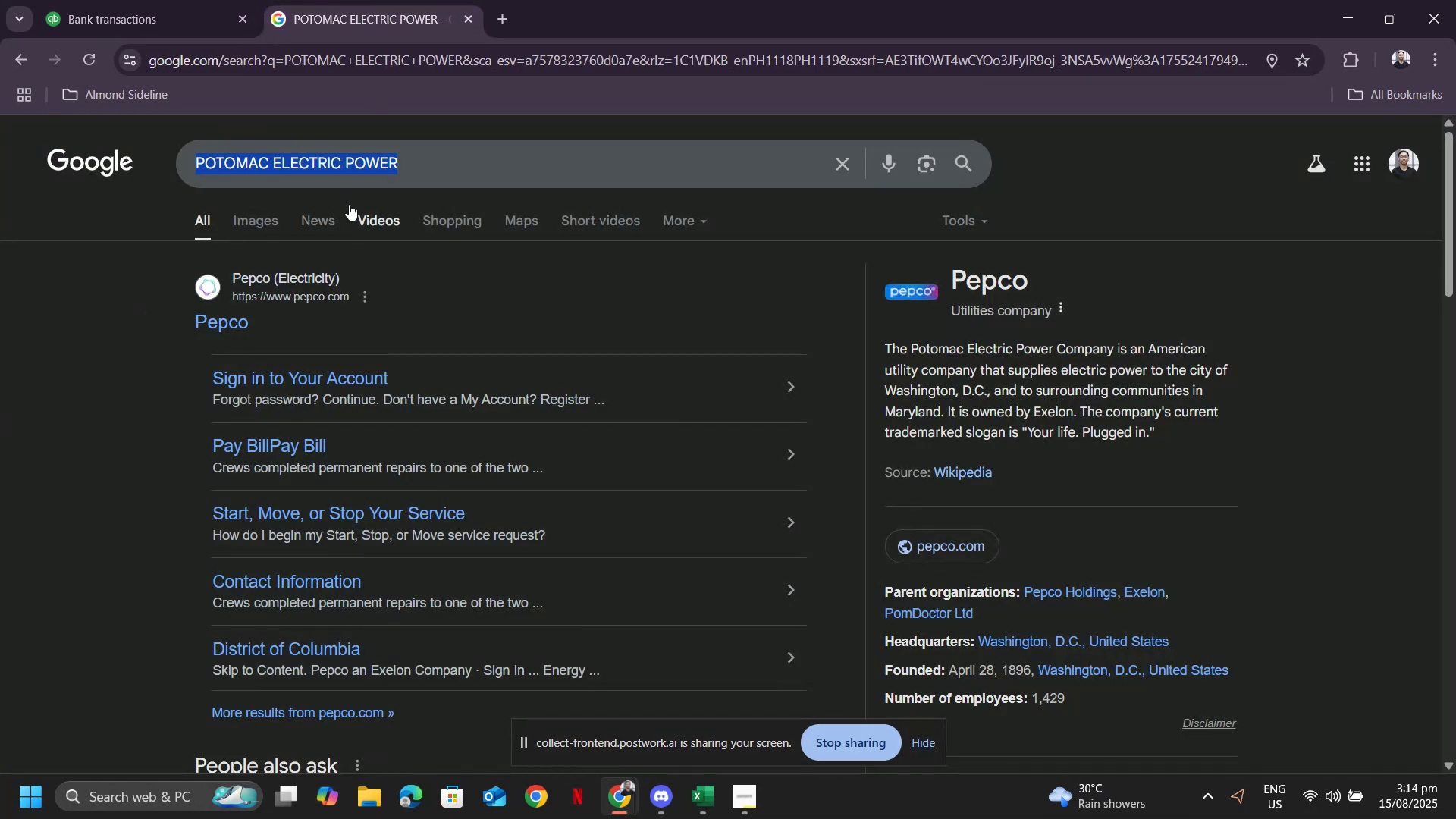 
key(Control+V)
 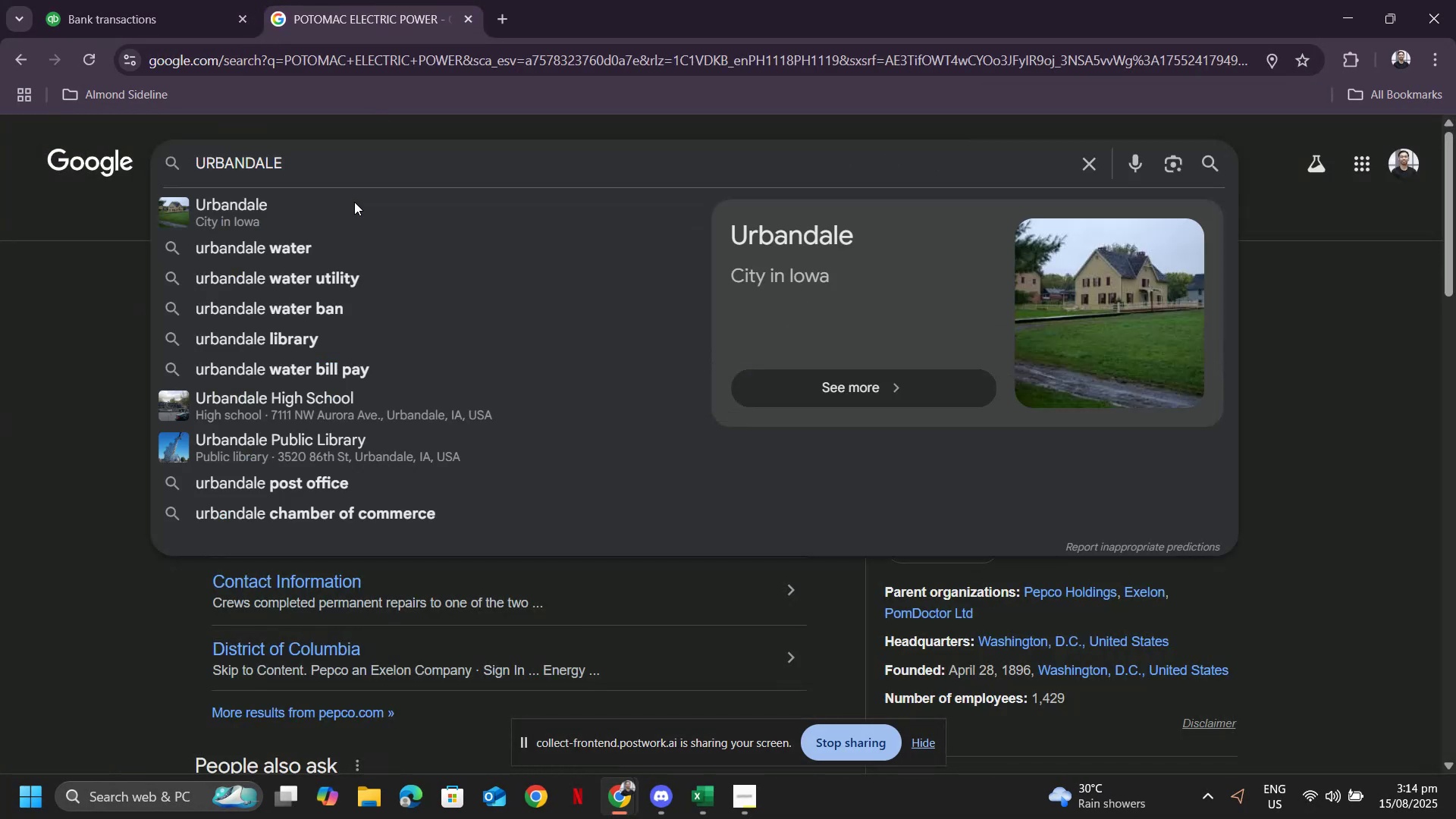 
key(Enter)
 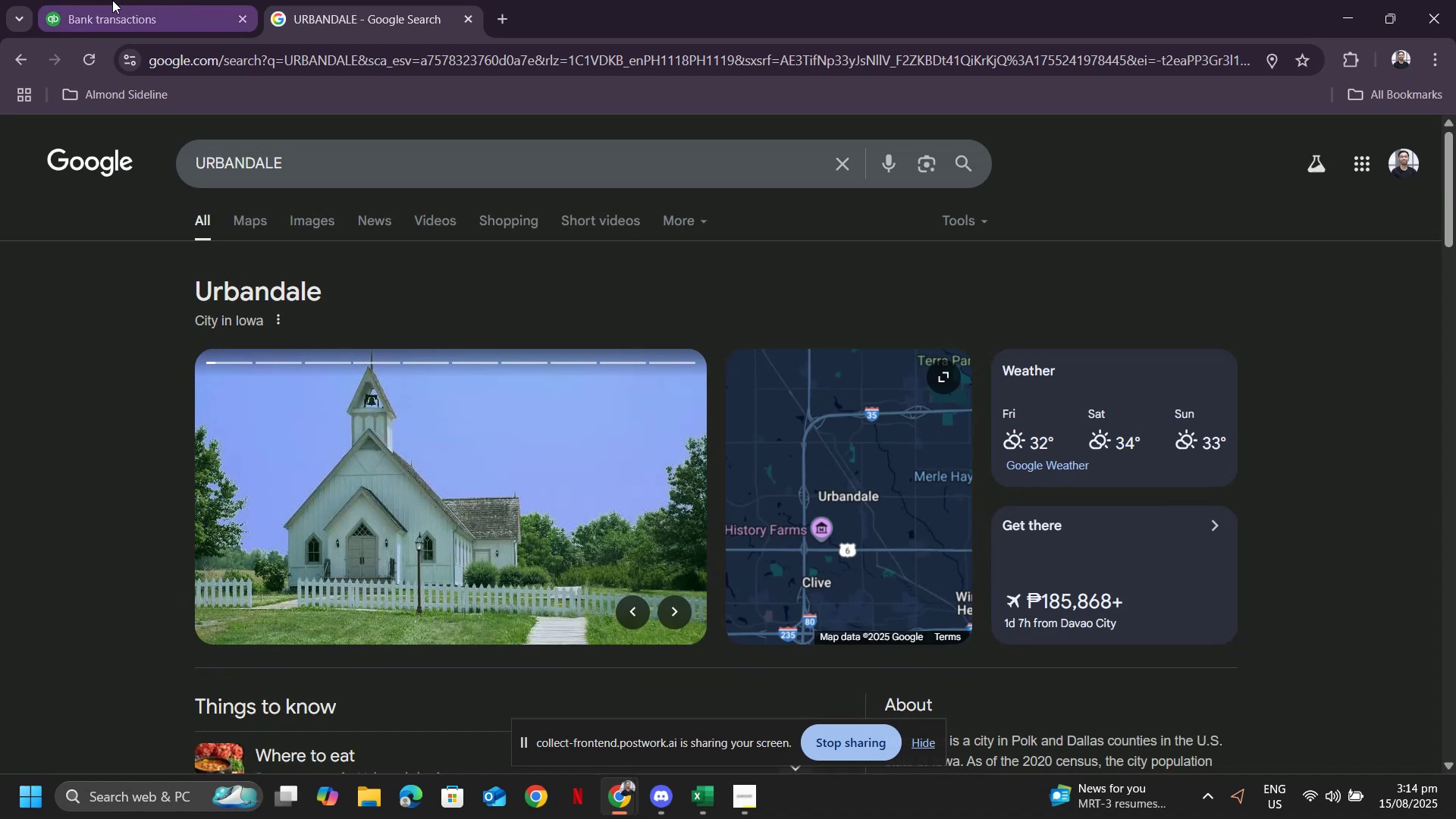 
left_click([112, 0])
 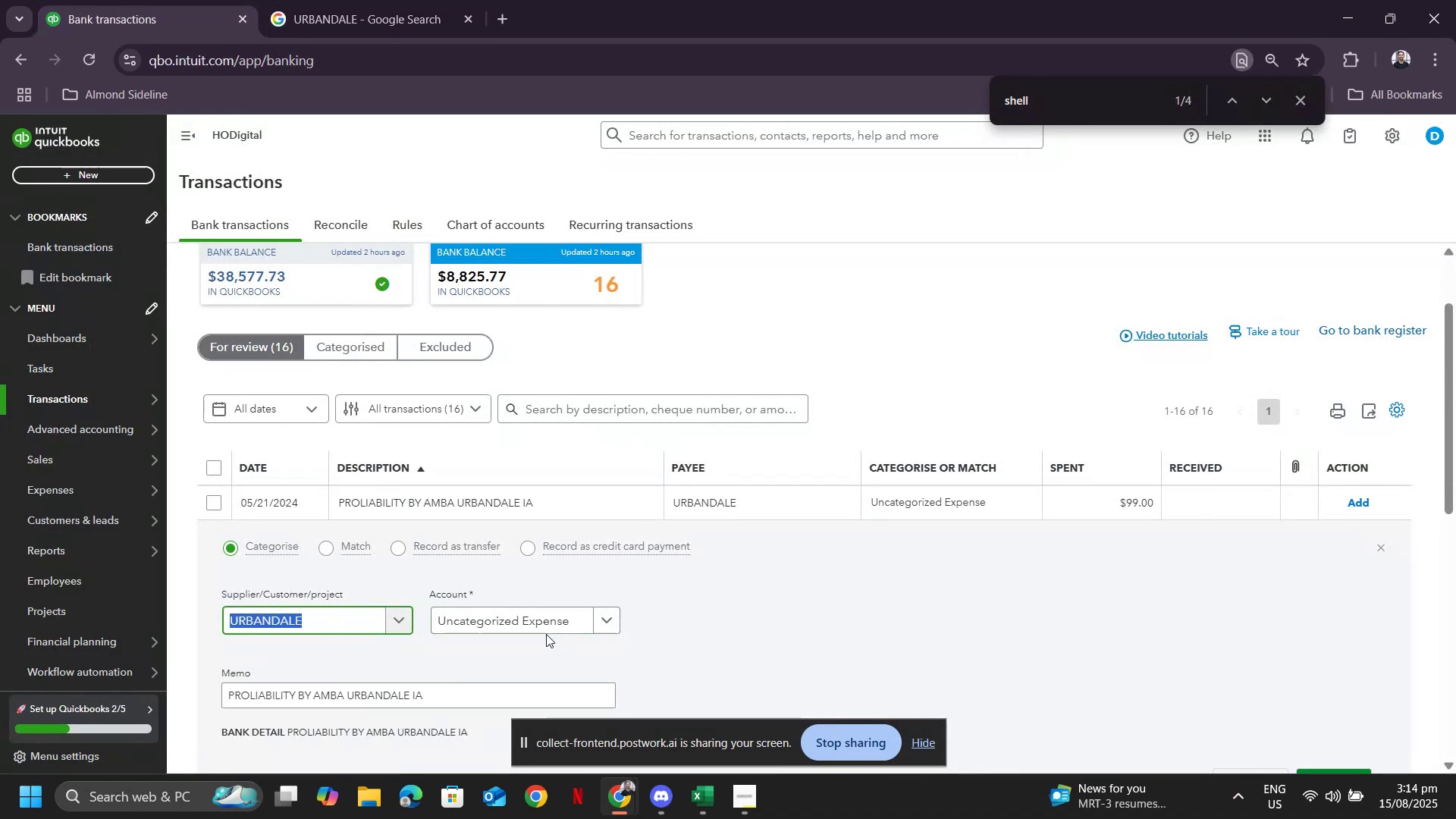 
left_click([546, 625])
 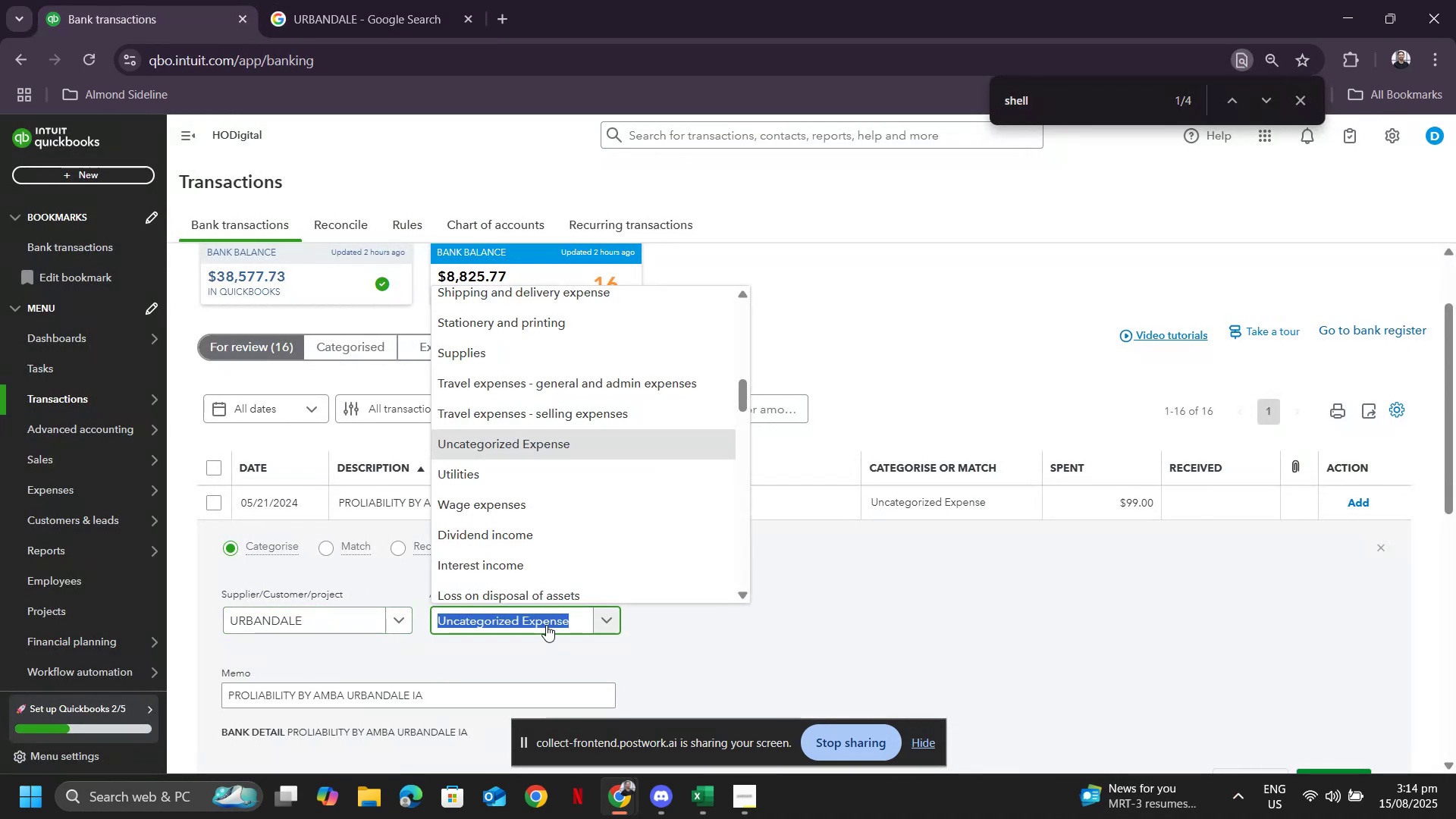 
type(mea)
 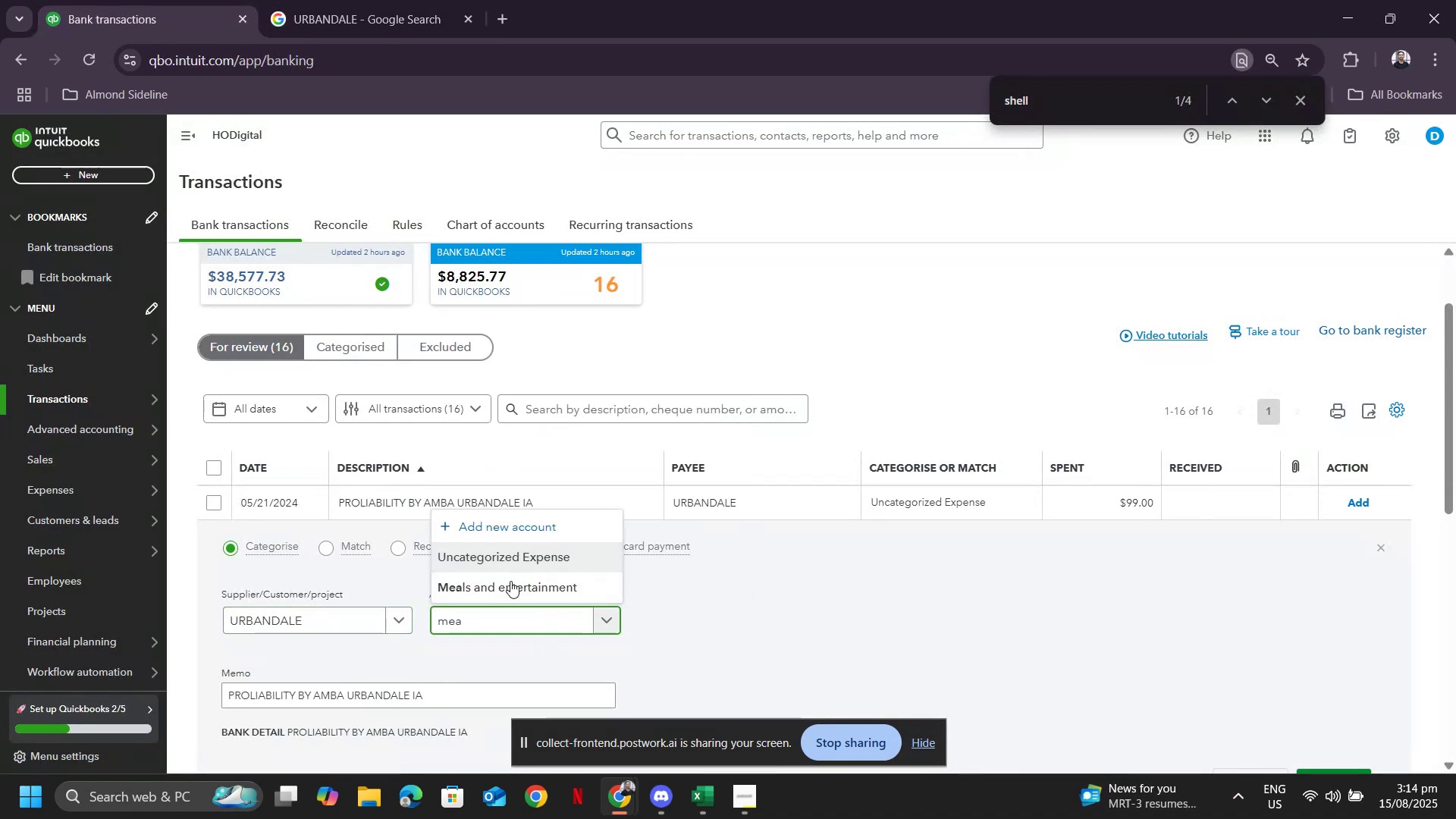 
left_click([513, 588])
 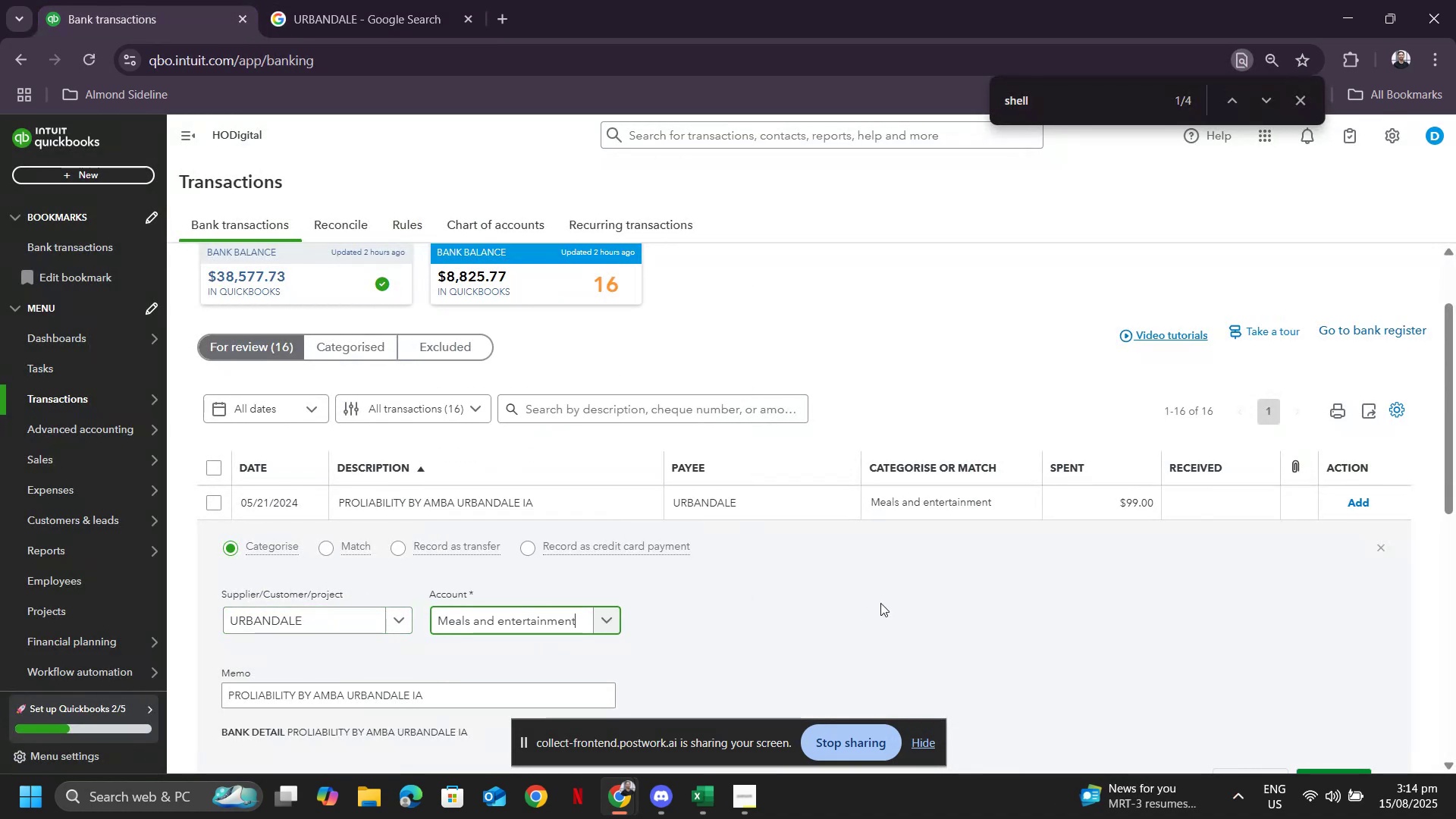 
scroll: coordinate [883, 599], scroll_direction: down, amount: 1.0
 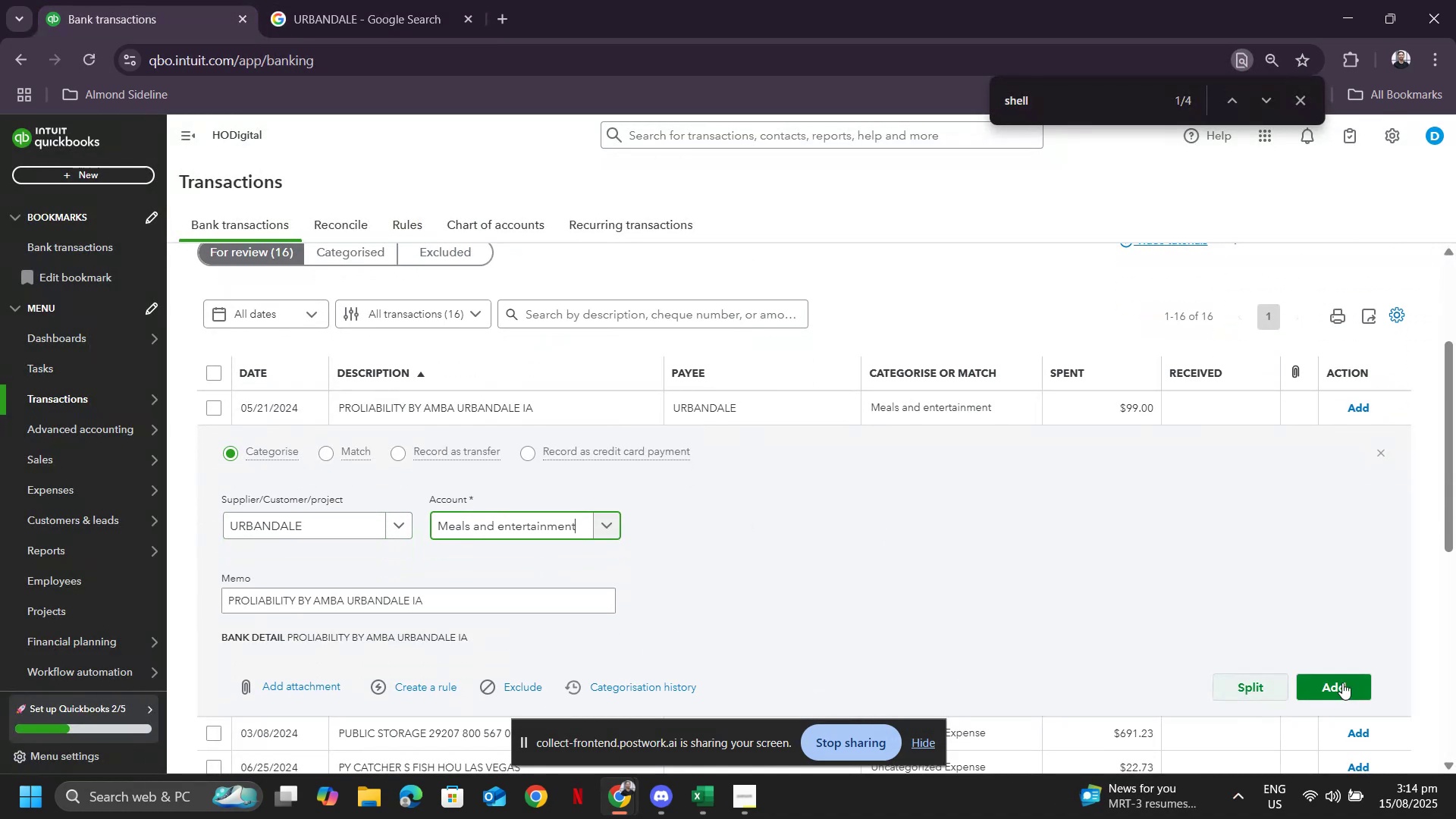 
left_click([1345, 682])
 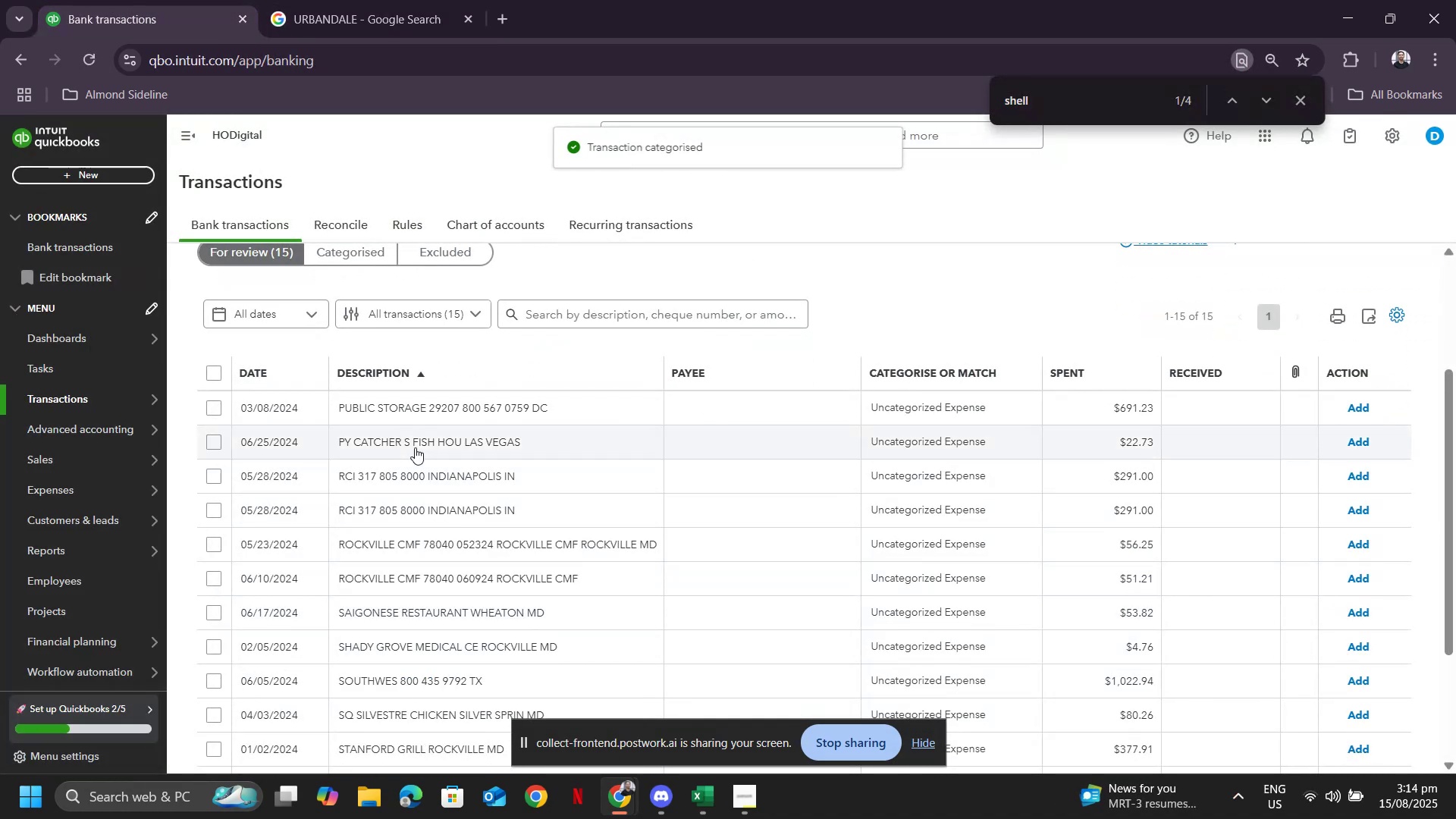 
left_click([426, 406])
 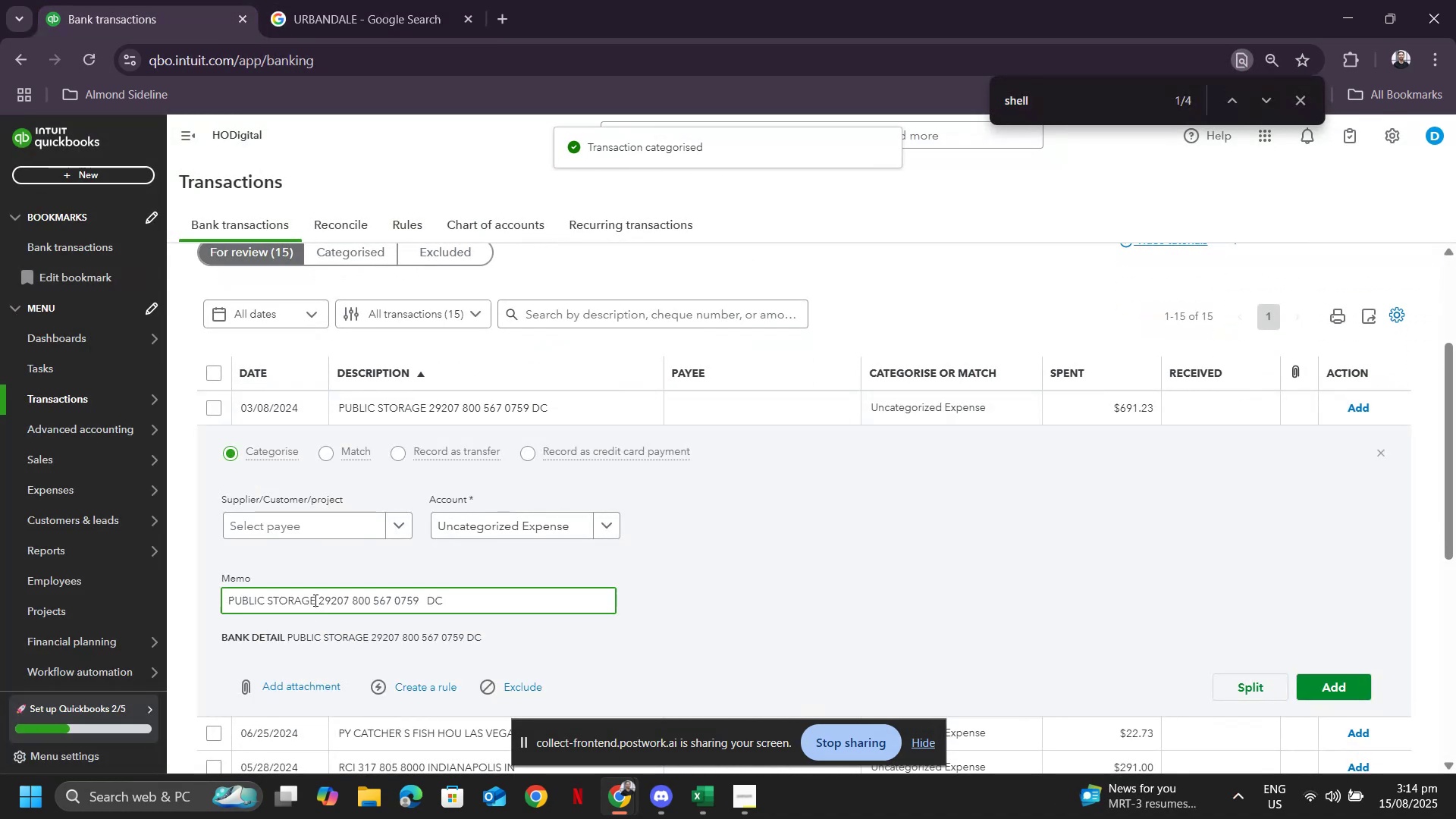 
key(Control+ControlLeft)
 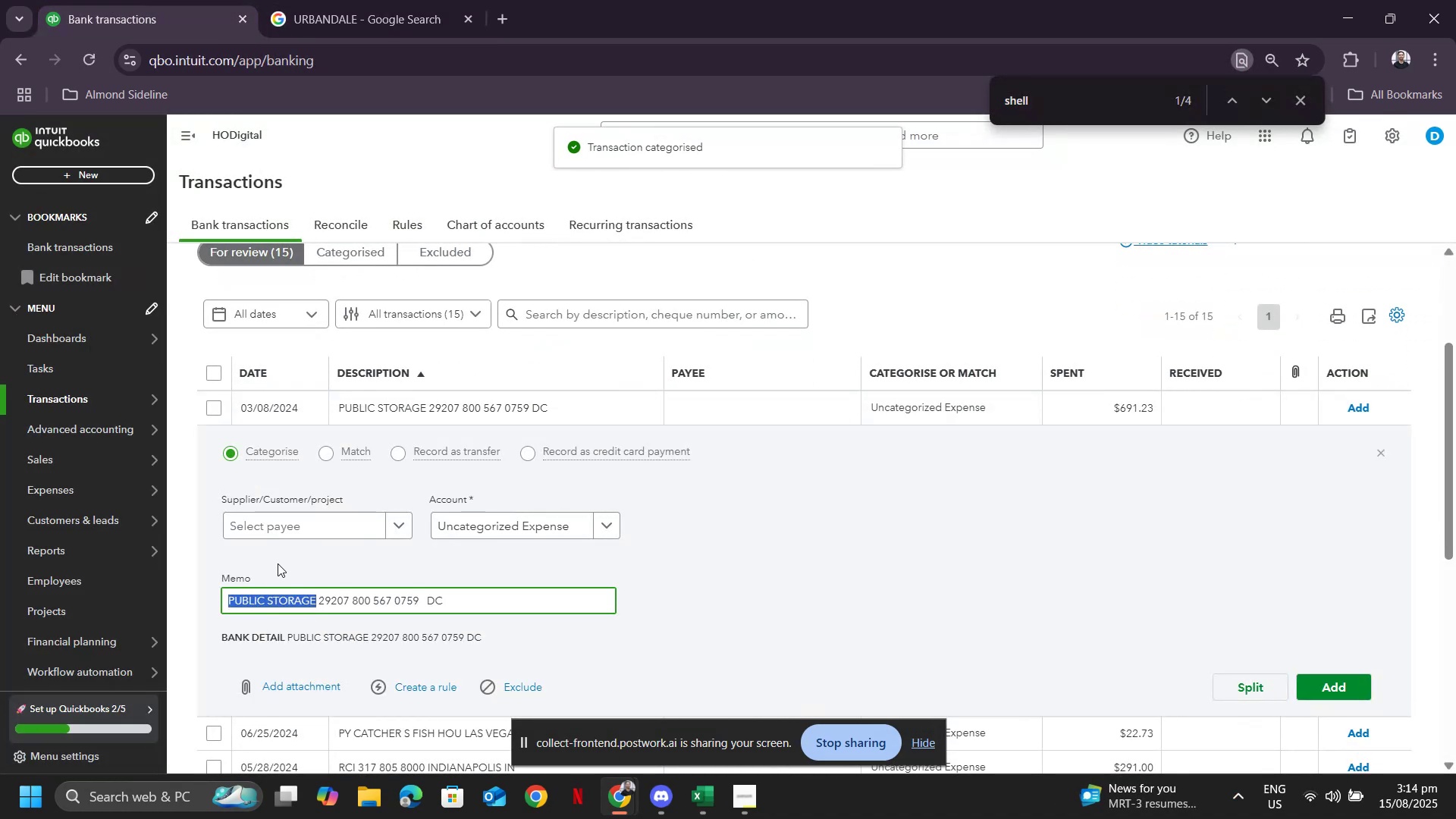 
key(Control+C)
 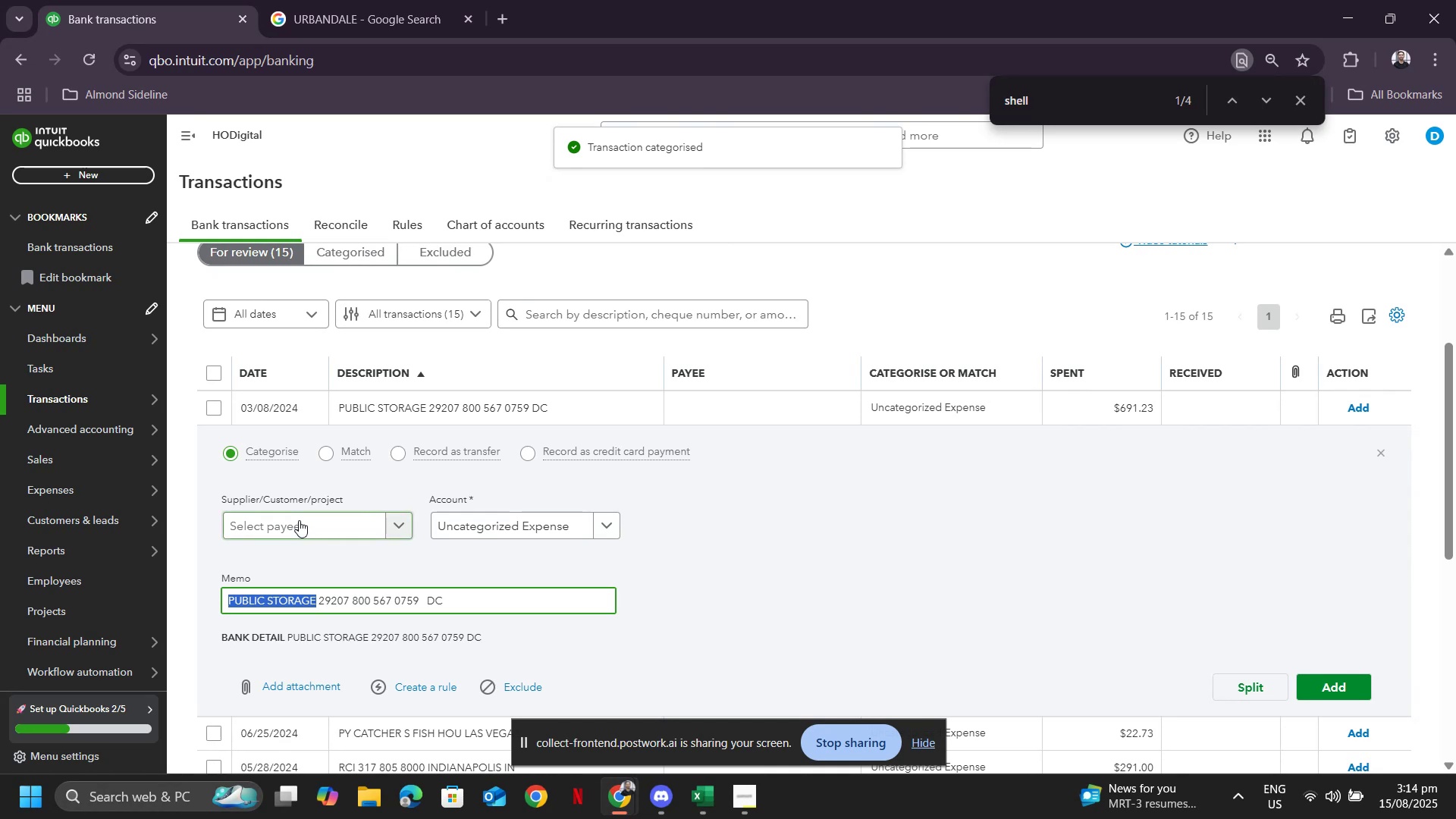 
left_click([299, 520])
 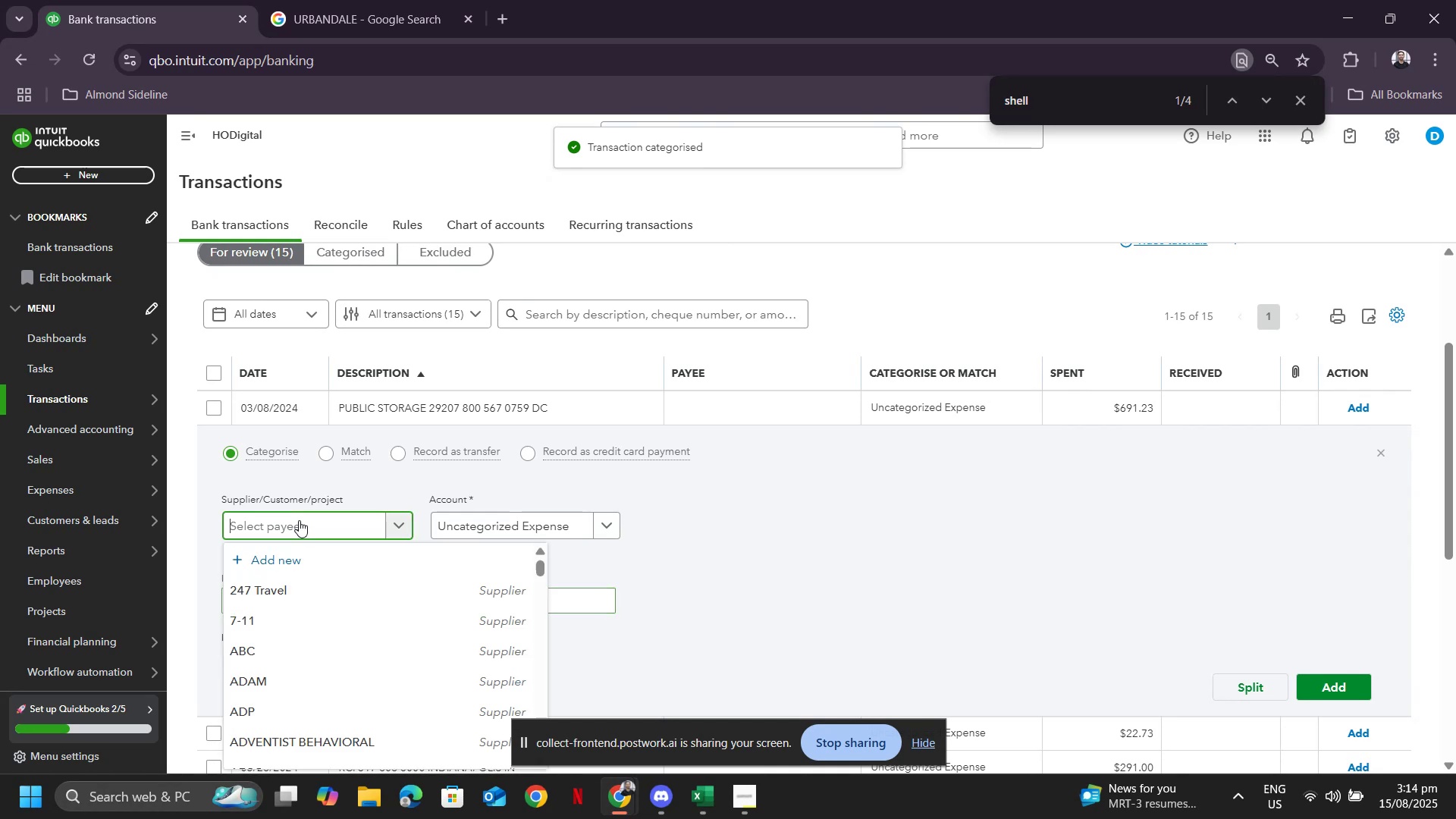 
key(Control+ControlLeft)
 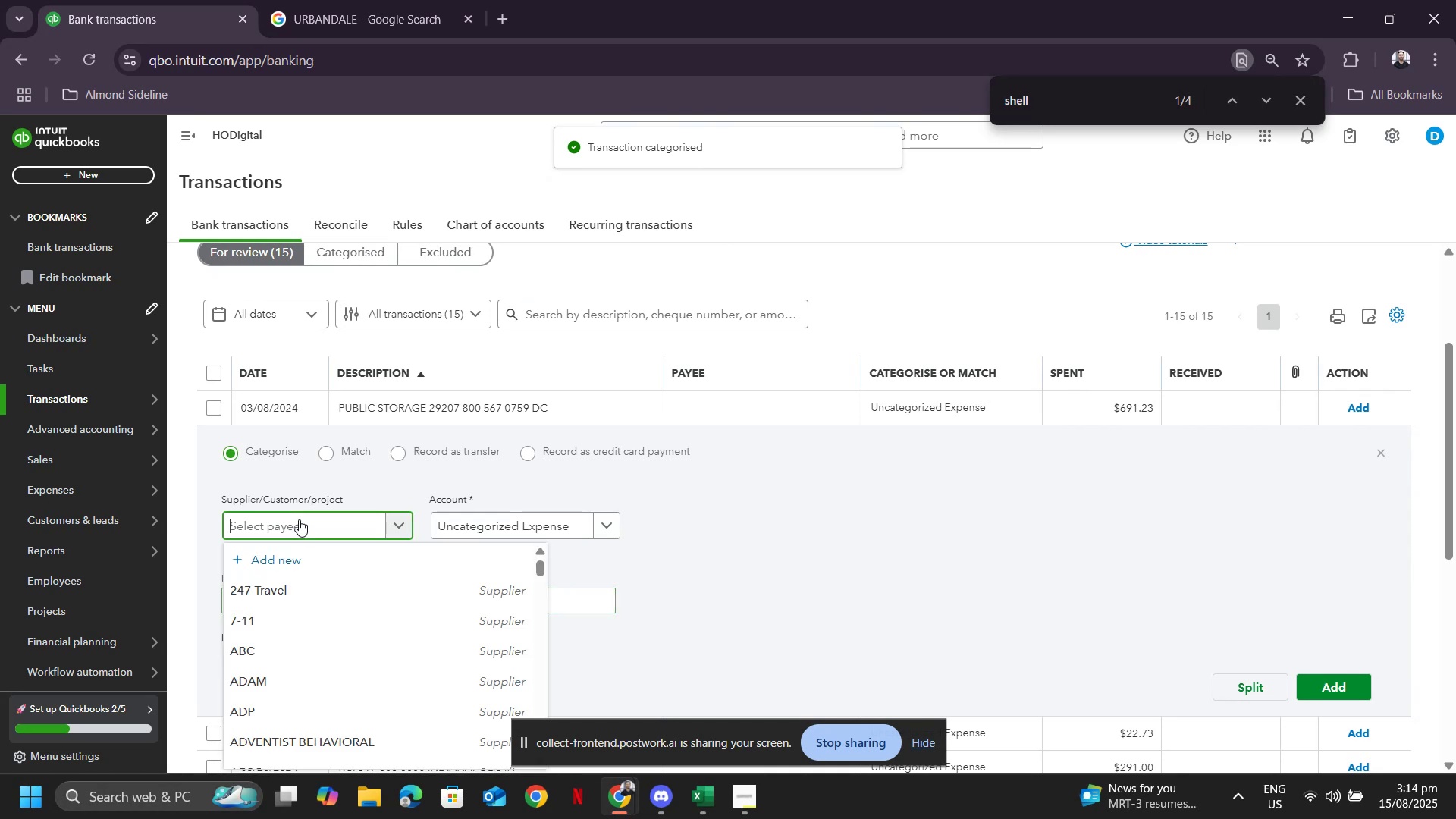 
key(Control+V)
 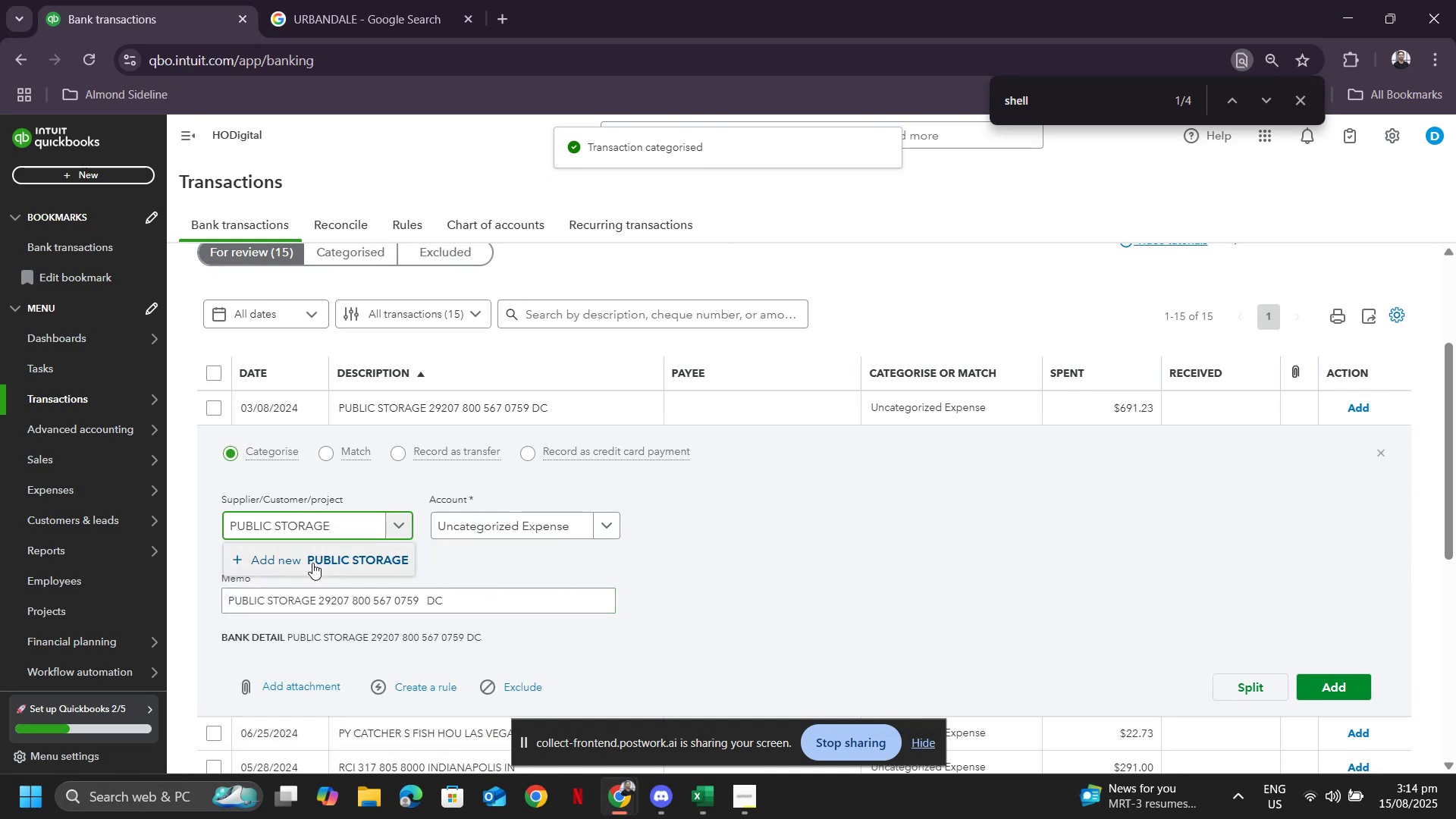 
left_click([312, 563])
 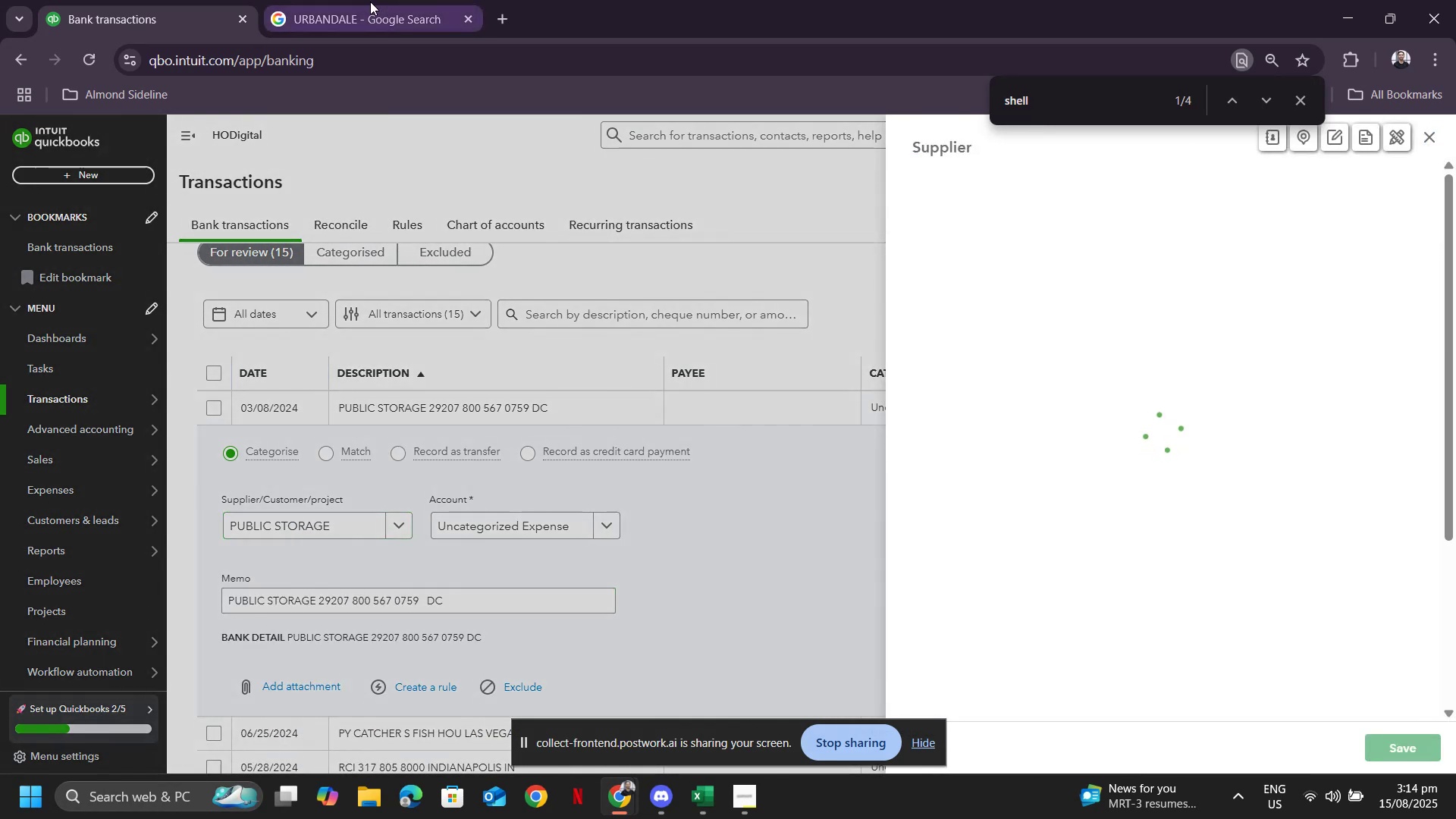 
left_click([370, 2])
 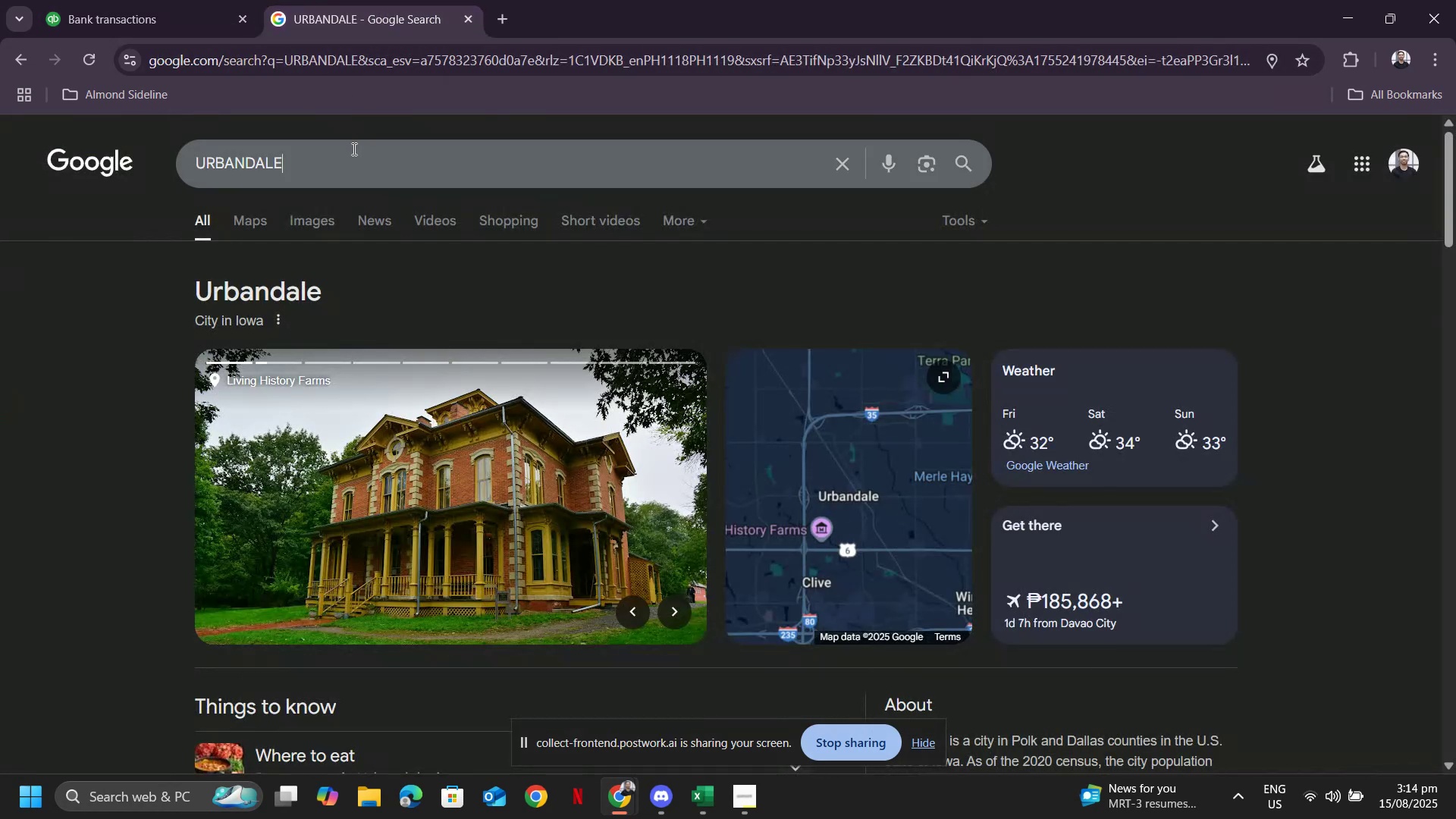 
key(Control+ControlLeft)
 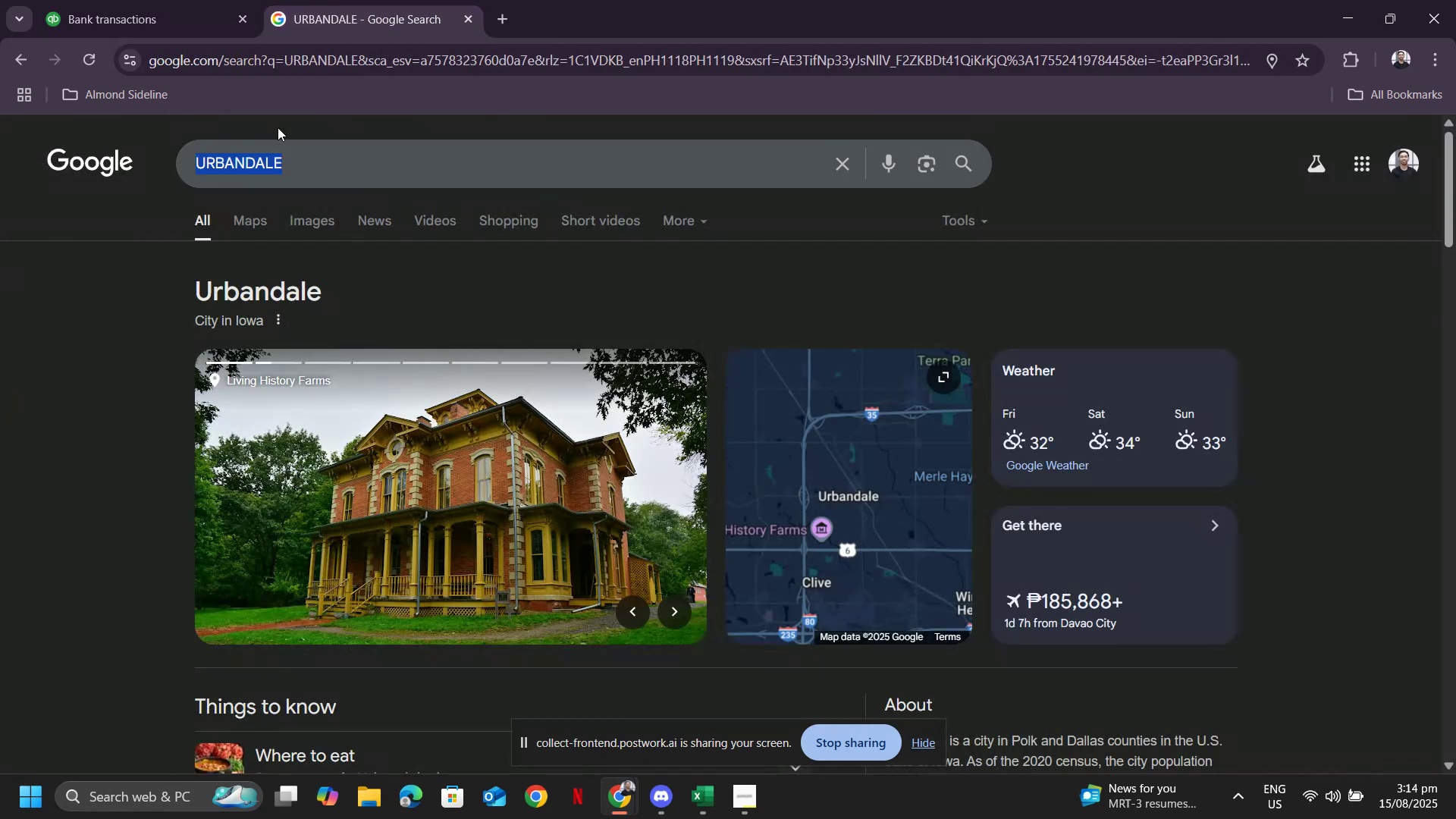 
key(Control+V)
 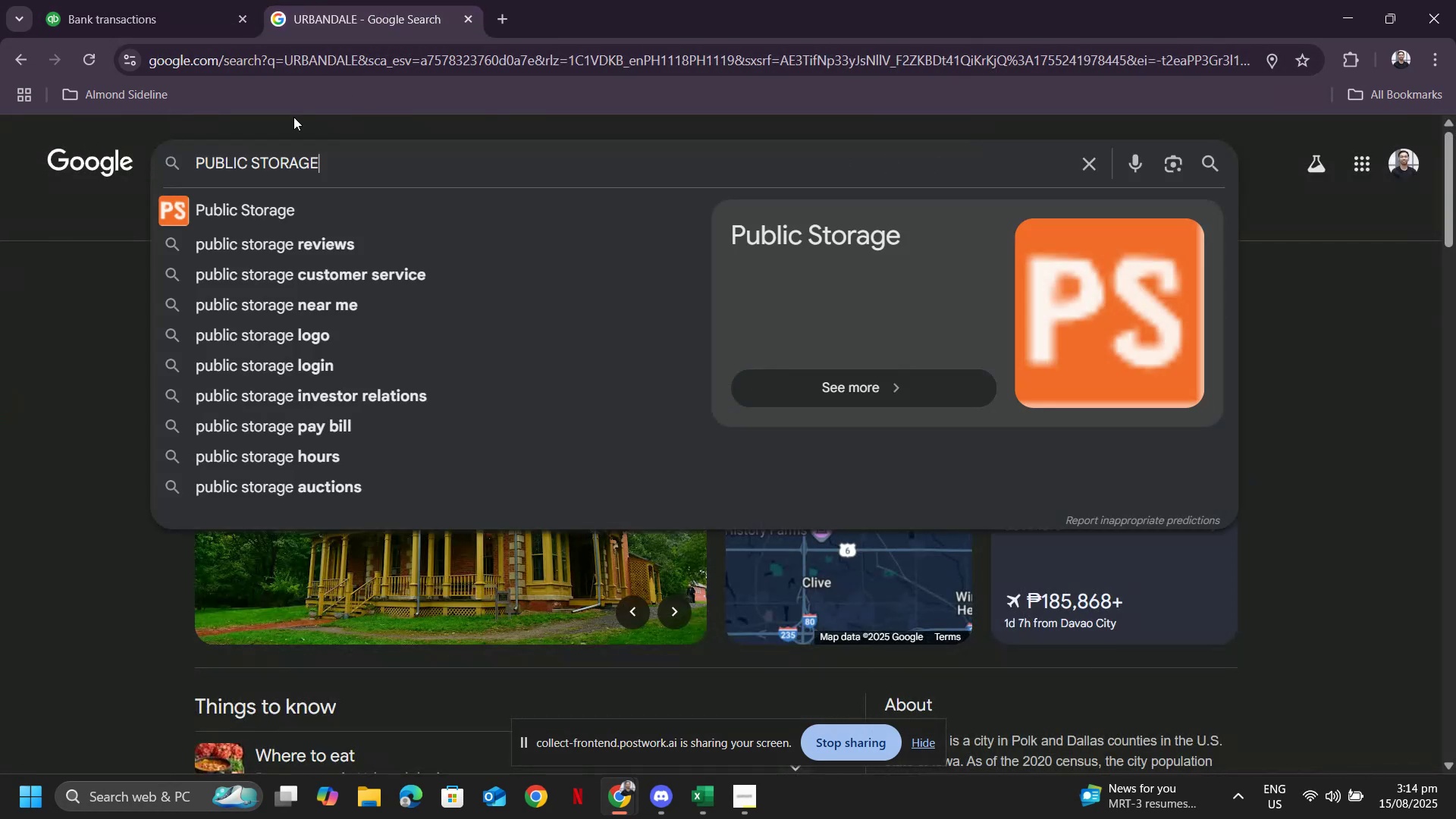 
key(Enter)
 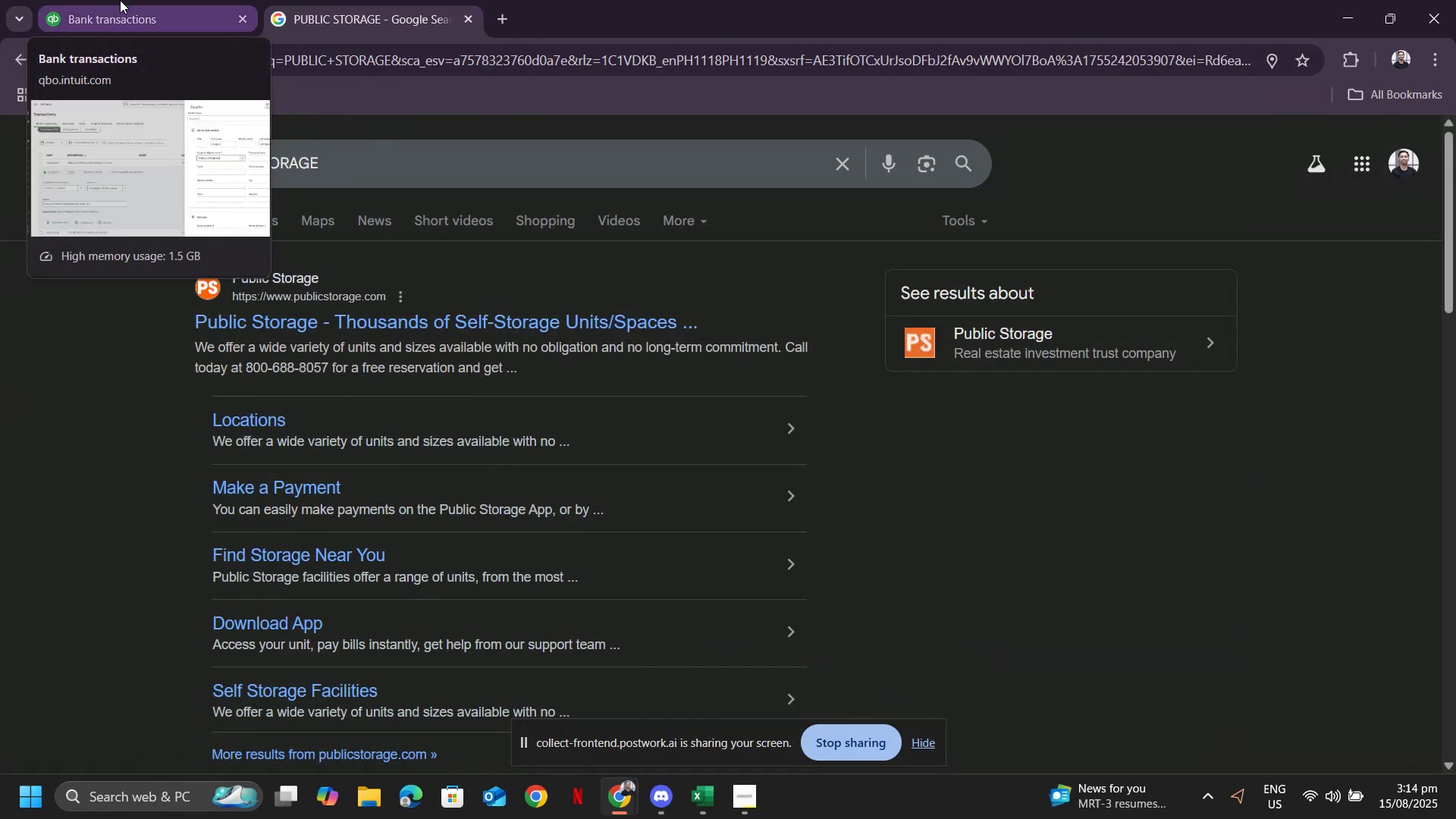 
left_click([120, 0])
 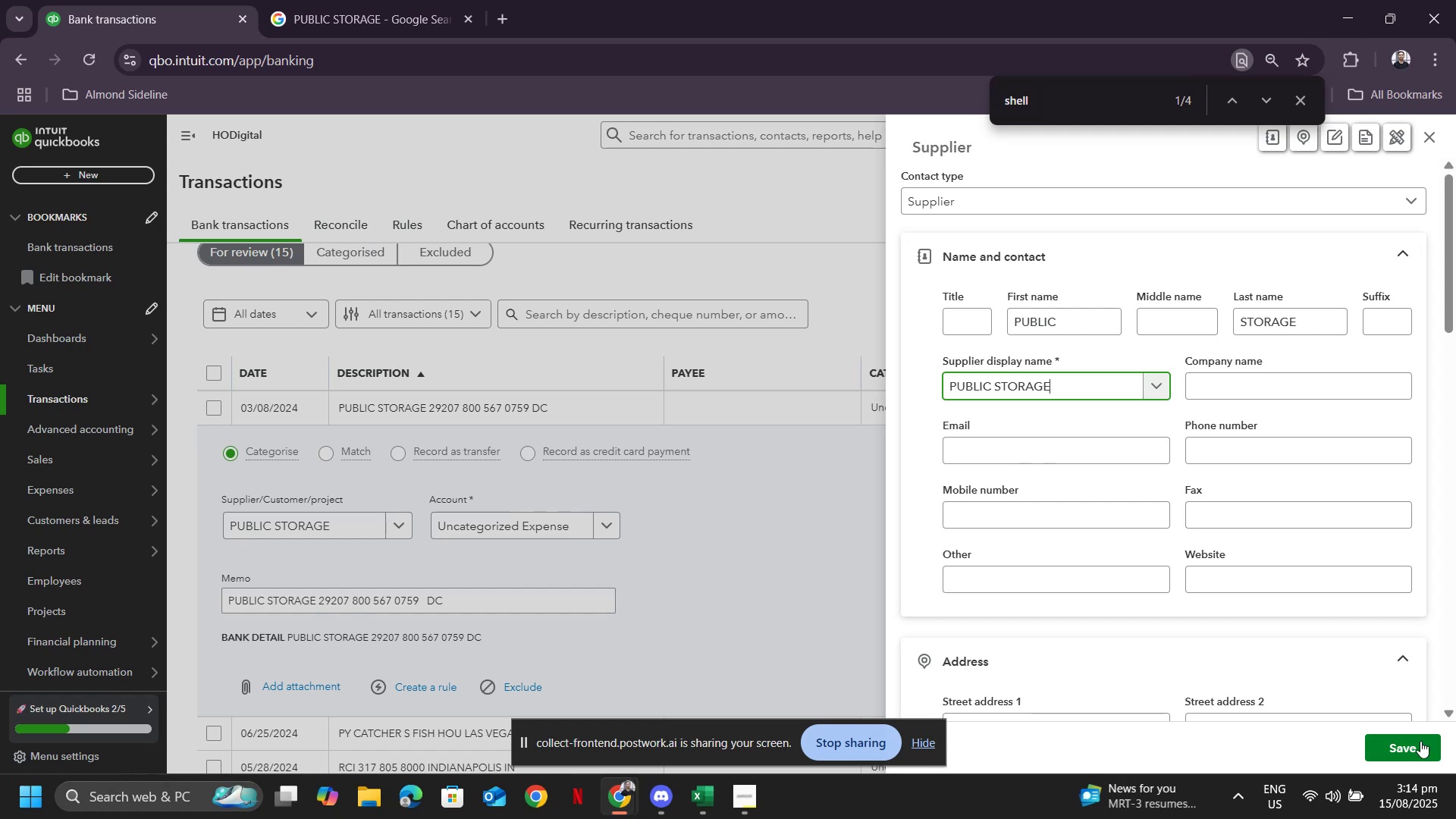 
left_click([1415, 740])
 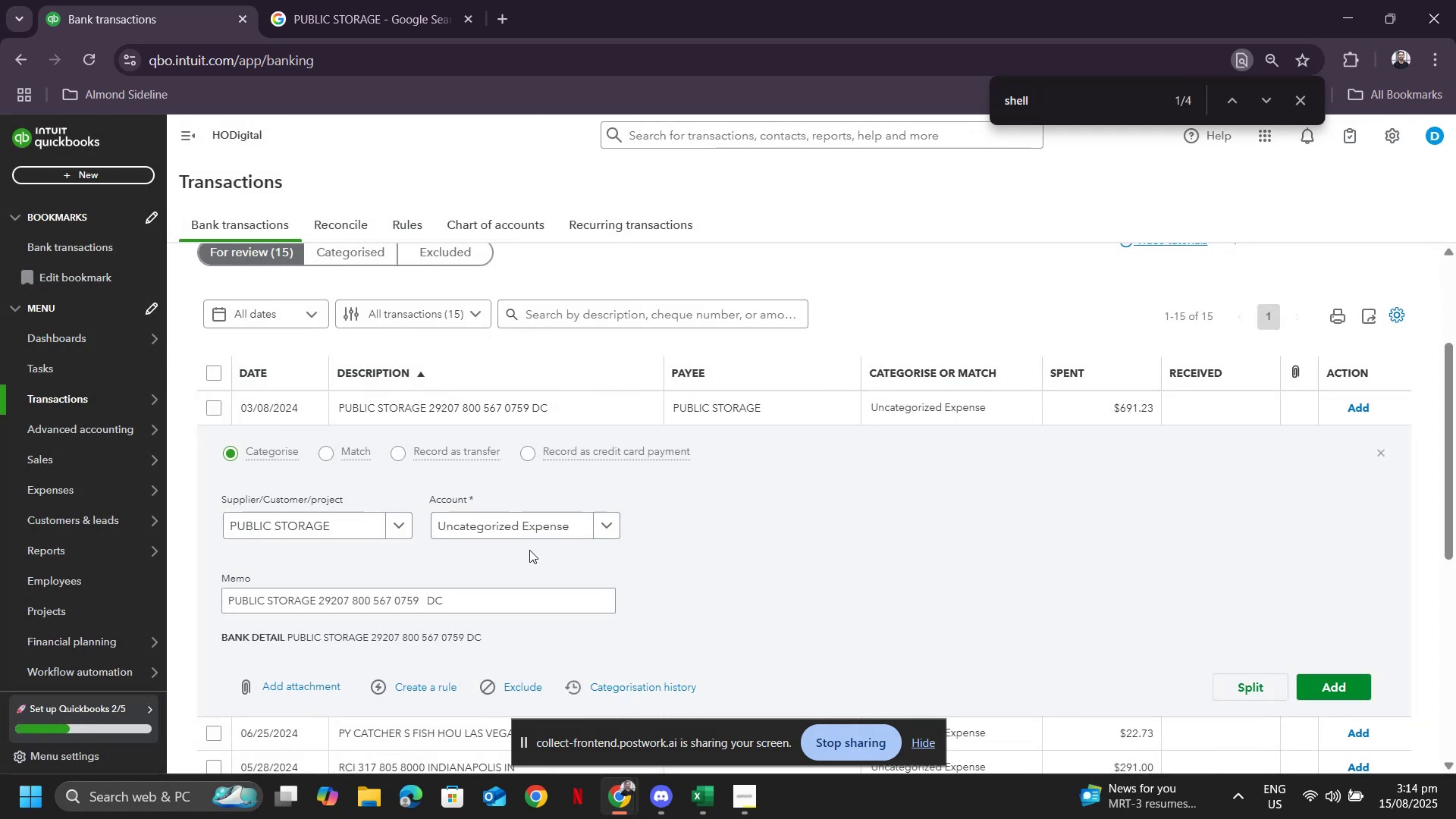 
left_click([530, 525])
 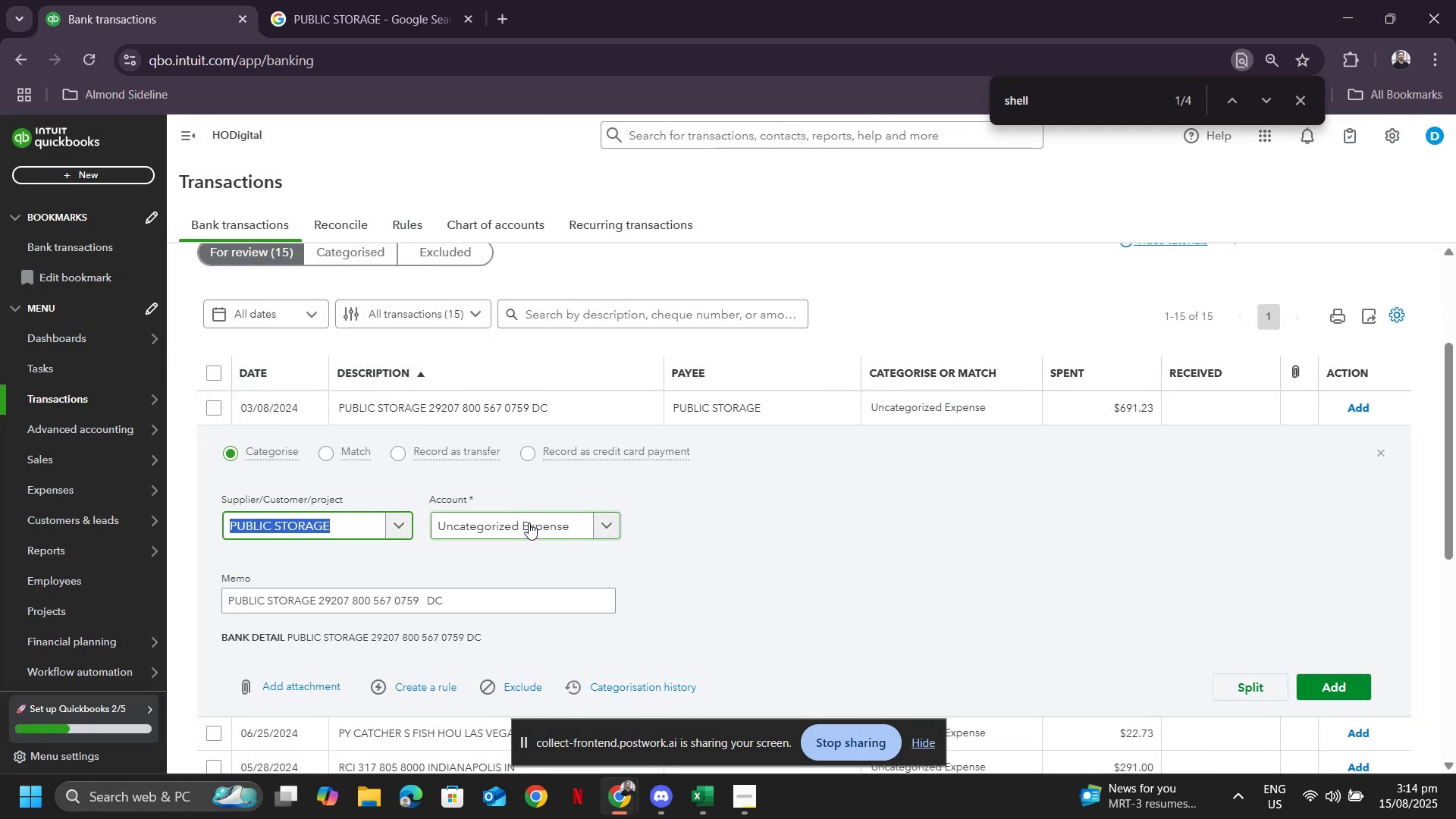 
left_click([529, 522])
 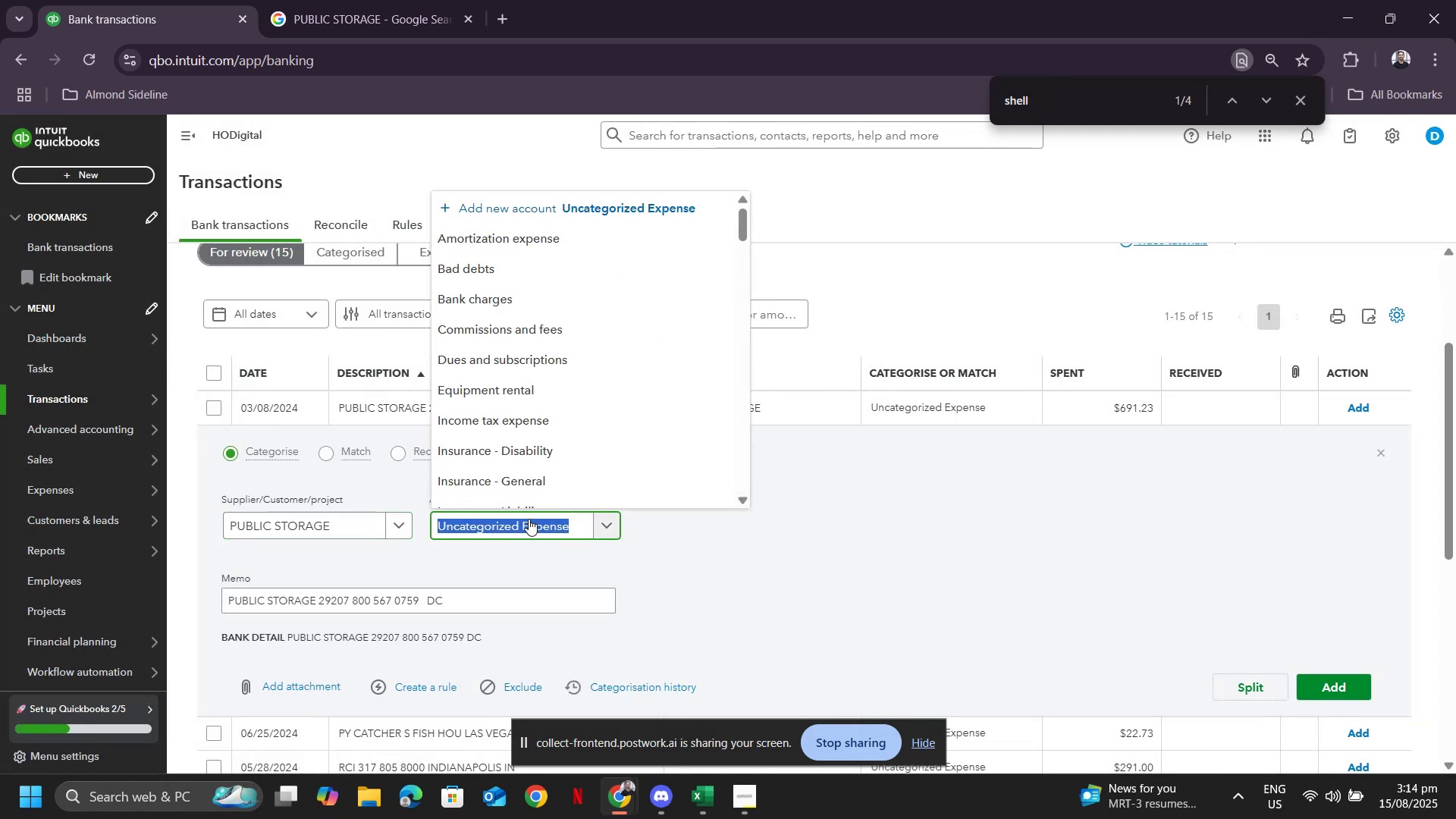 
type(remt)
key(Backspace)
key(Backspace)
type(nt)
 